 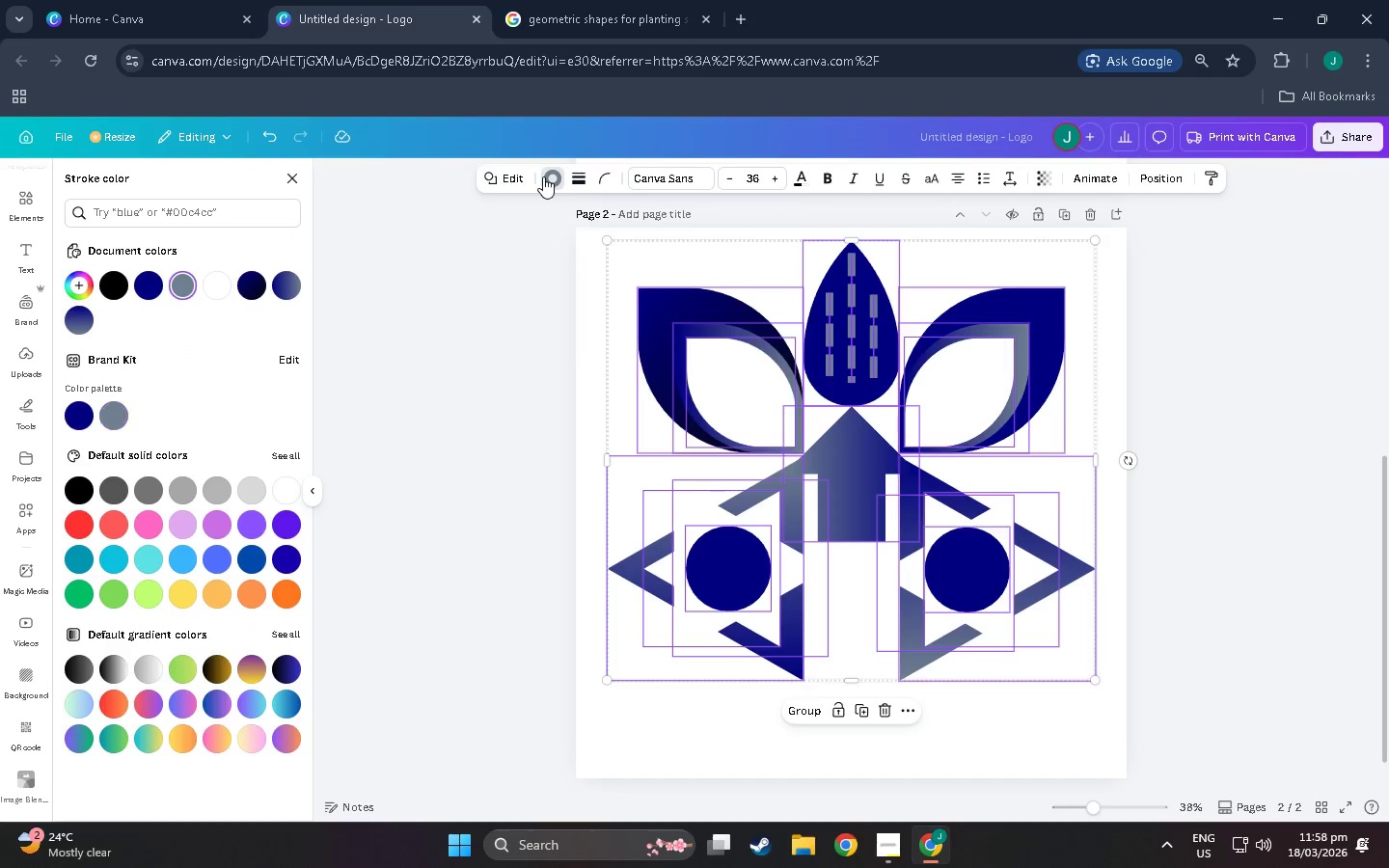 
left_click([209, 285])
 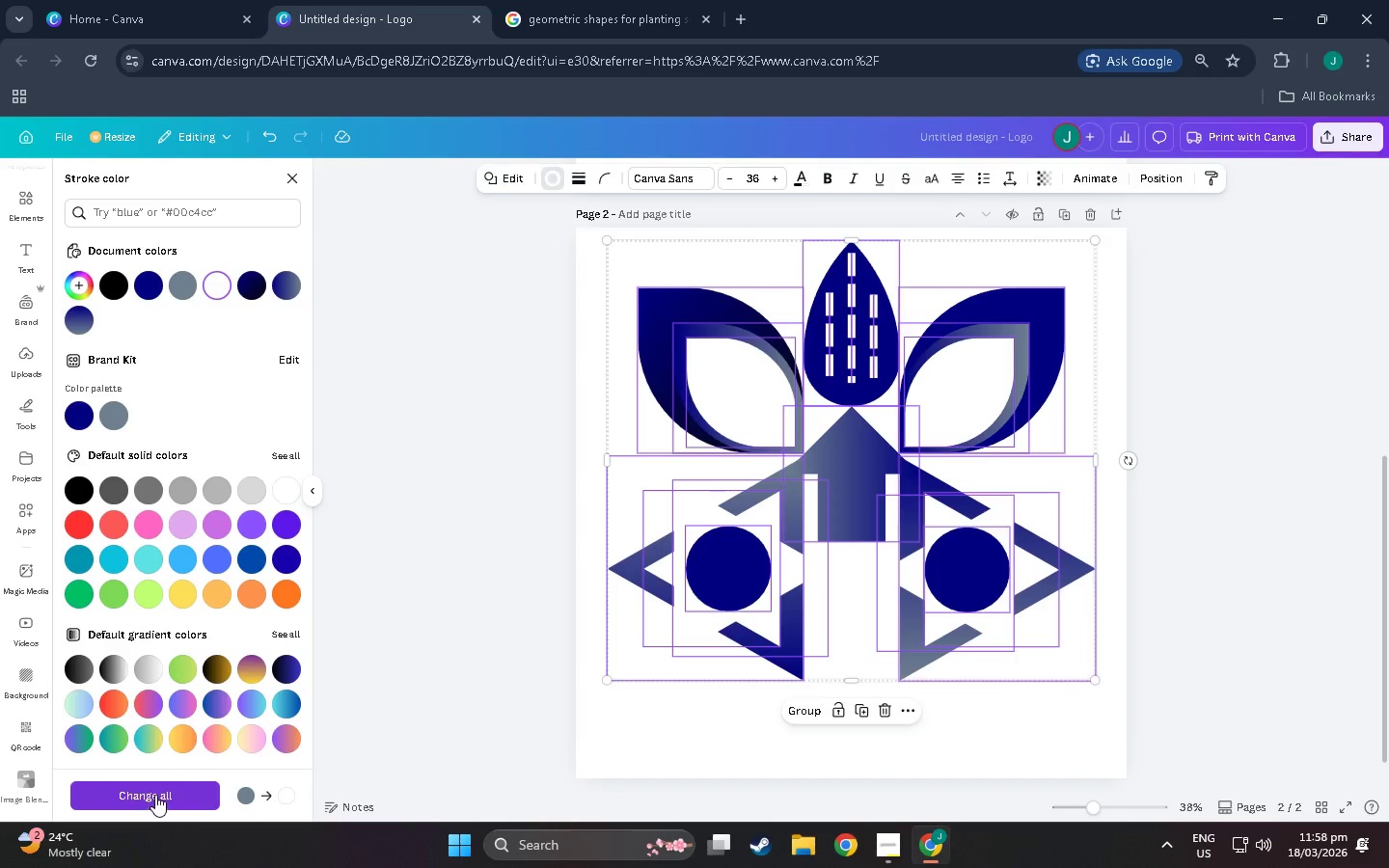 
double_click([654, 319])
 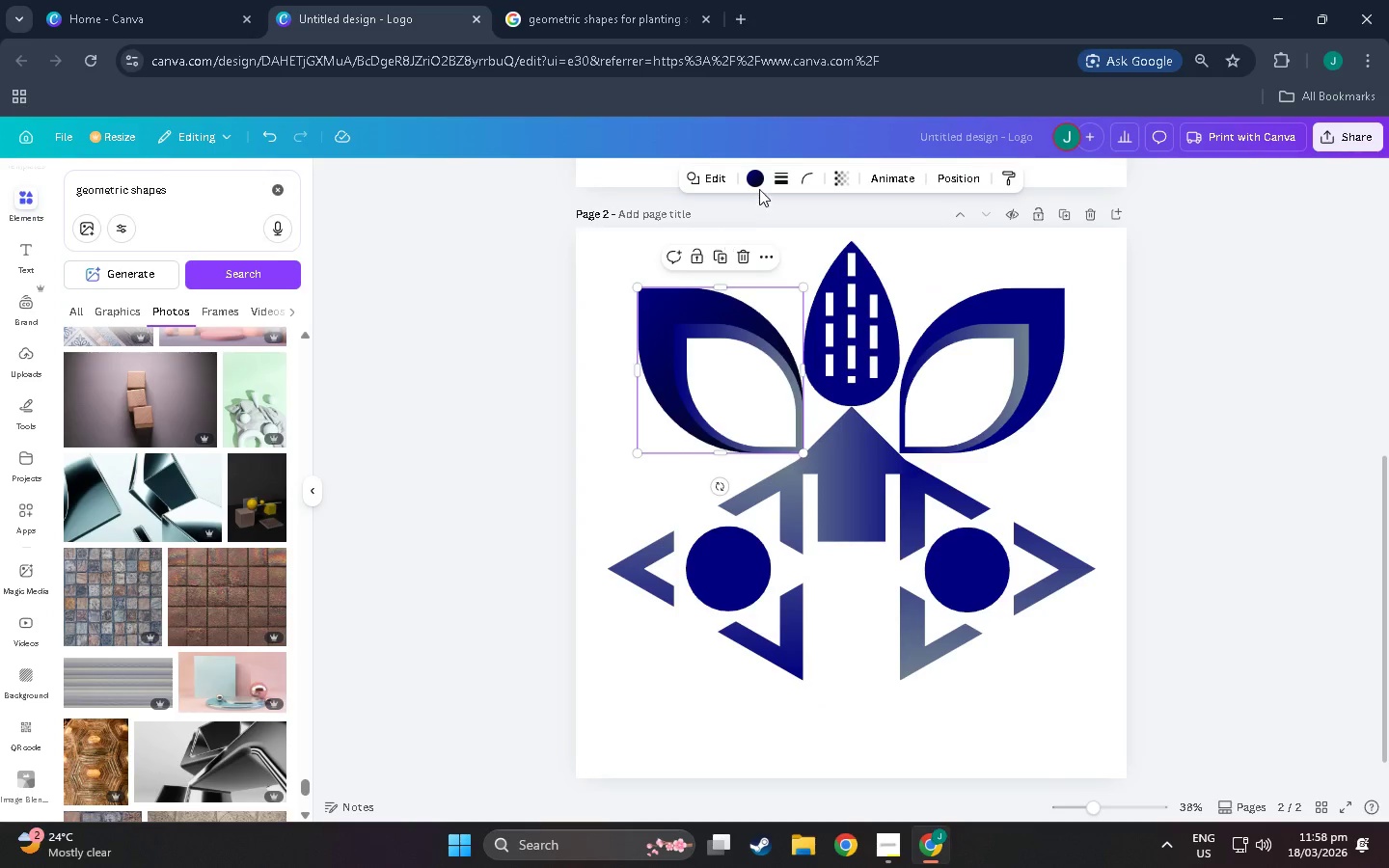 
left_click([757, 179])
 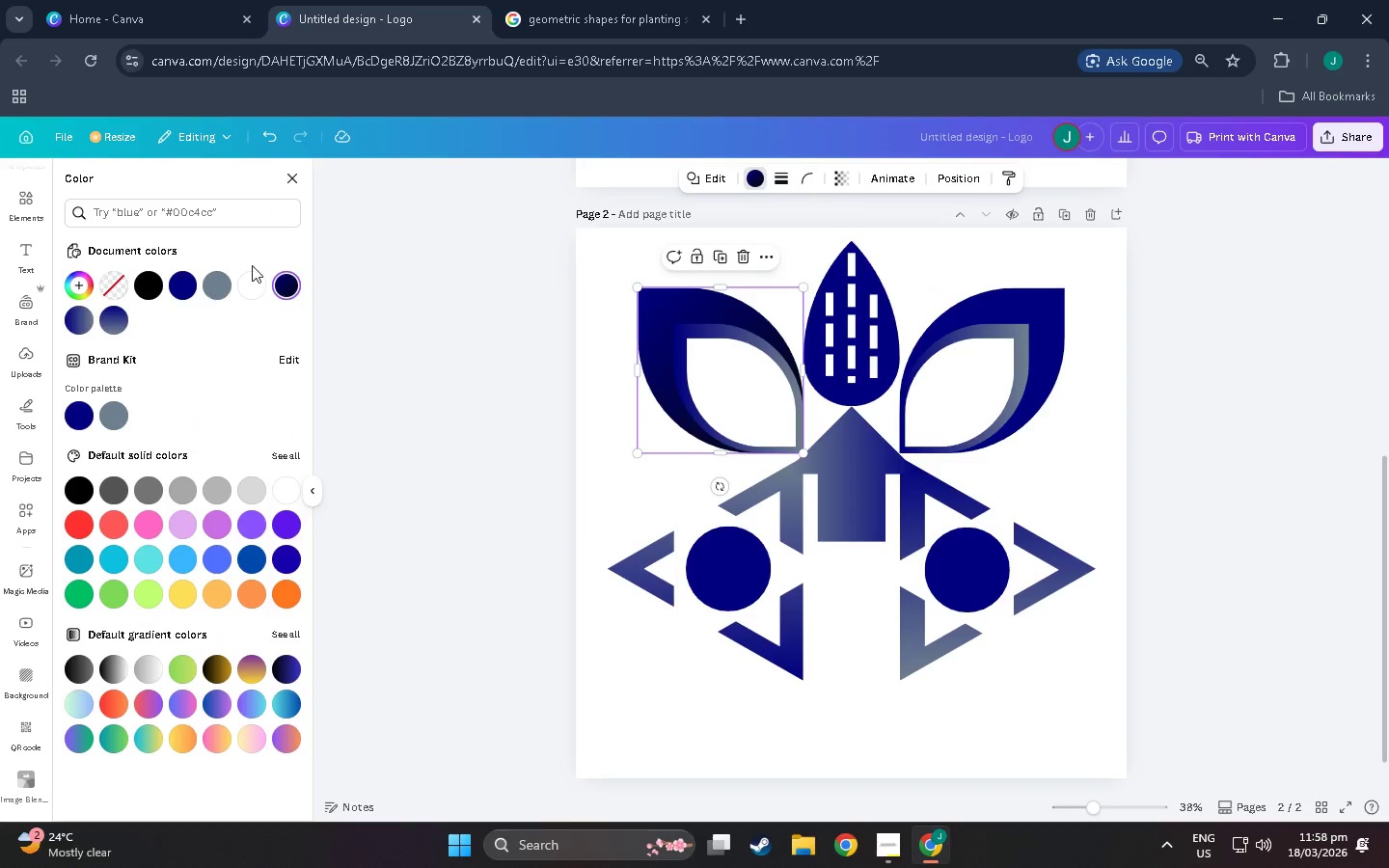 
left_click([251, 286])
 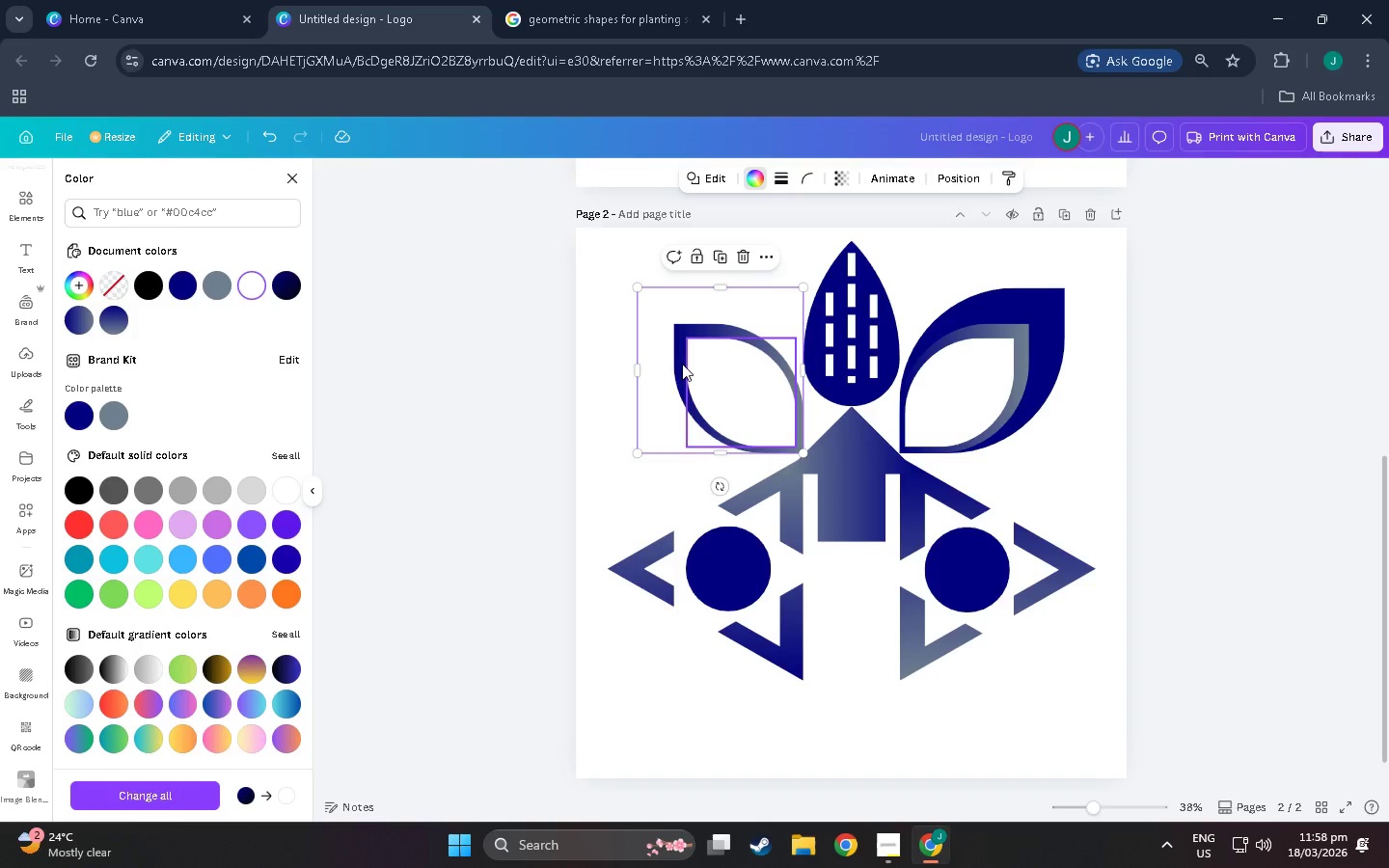 
left_click([679, 361])
 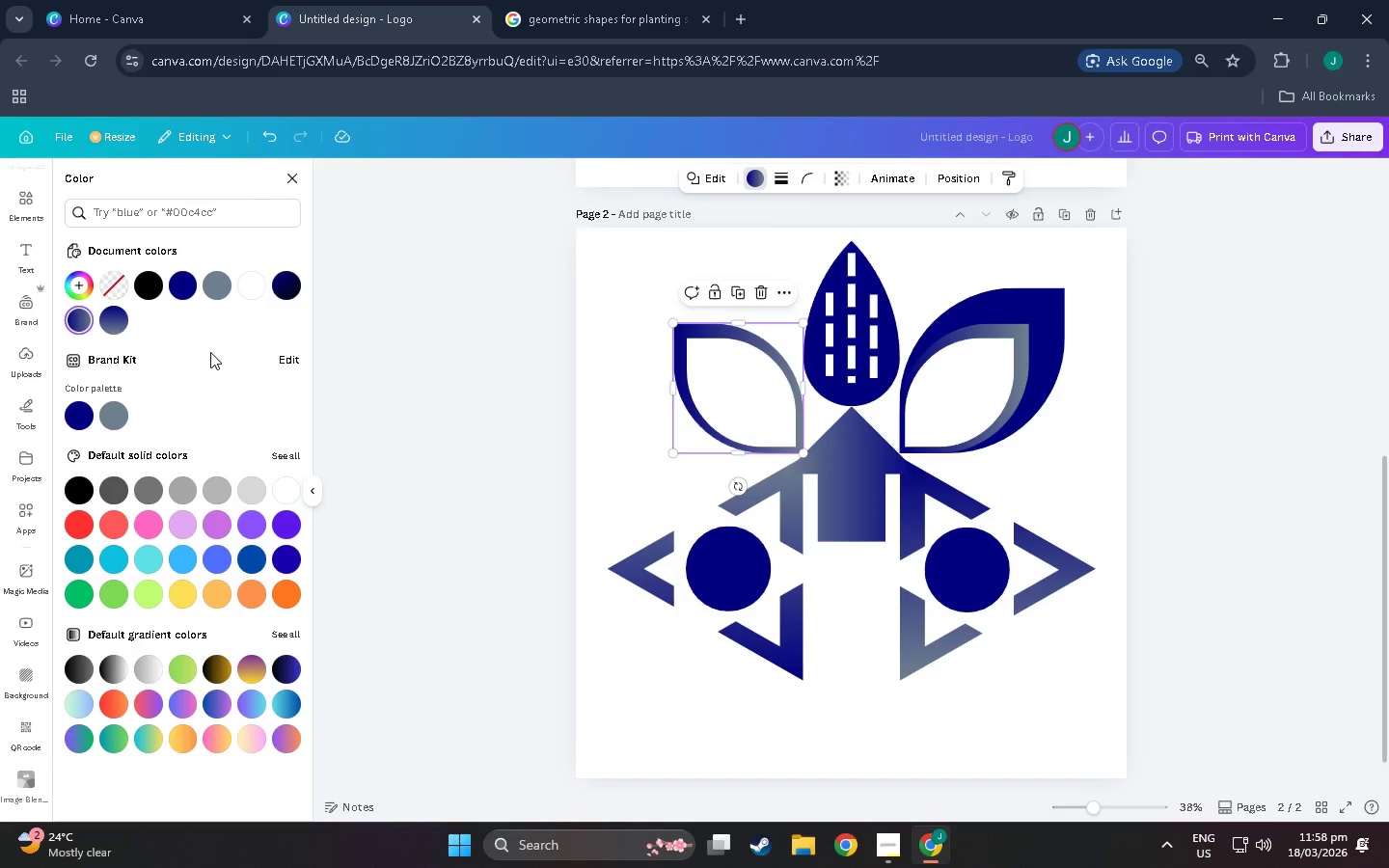 
left_click([255, 299])
 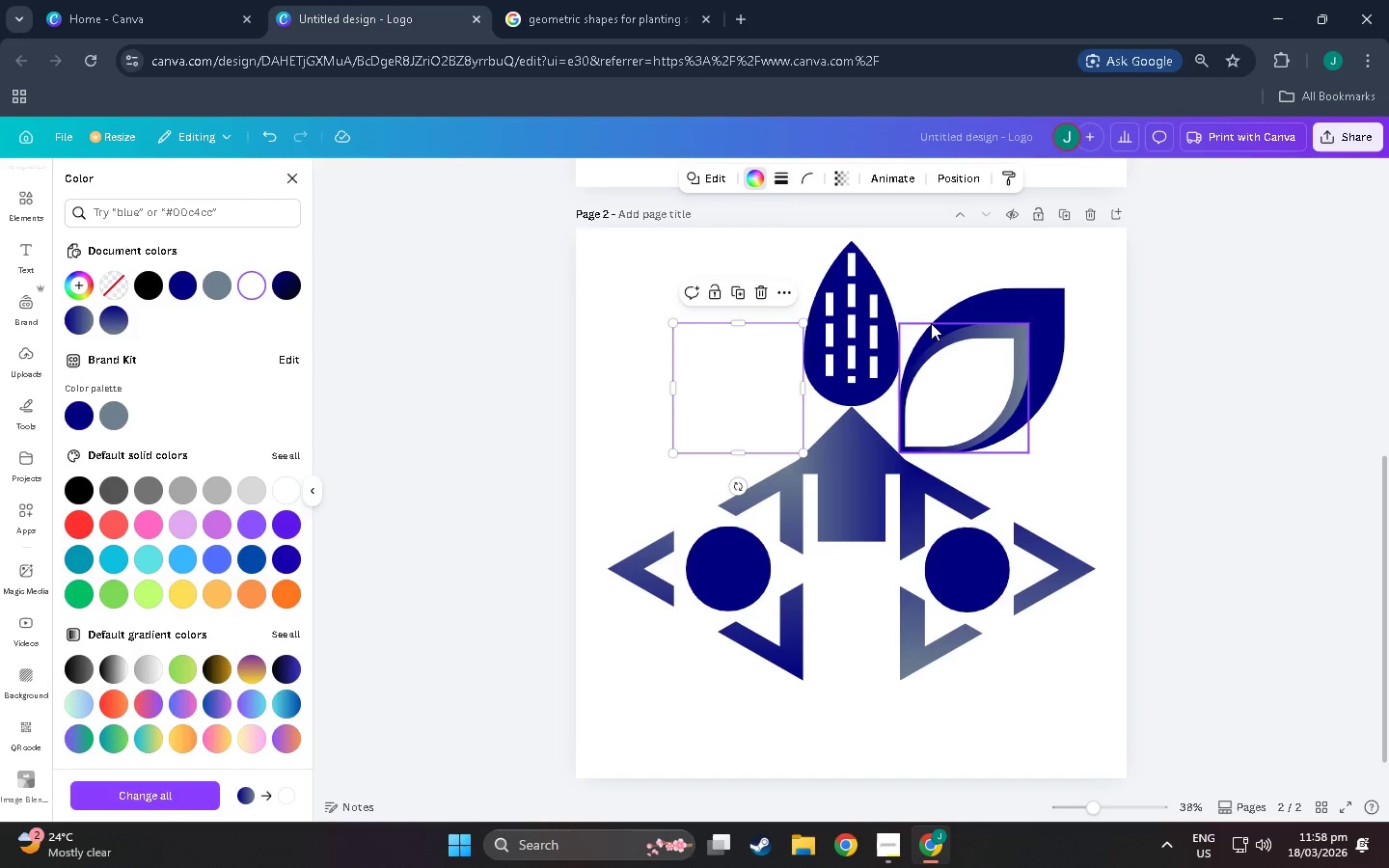 
left_click([886, 306])
 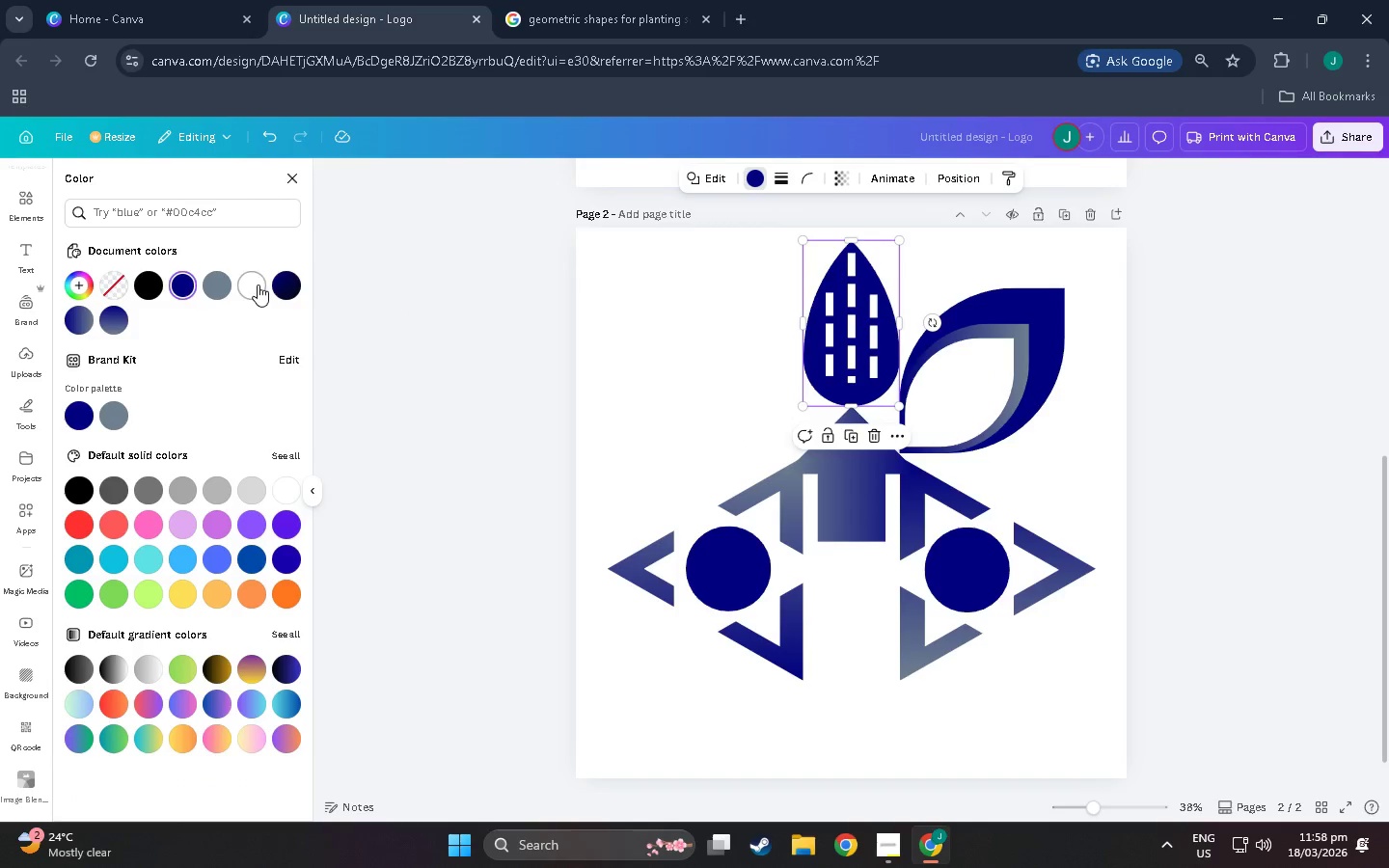 
left_click([258, 285])
 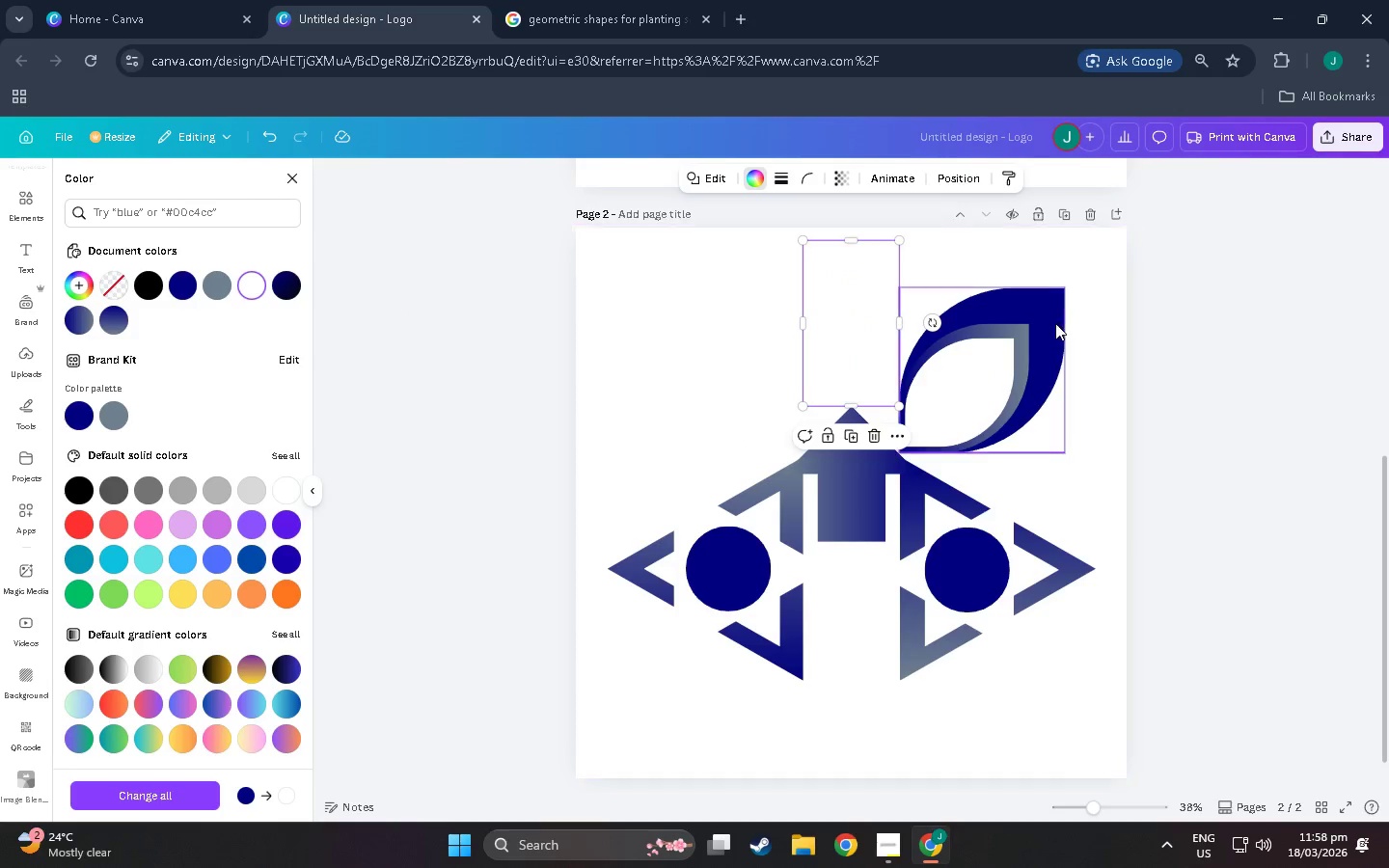 
left_click([1037, 311])
 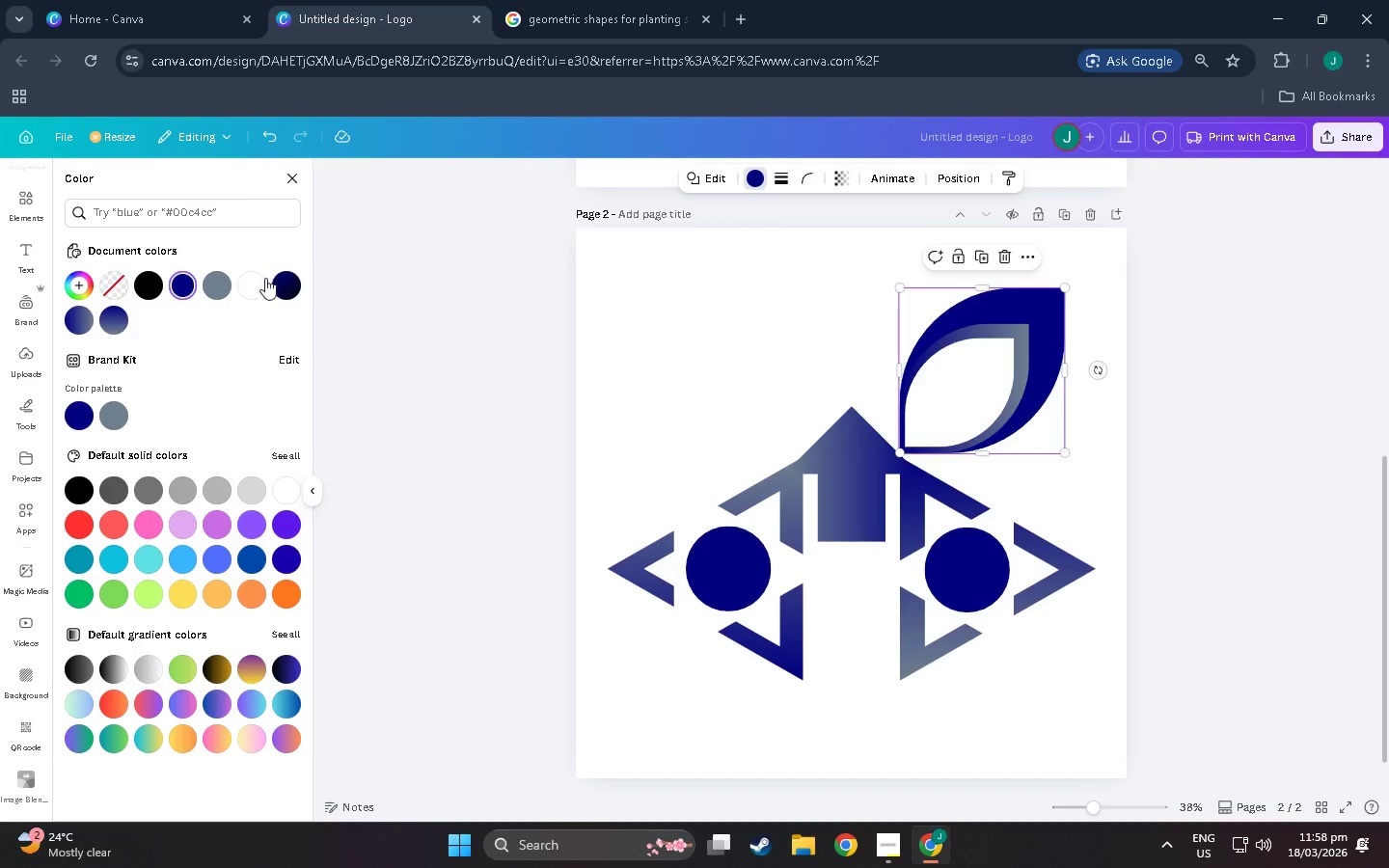 
left_click([246, 280])
 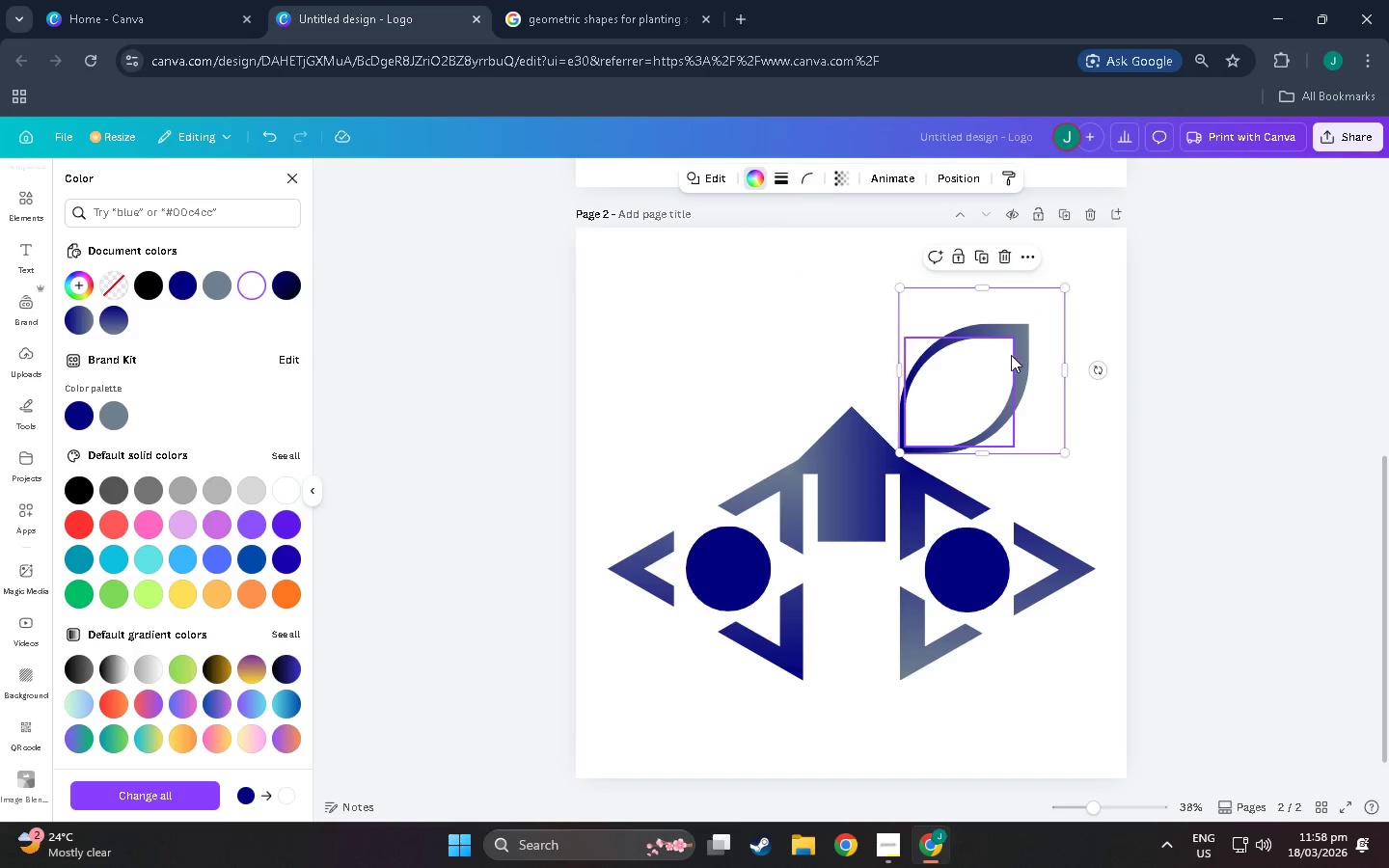 
left_click([1024, 359])
 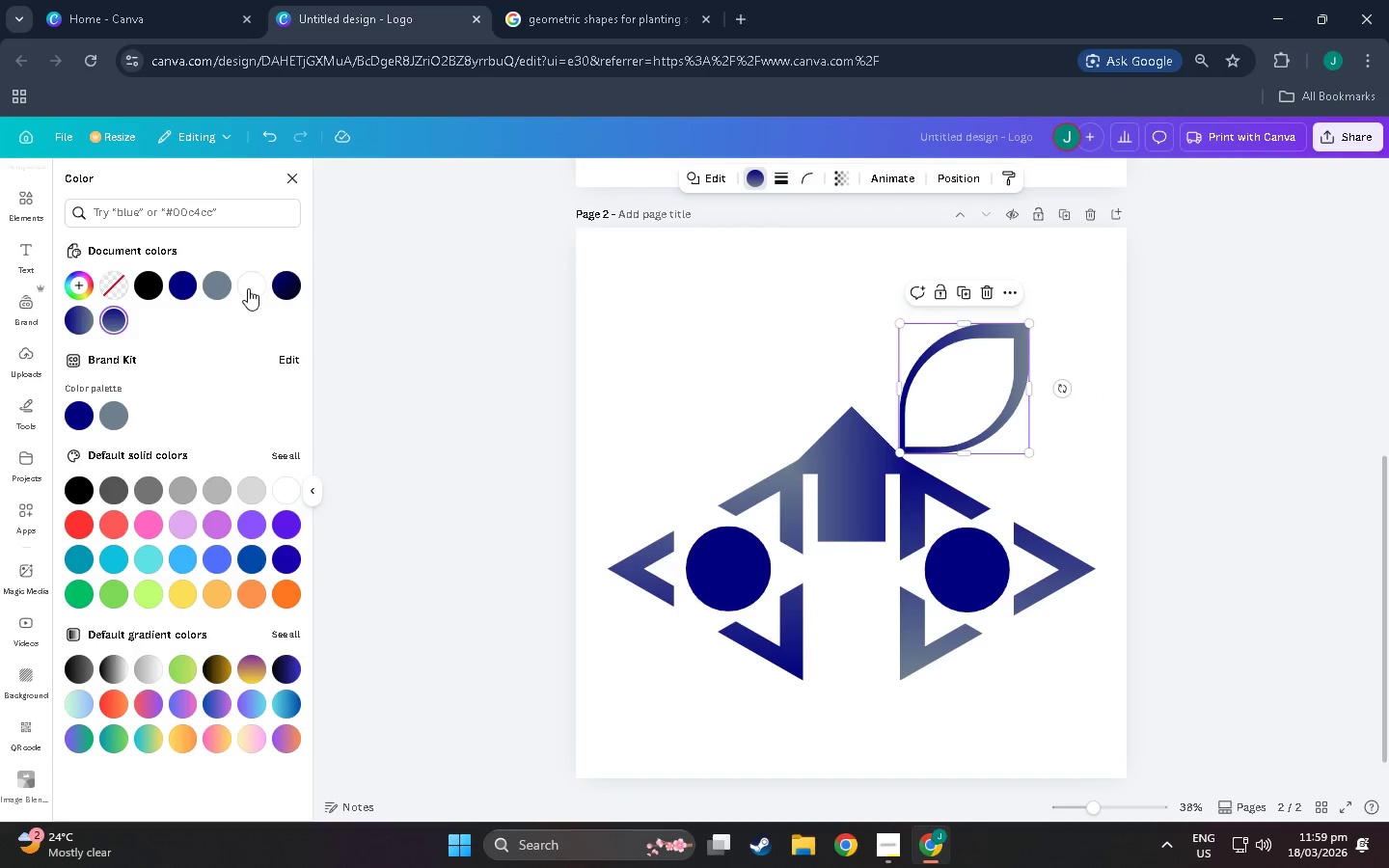 
left_click([248, 288])
 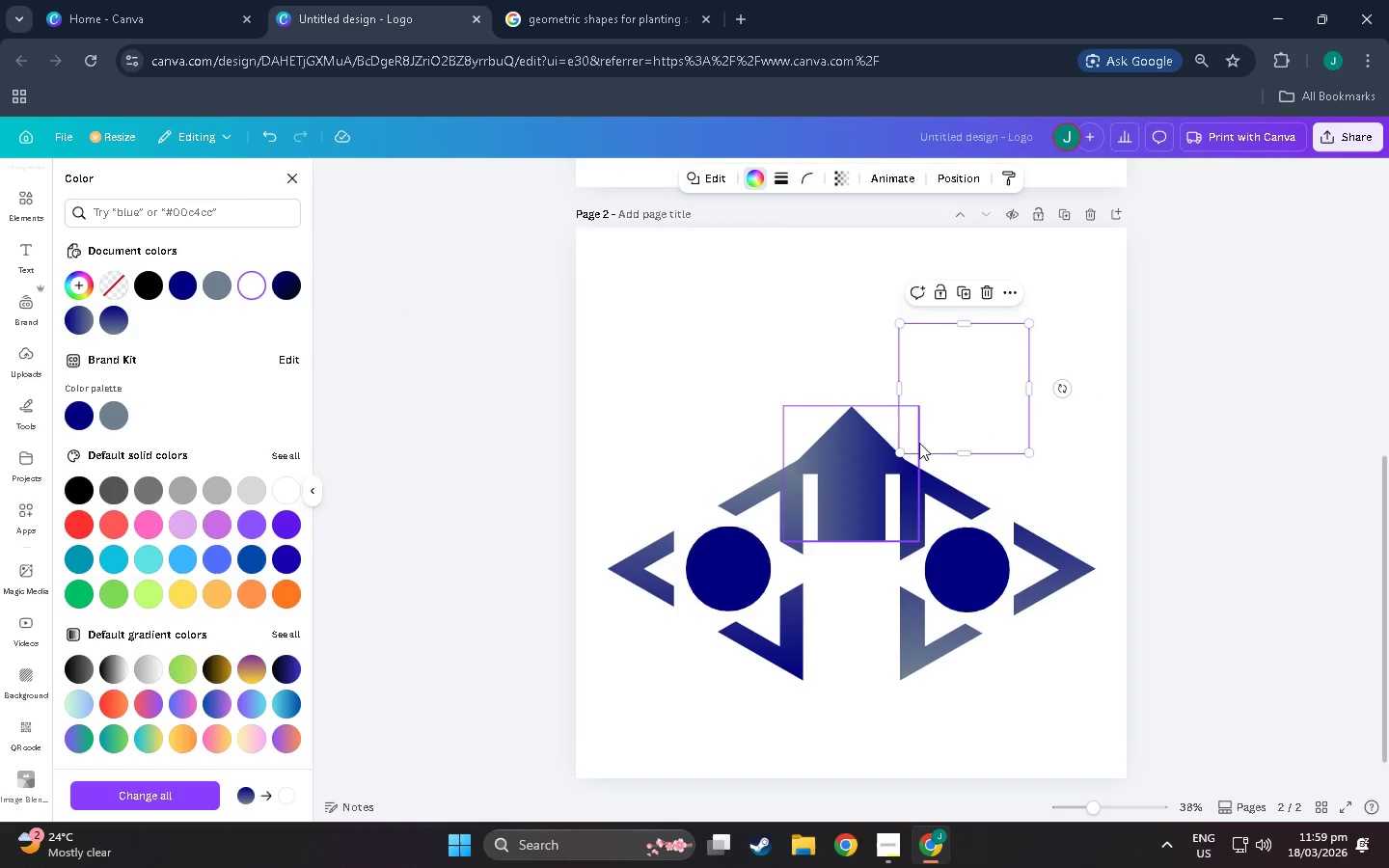 
left_click([863, 445])
 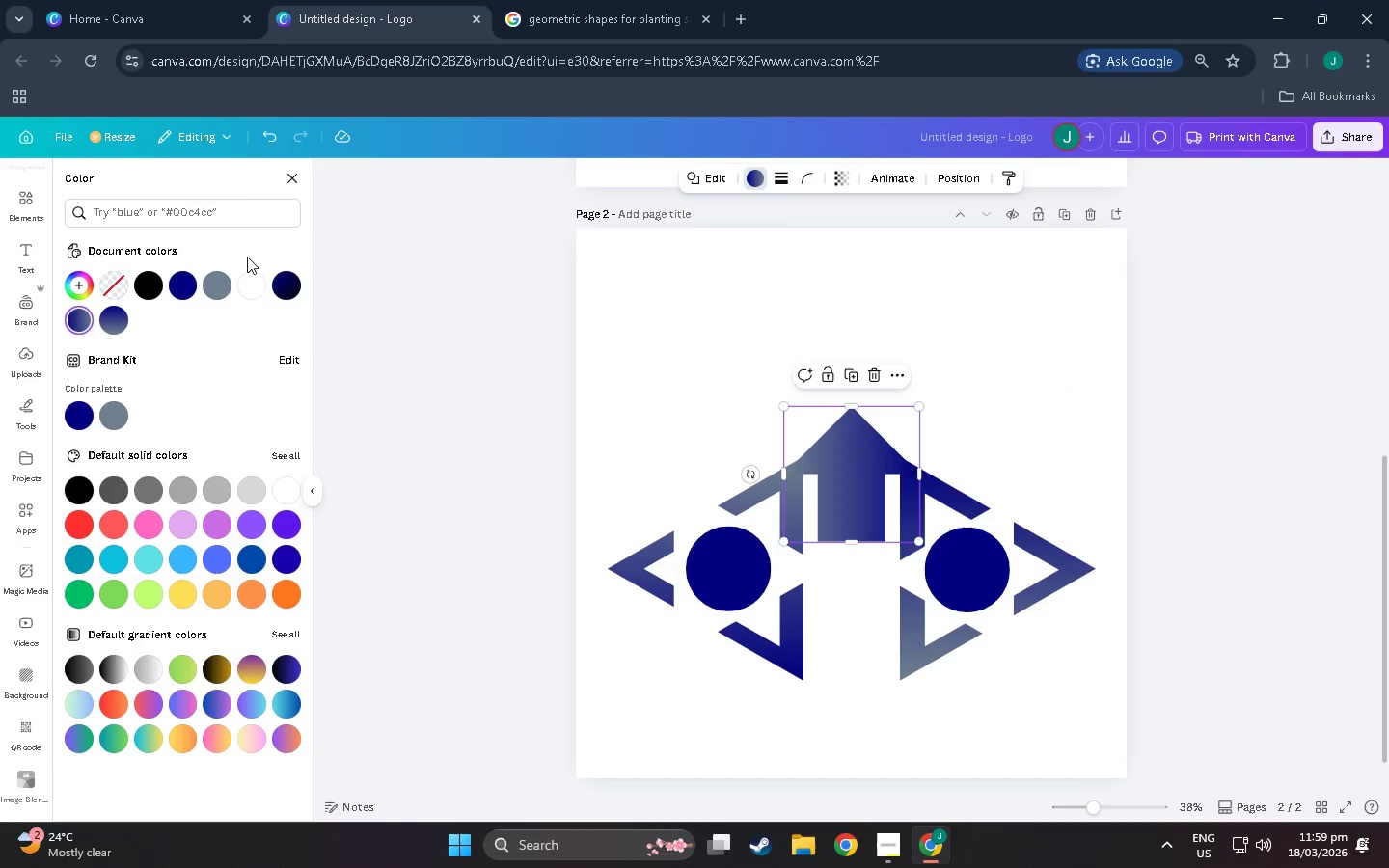 
left_click([253, 278])
 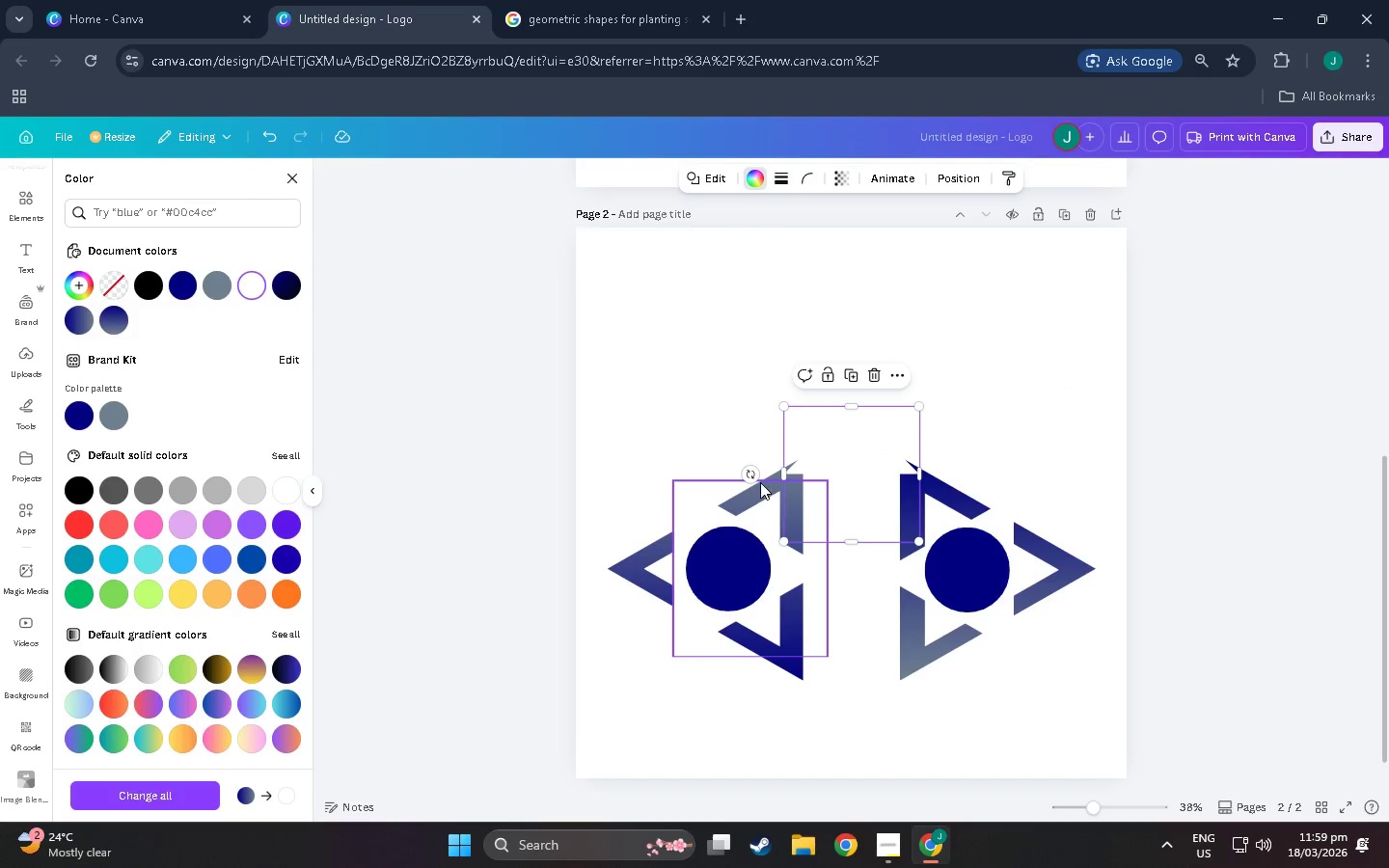 
left_click([760, 480])
 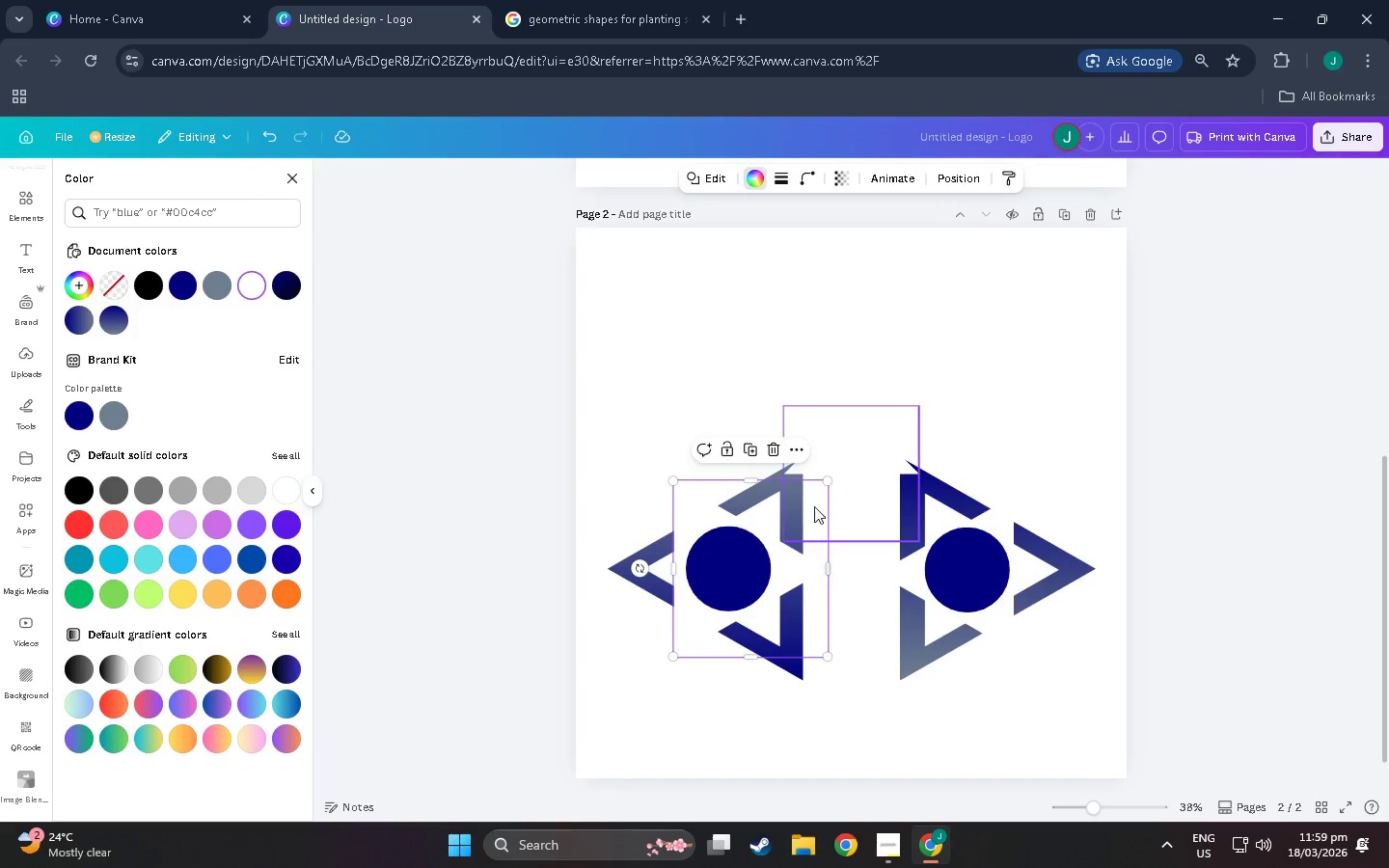 
left_click([920, 505])
 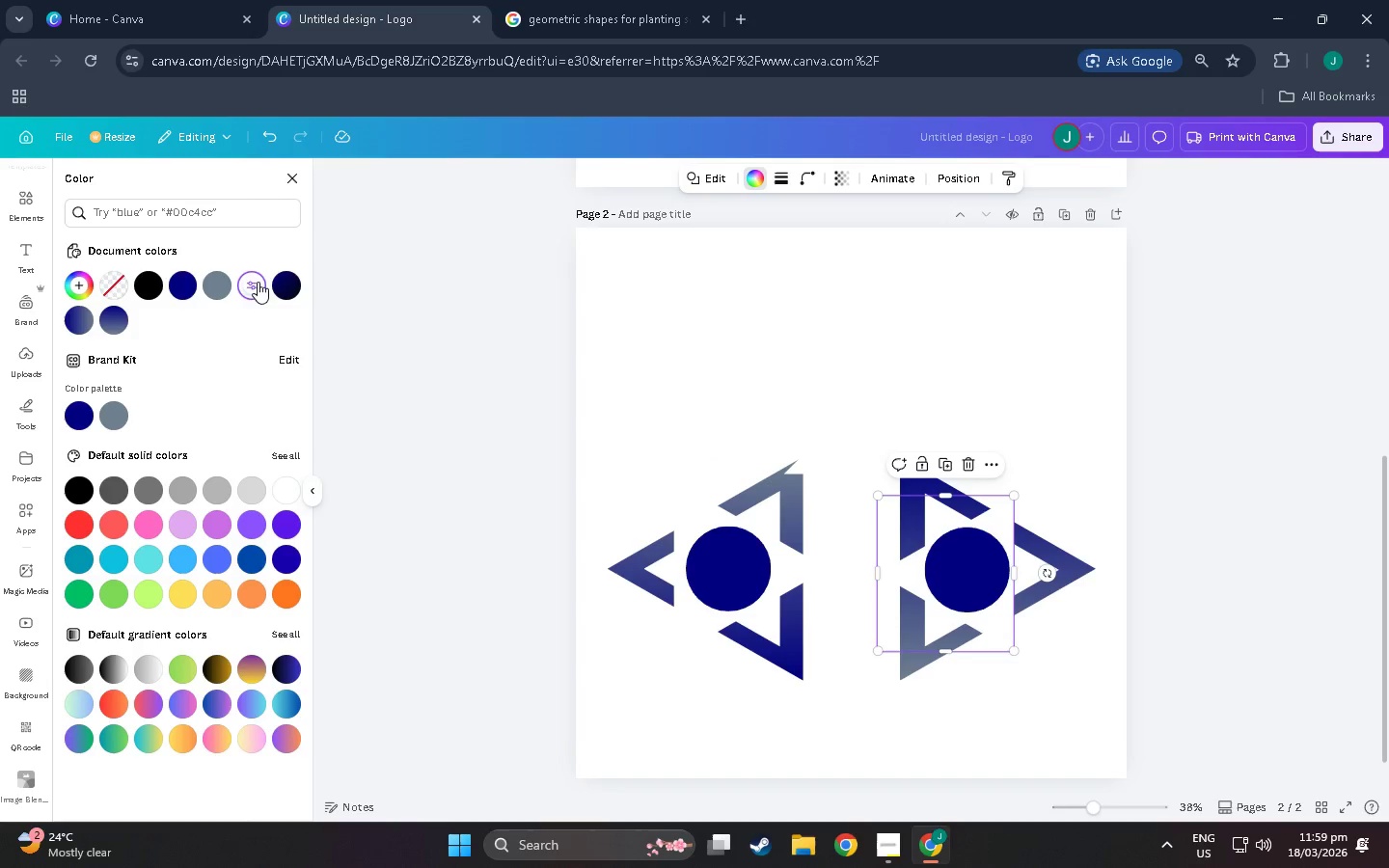 
left_click([962, 568])
 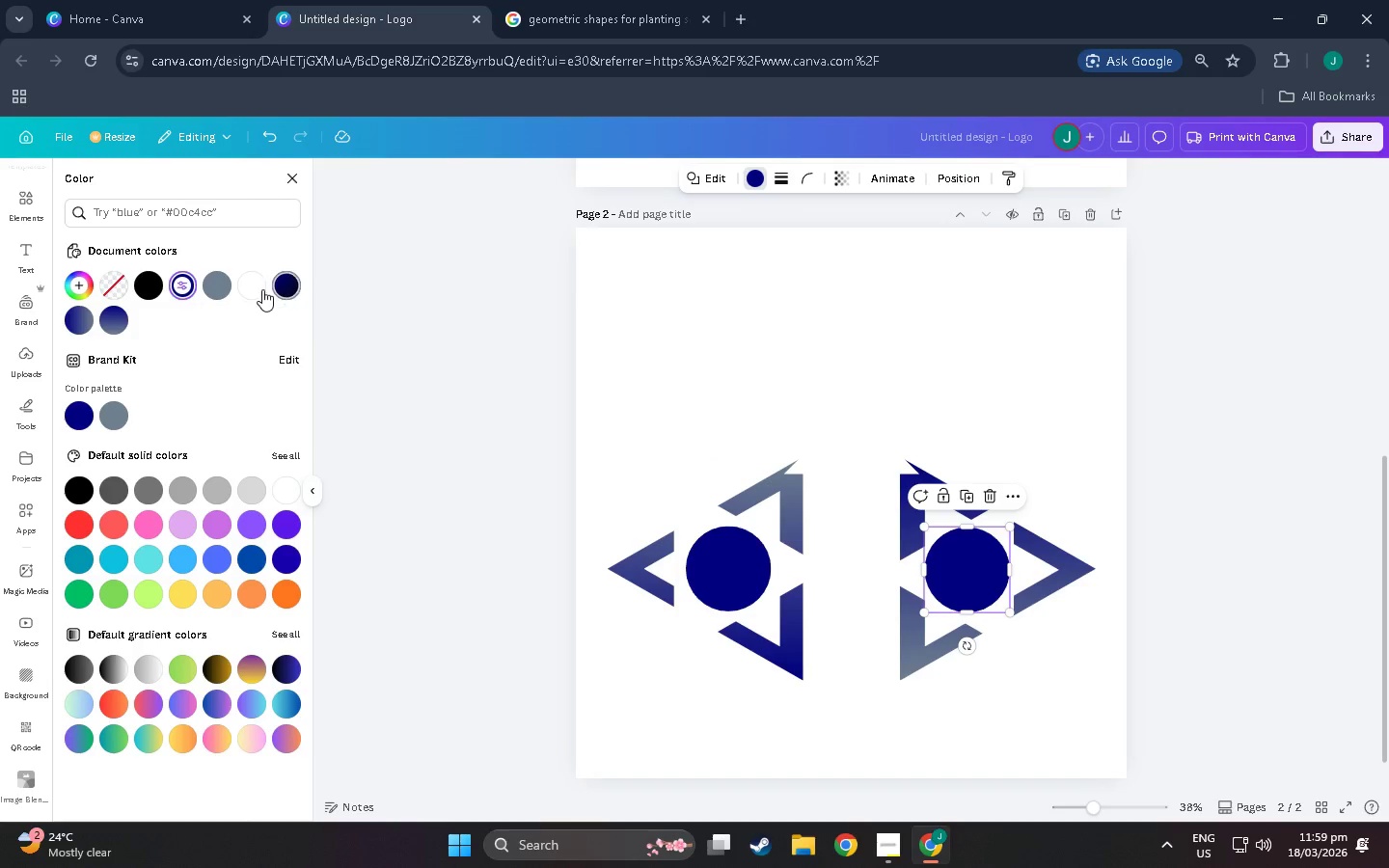 
left_click([258, 288])
 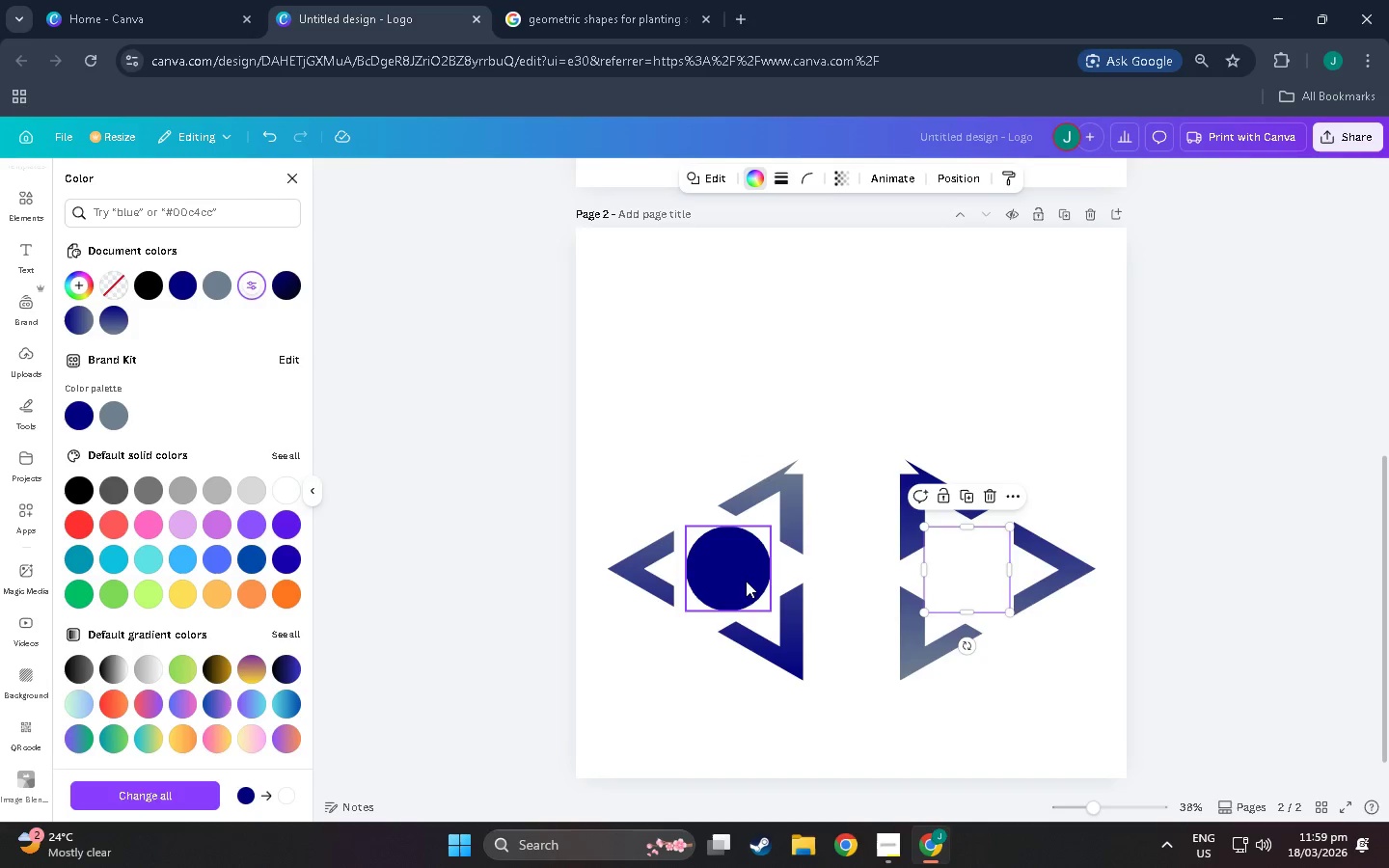 
left_click([727, 582])
 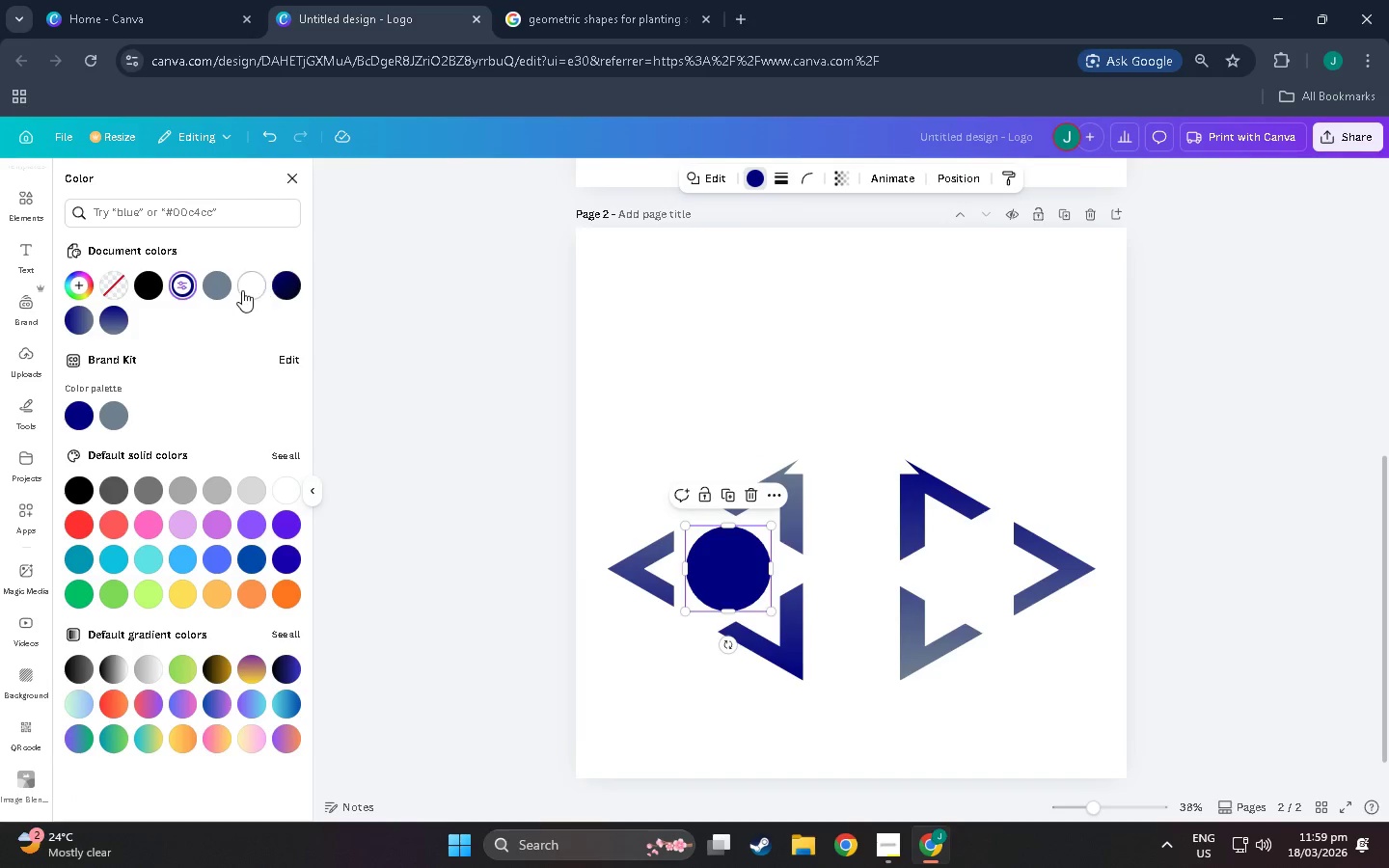 
left_click([242, 290])
 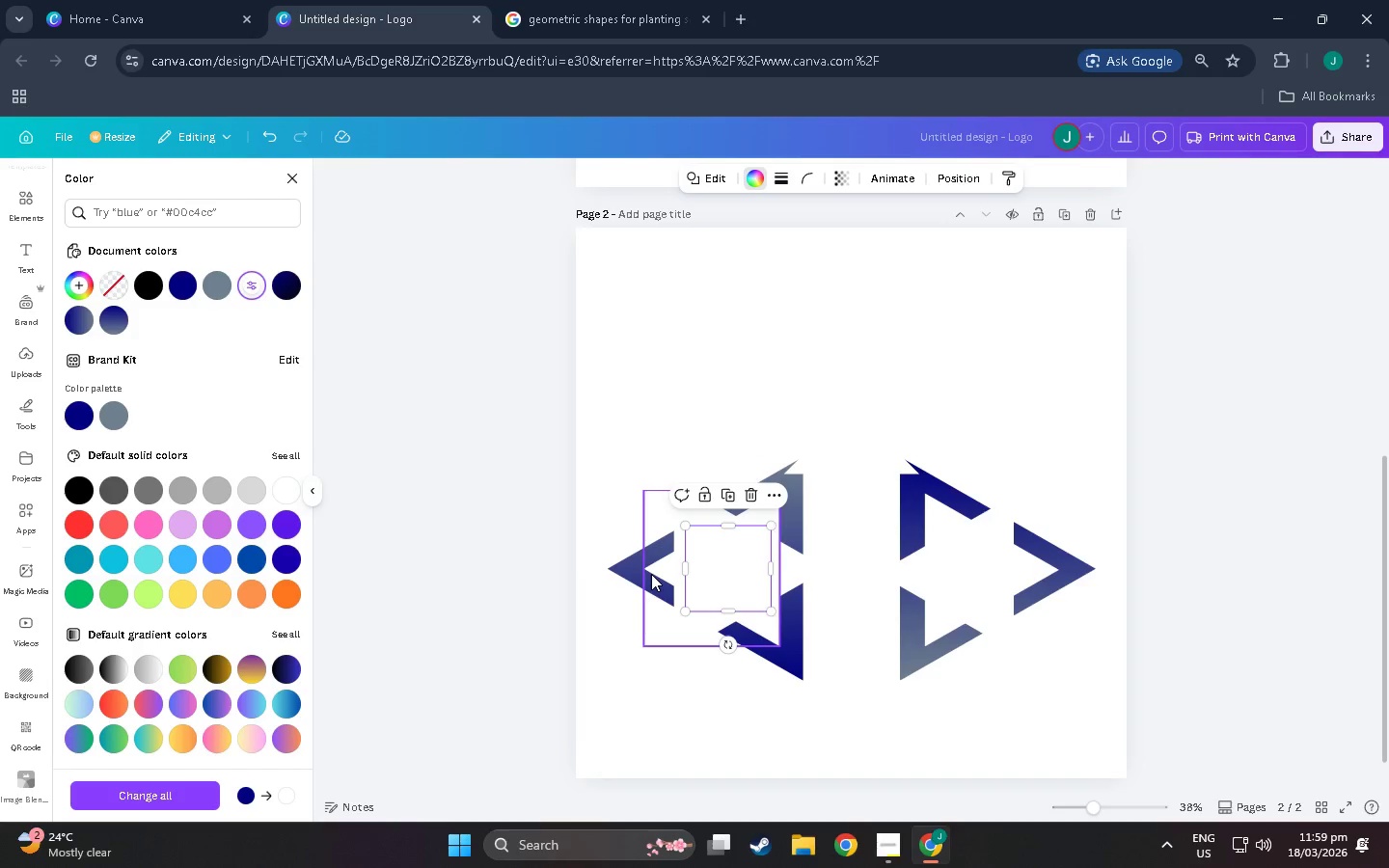 
left_click([622, 569])
 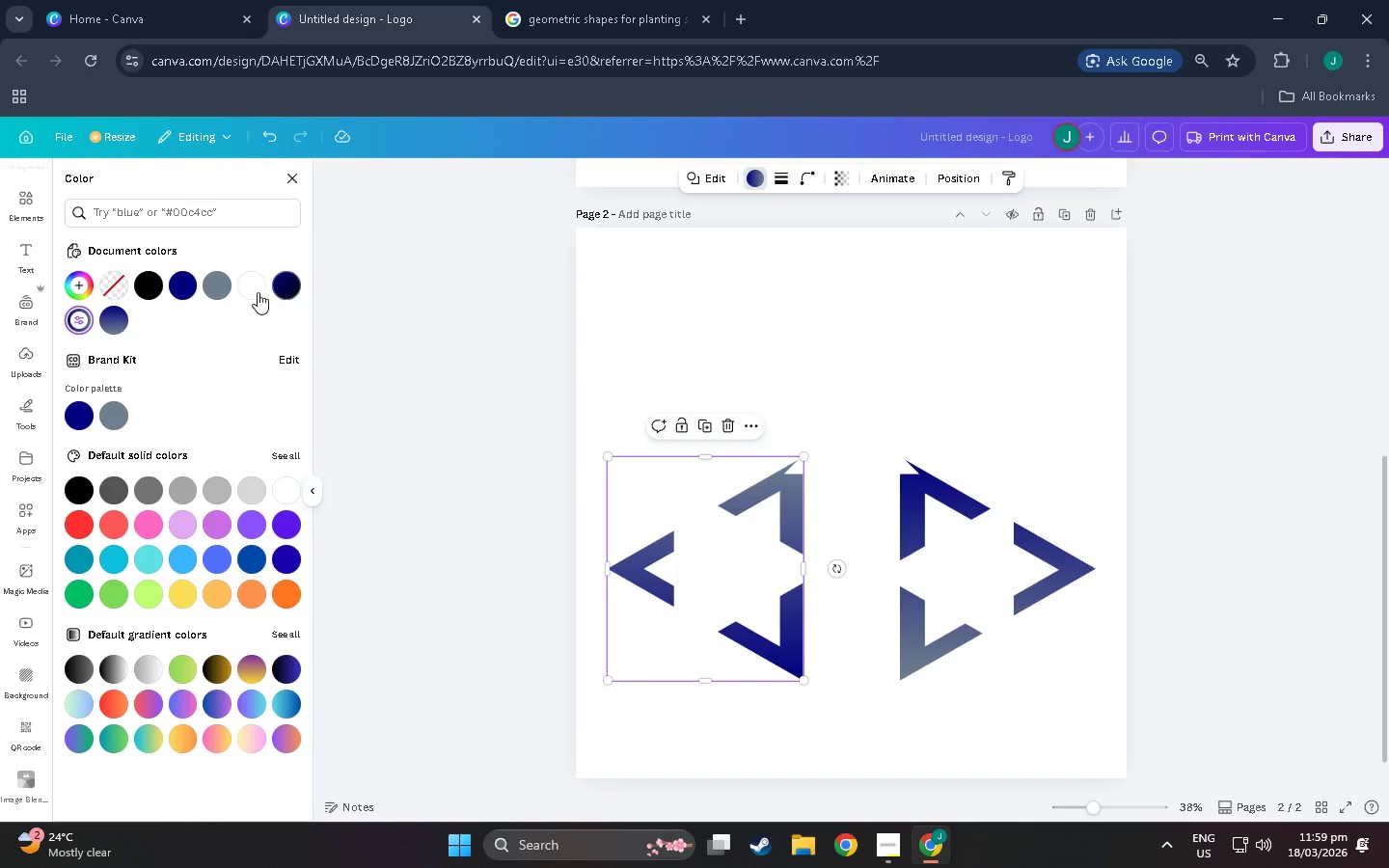 
left_click([252, 292])
 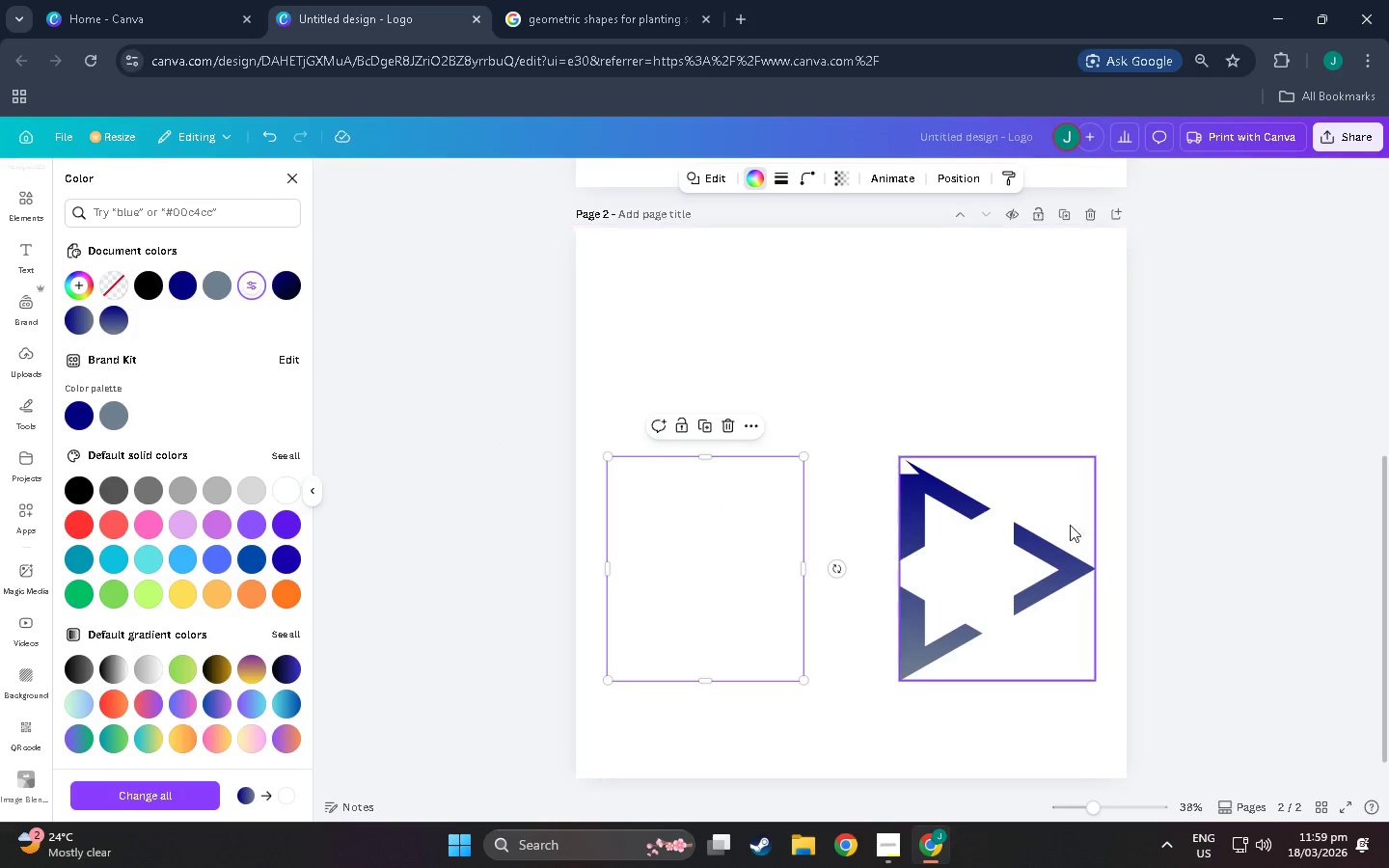 
left_click([1068, 553])
 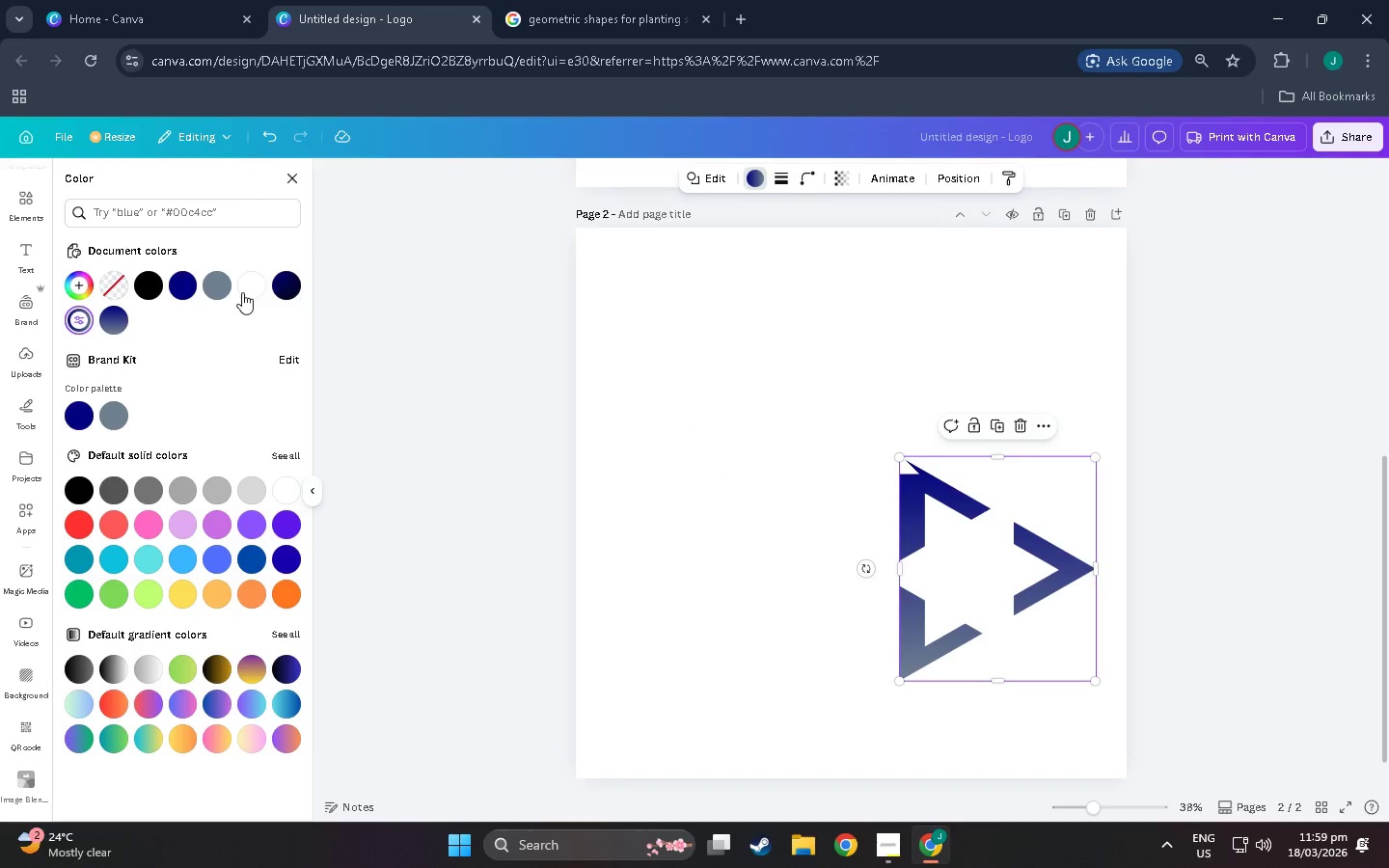 
left_click([242, 292])
 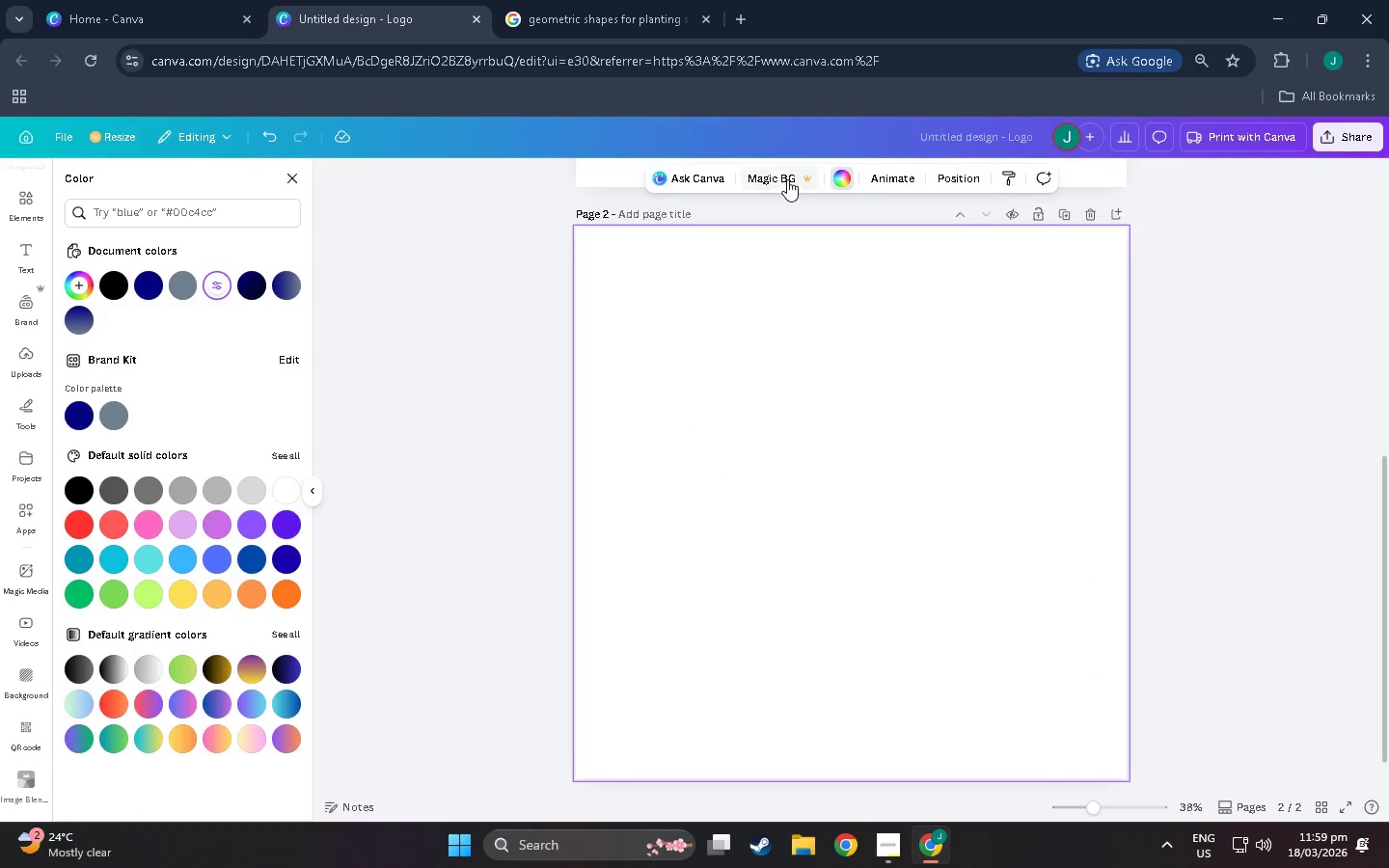 
left_click([844, 173])
 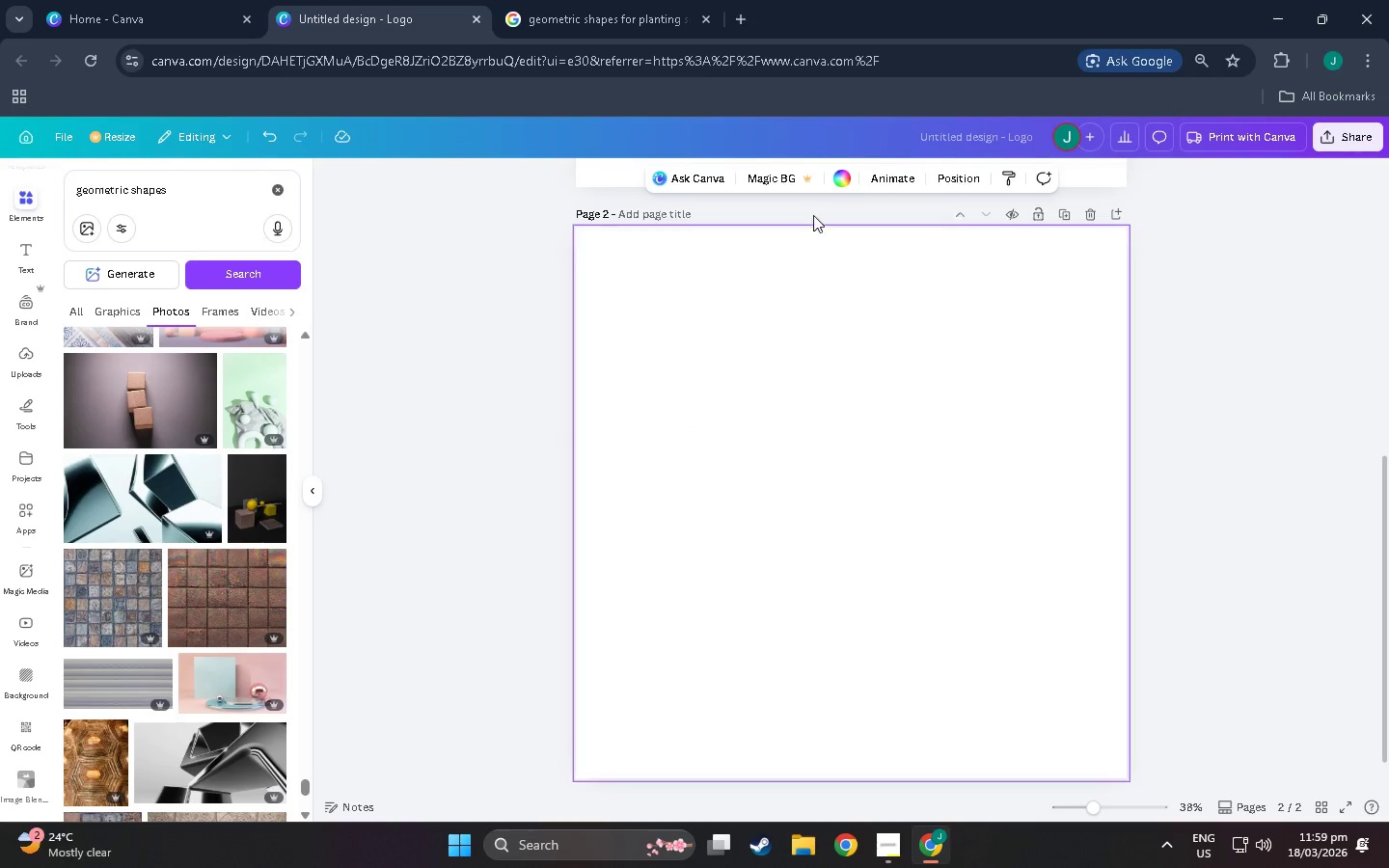 
left_click([839, 178])
 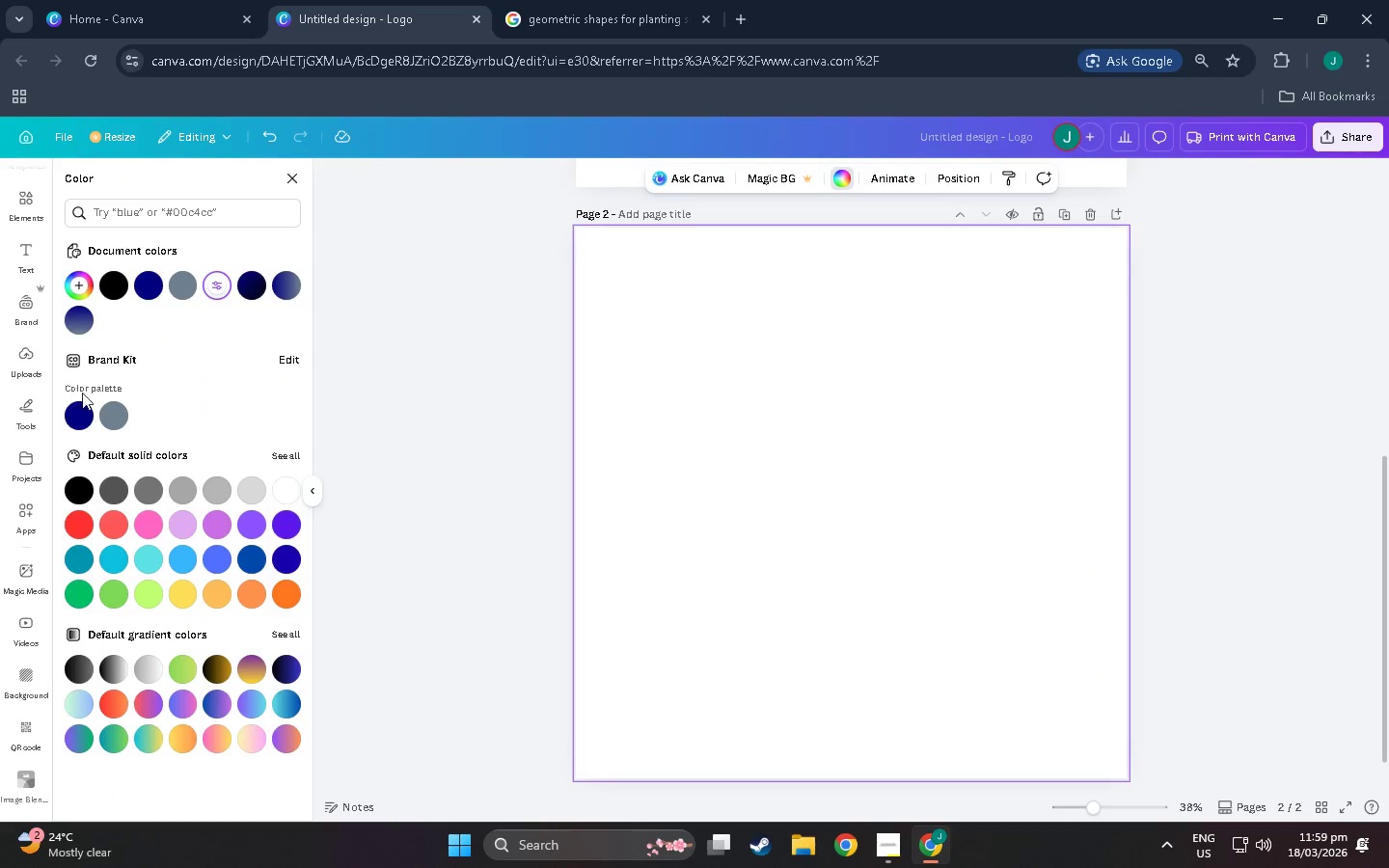 
left_click([84, 411])
 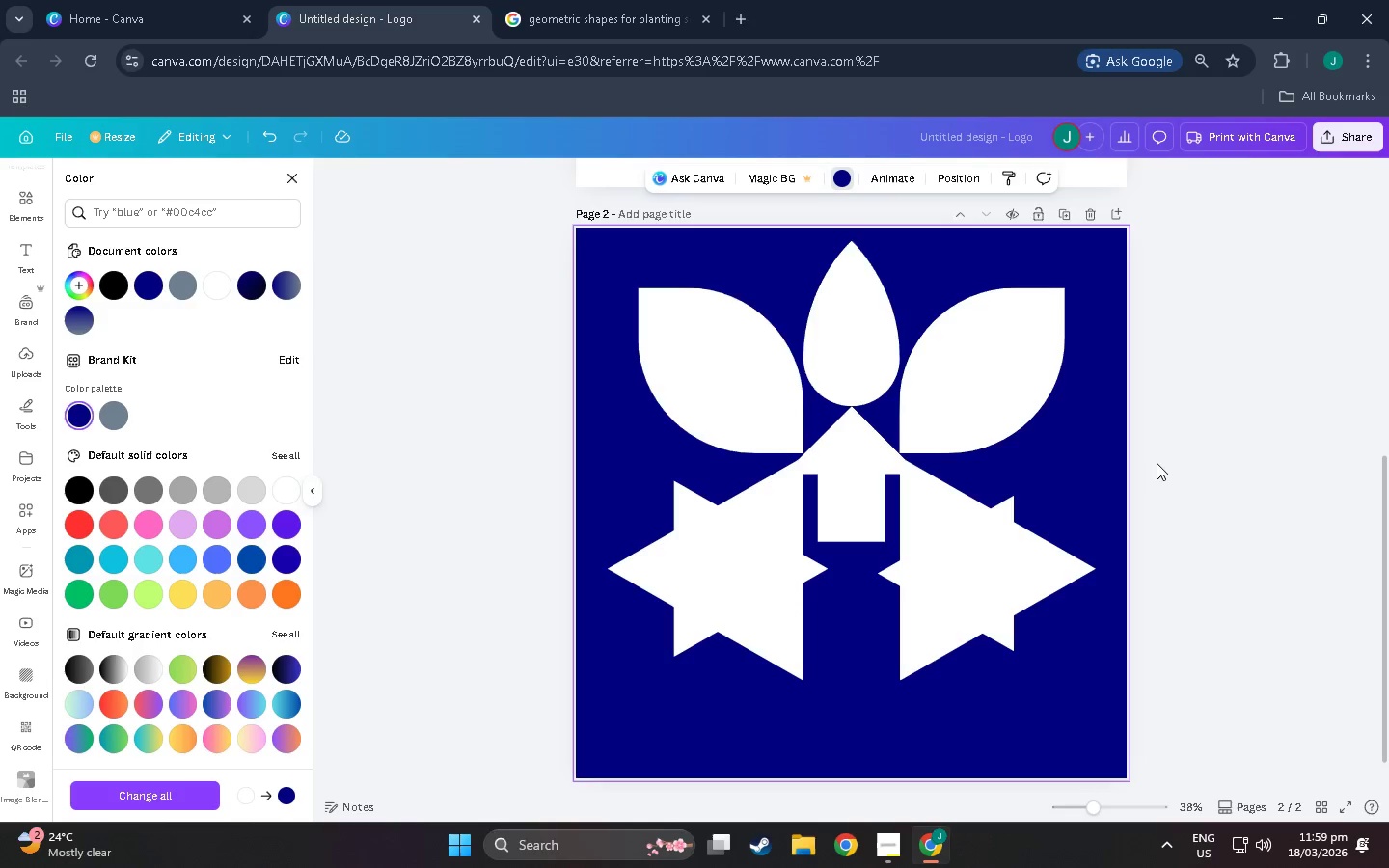 
left_click([1157, 463])
 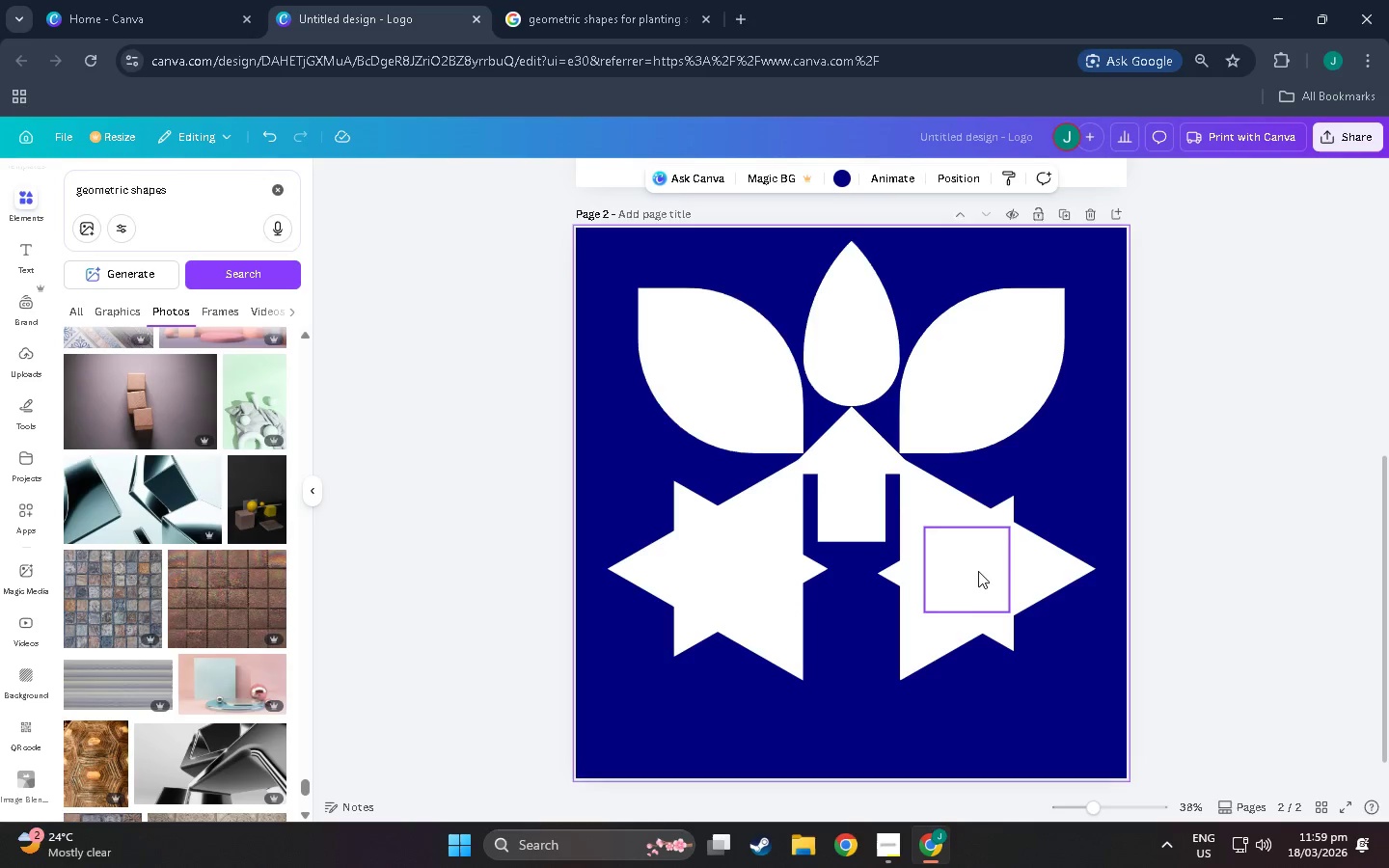 
left_click([978, 571])
 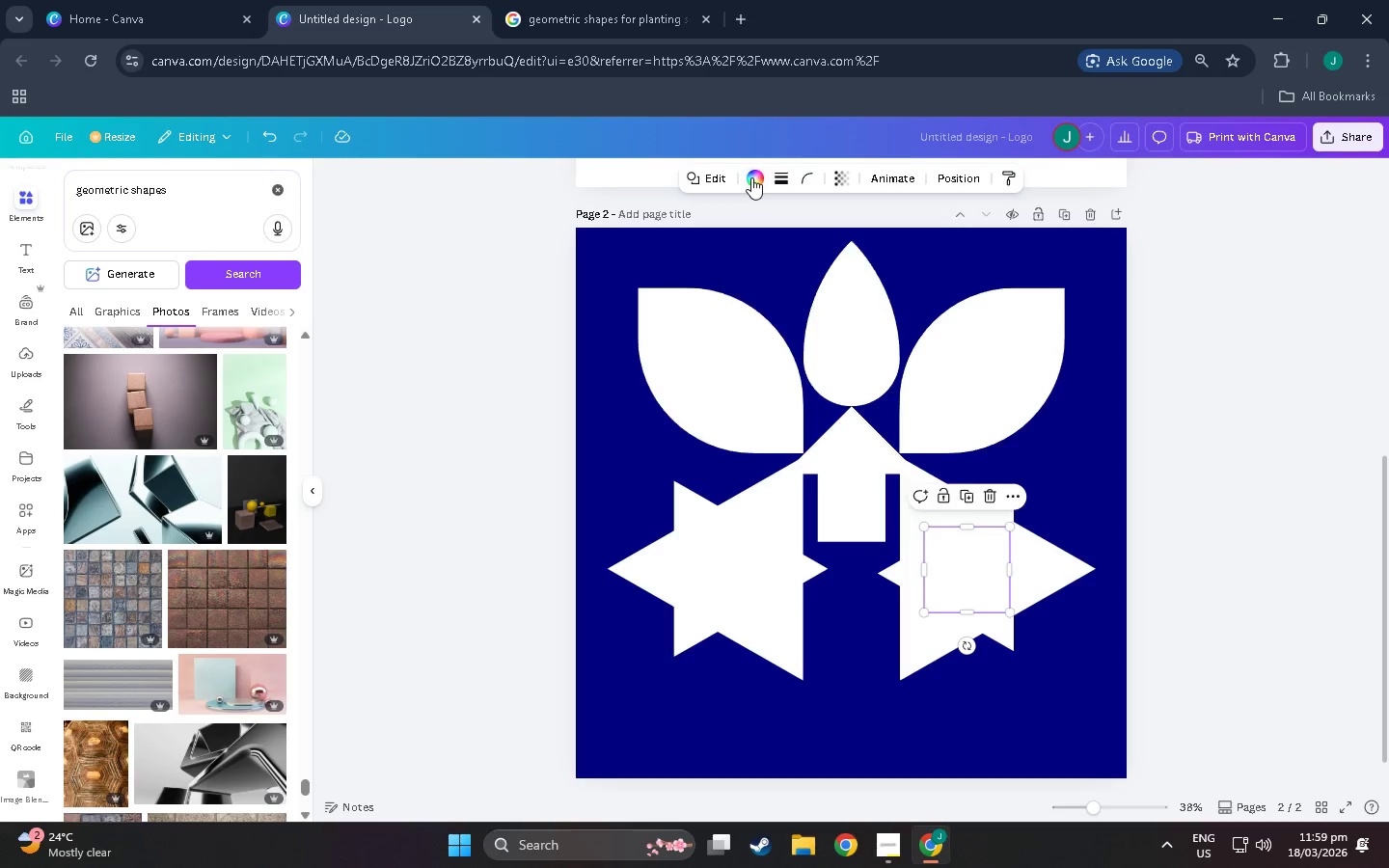 
left_click([751, 176])
 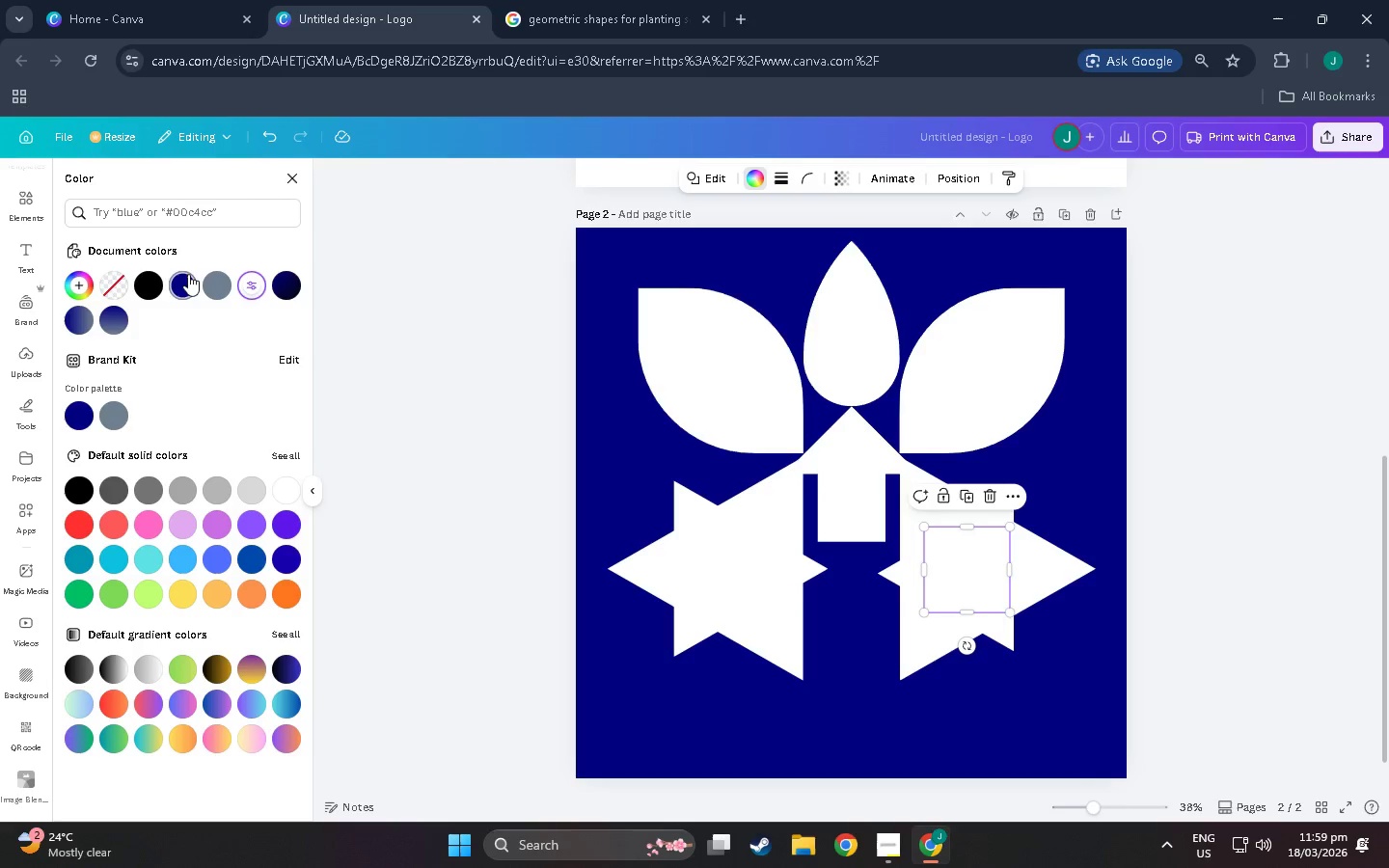 
left_click([72, 420])
 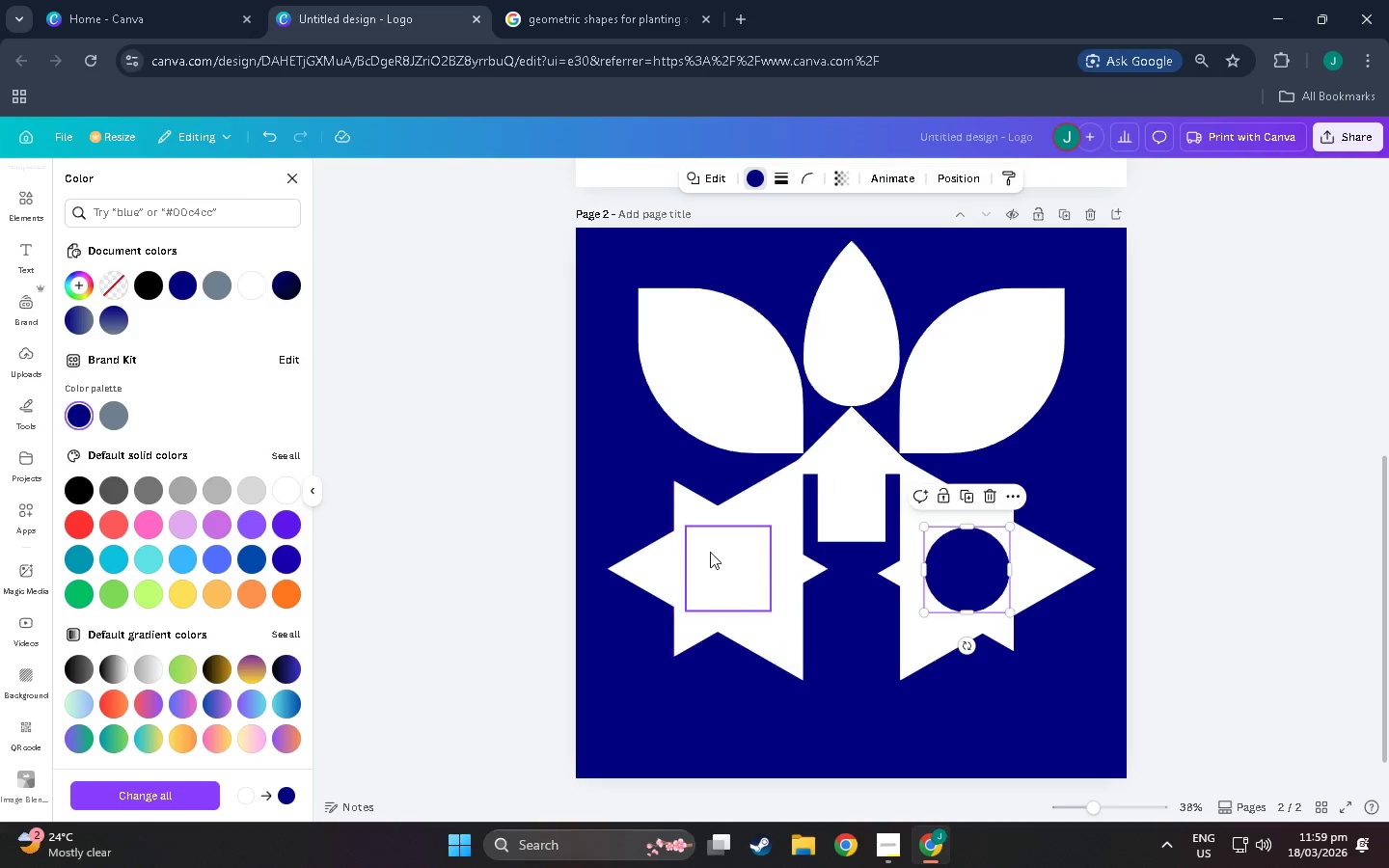 
left_click([721, 556])
 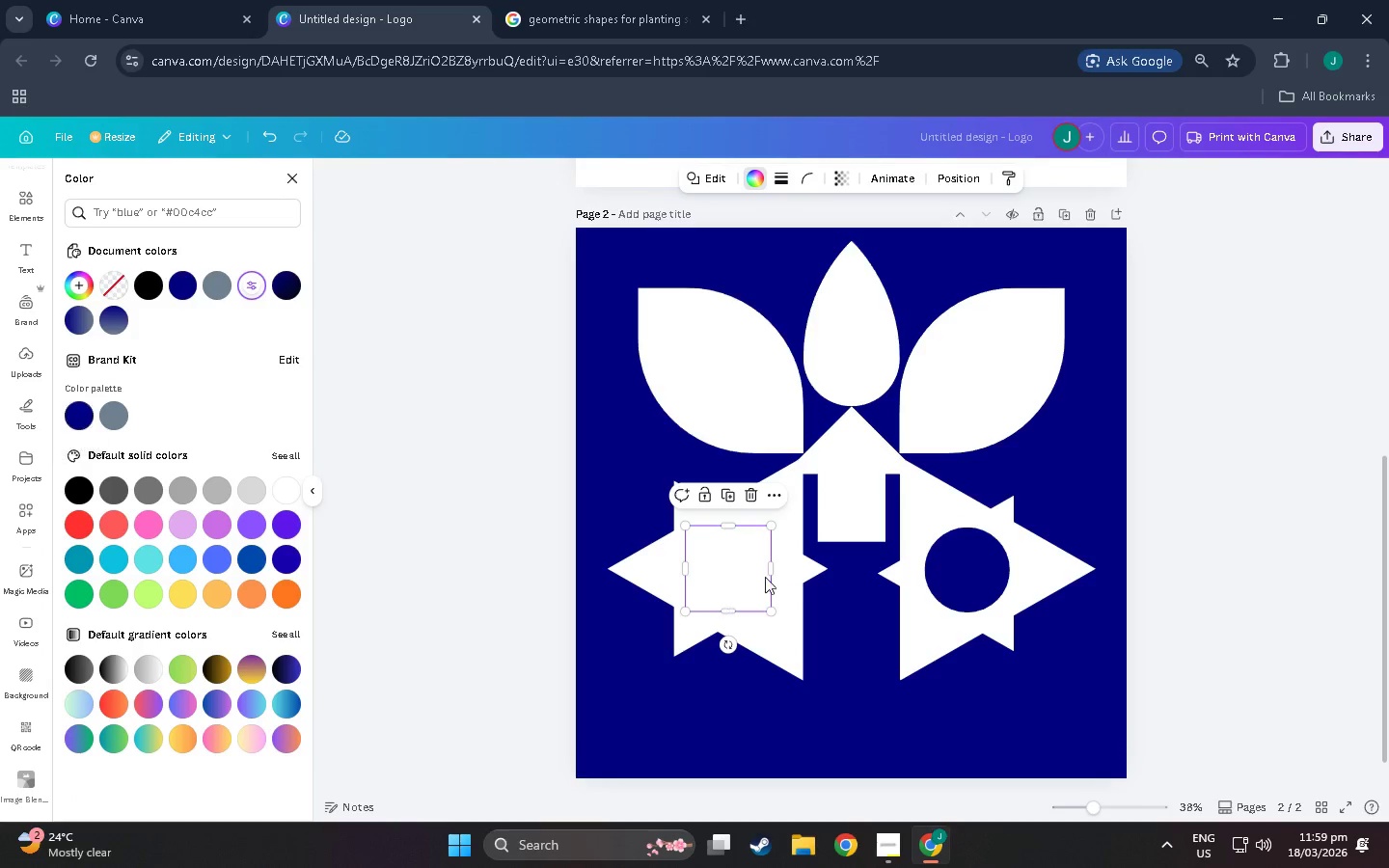 
left_click([956, 570])
 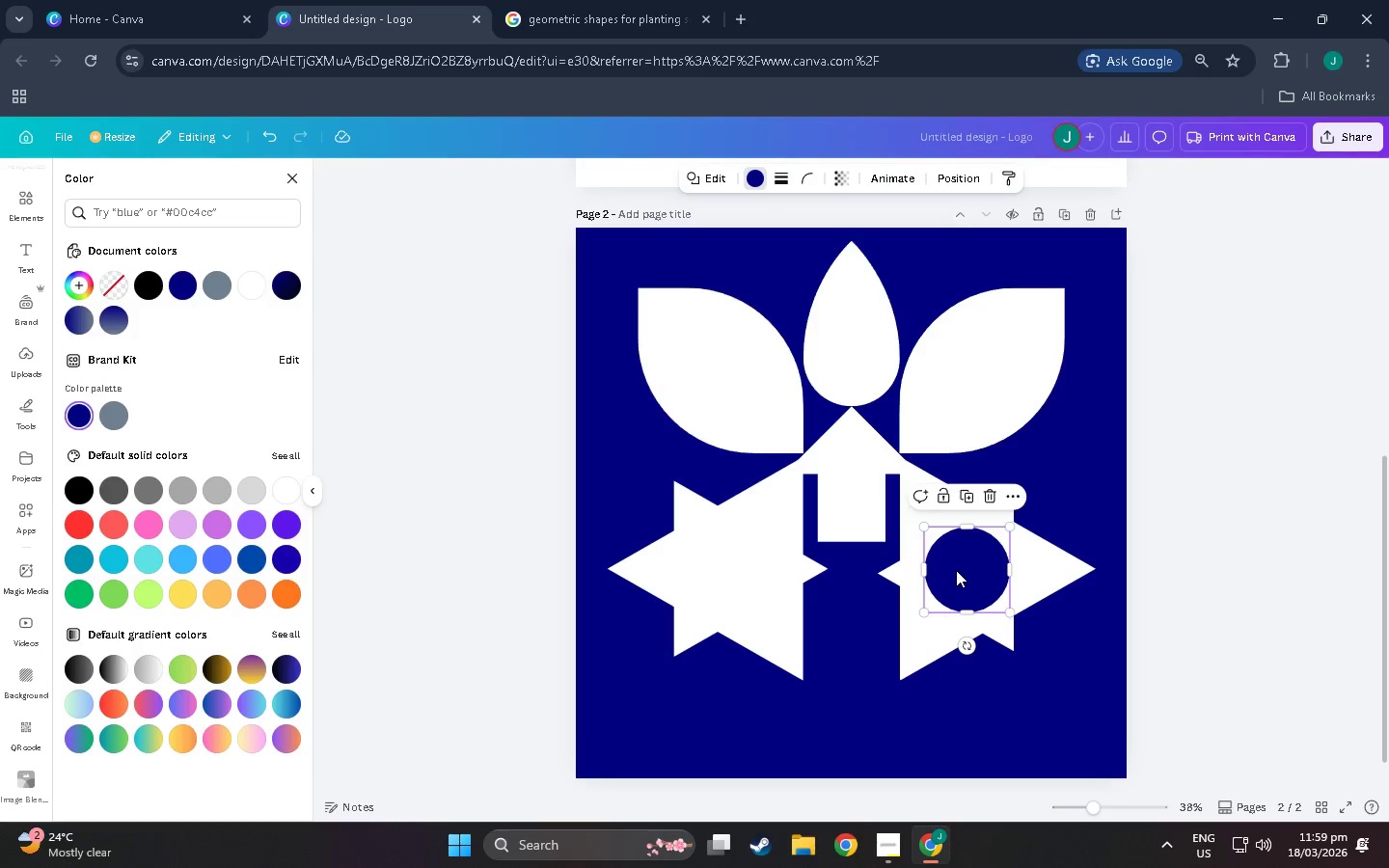 
key(Control+Z)
 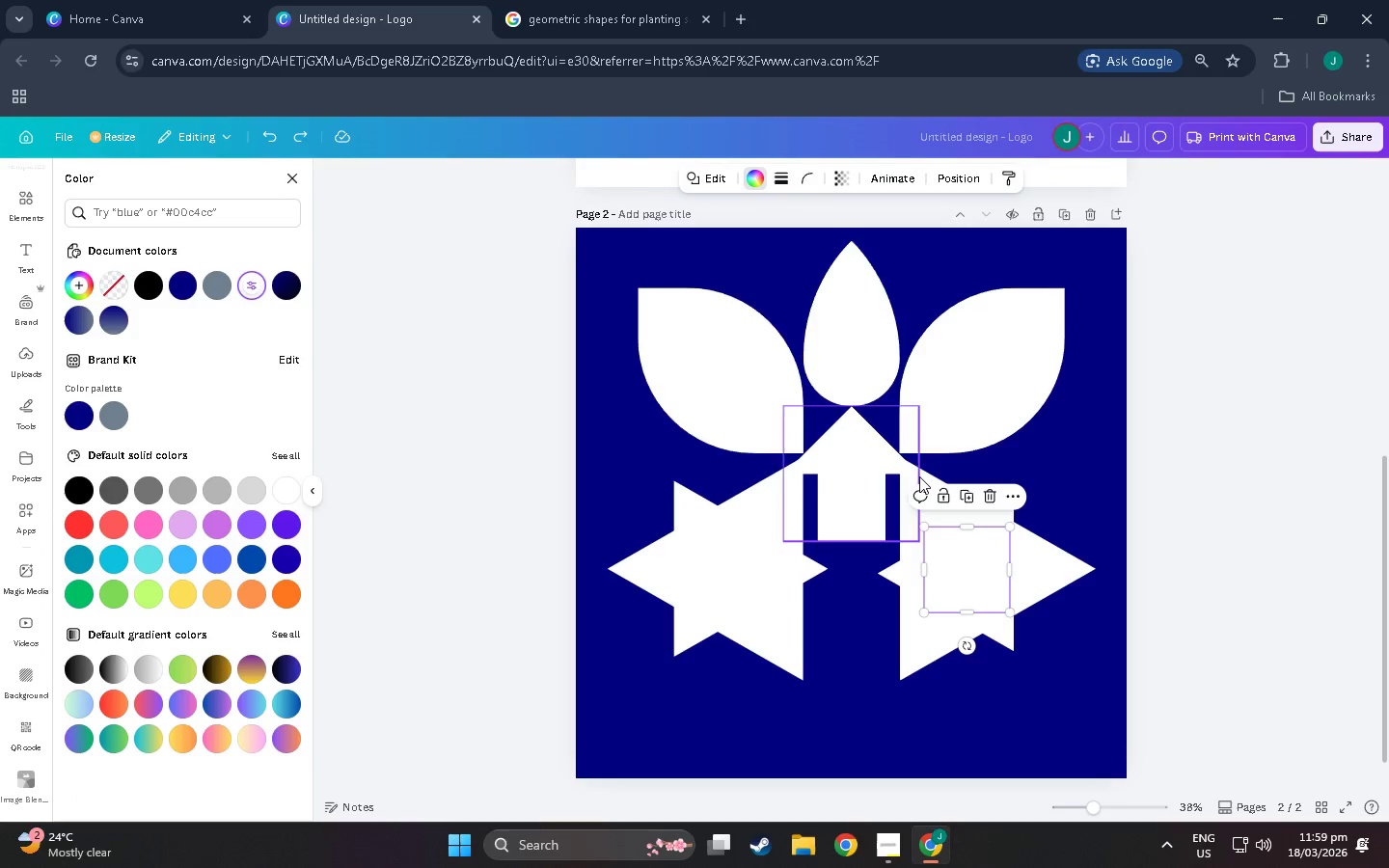 
left_click([924, 477])
 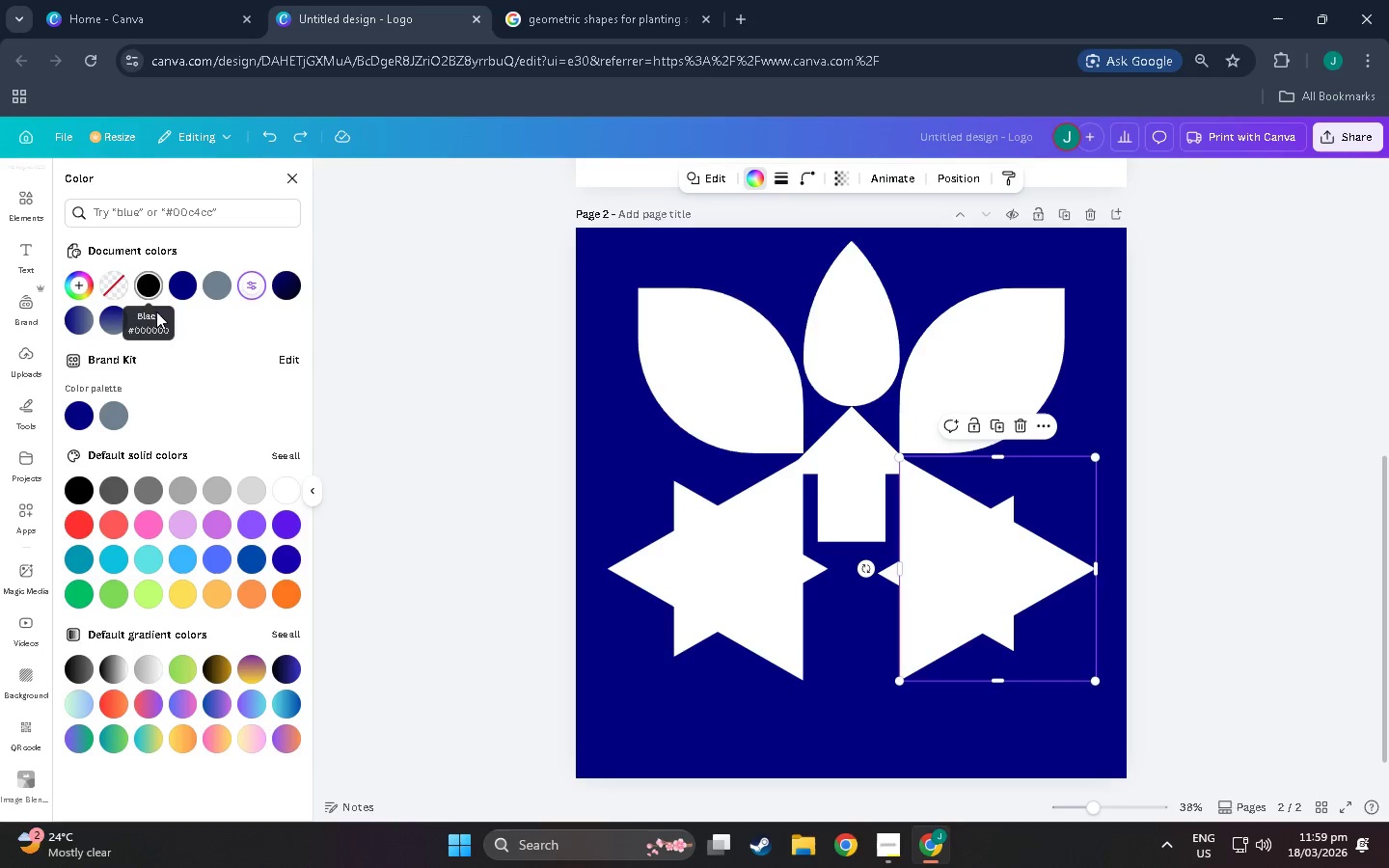 
left_click([84, 407])
 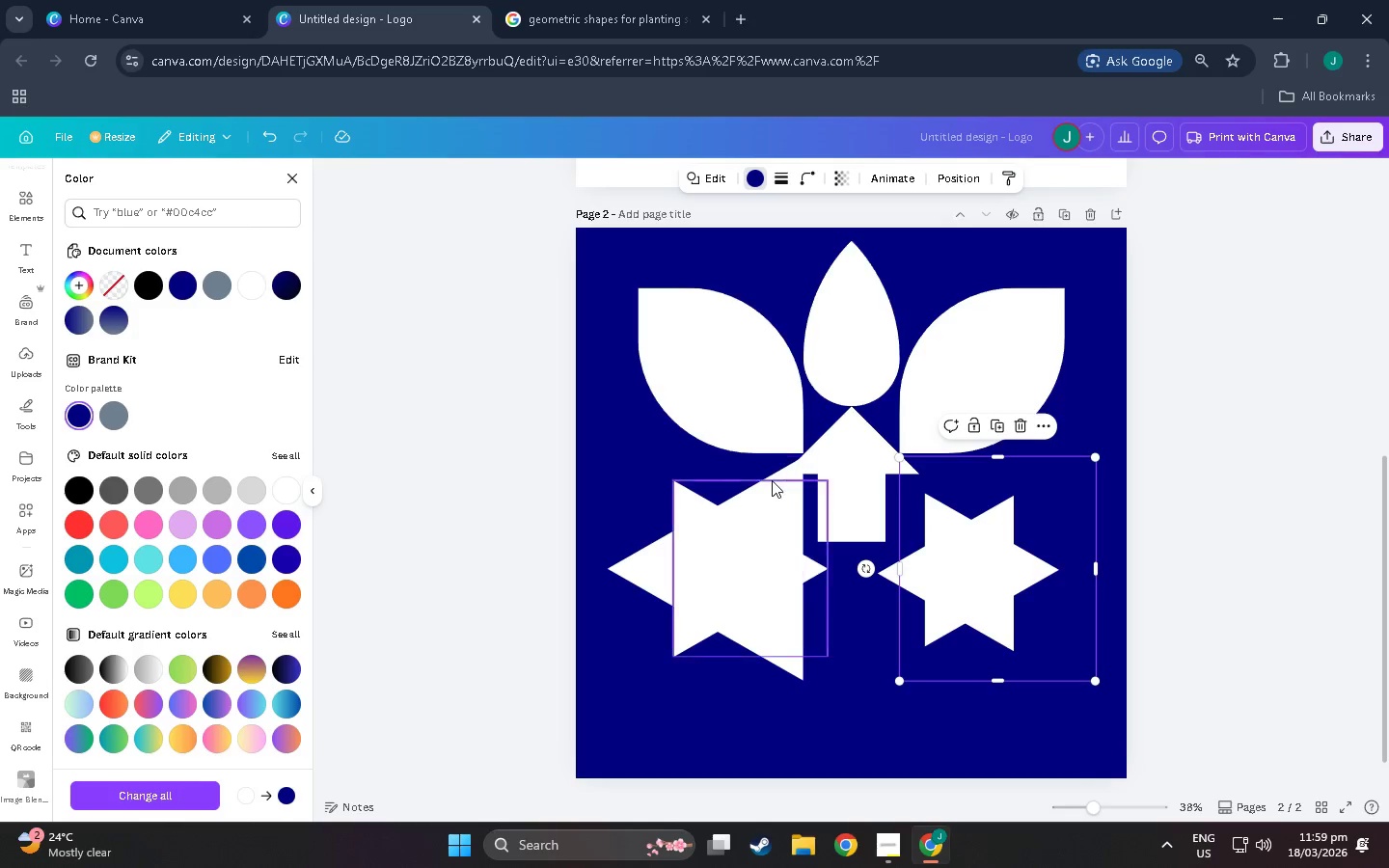 
left_click([781, 472])
 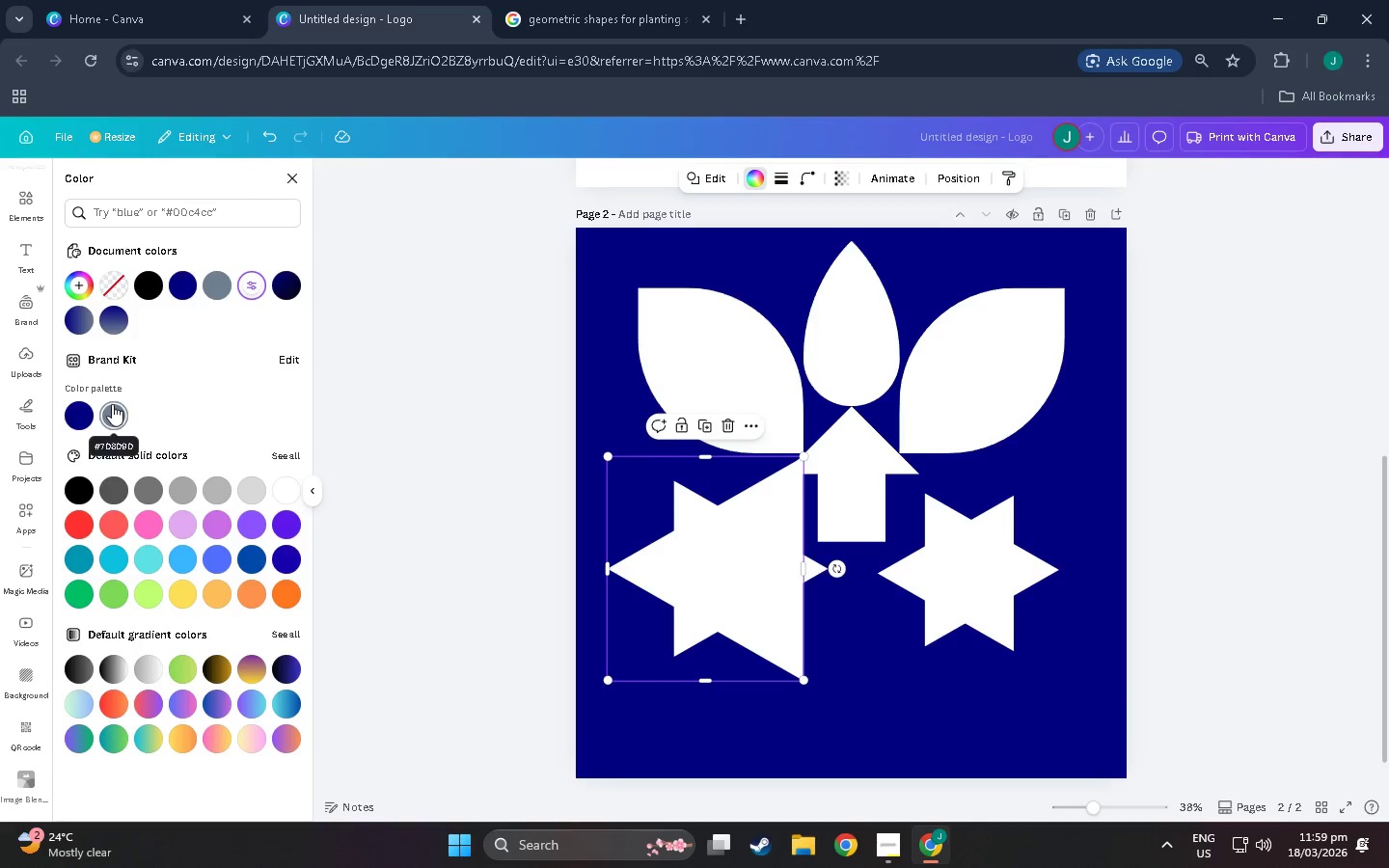 
left_click([72, 410])
 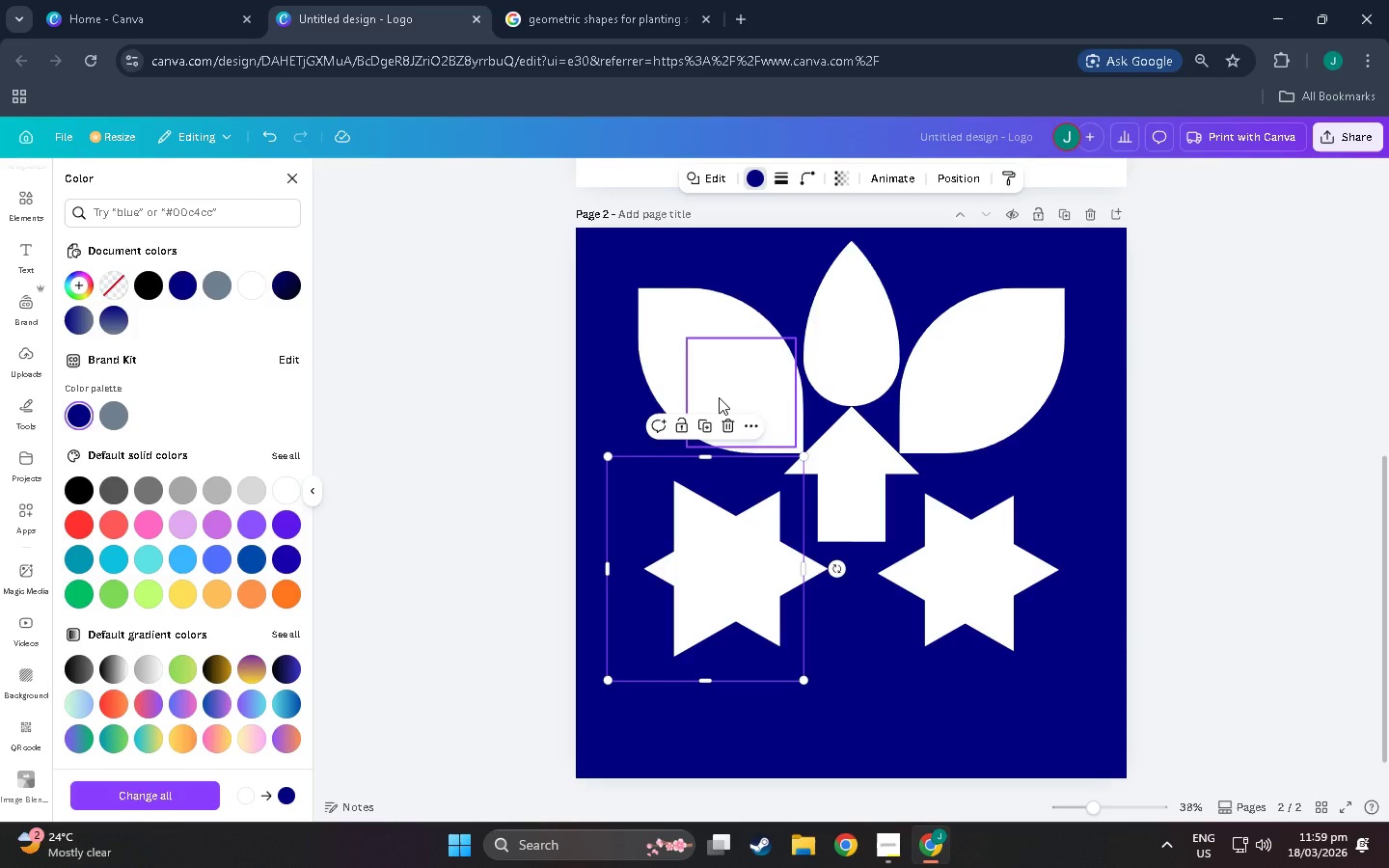 
left_click([719, 397])
 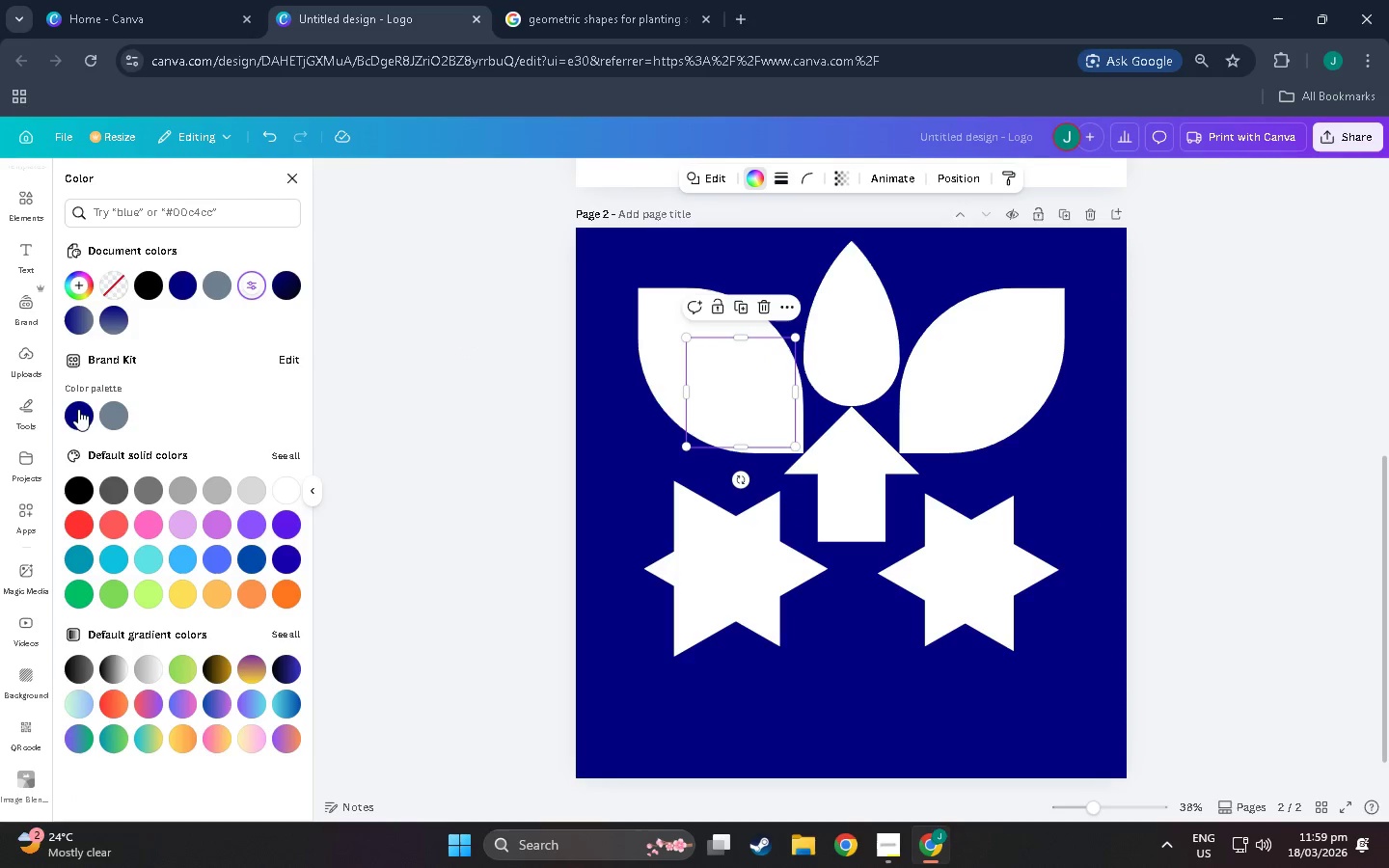 
left_click([77, 409])
 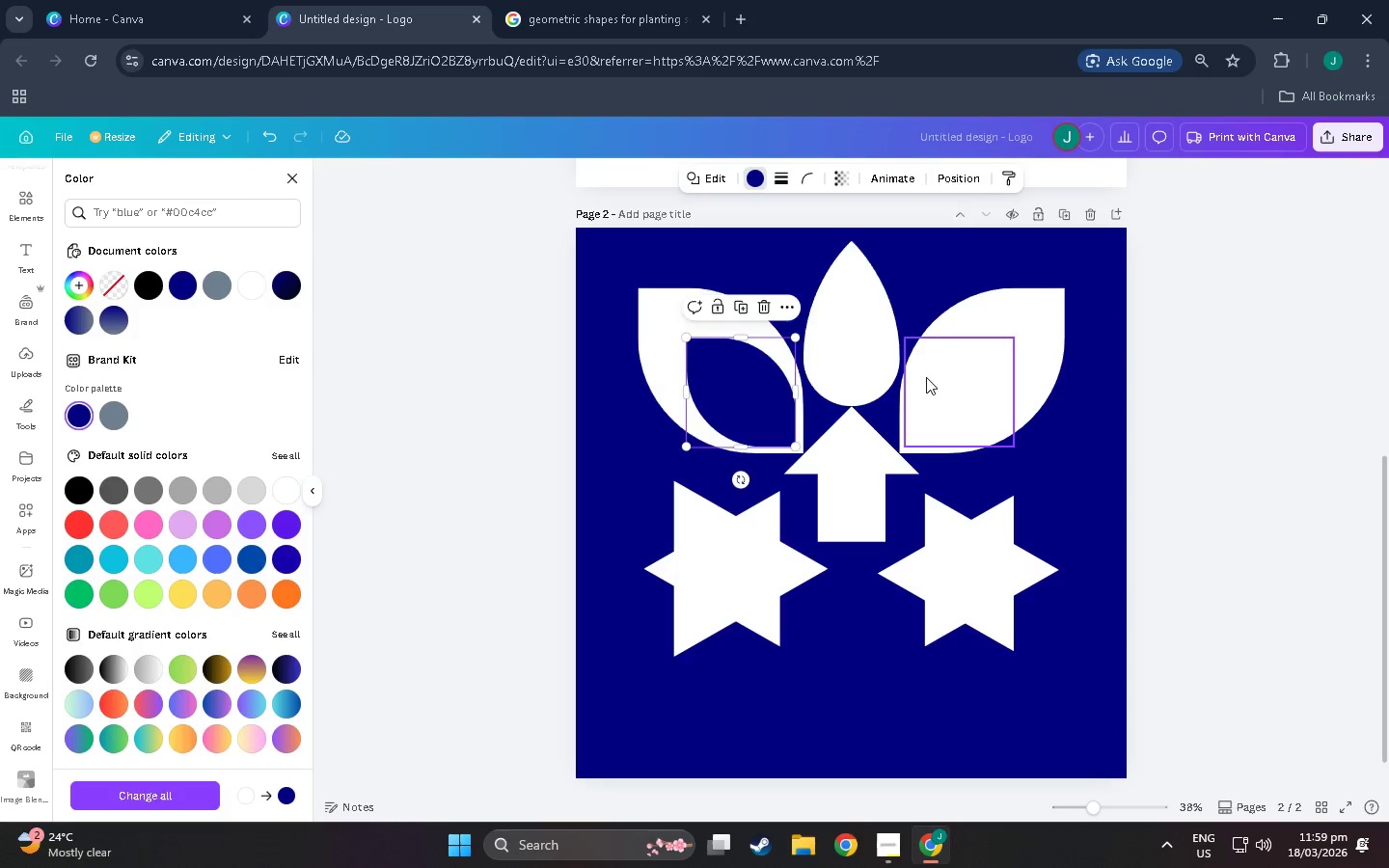 
left_click([930, 378])
 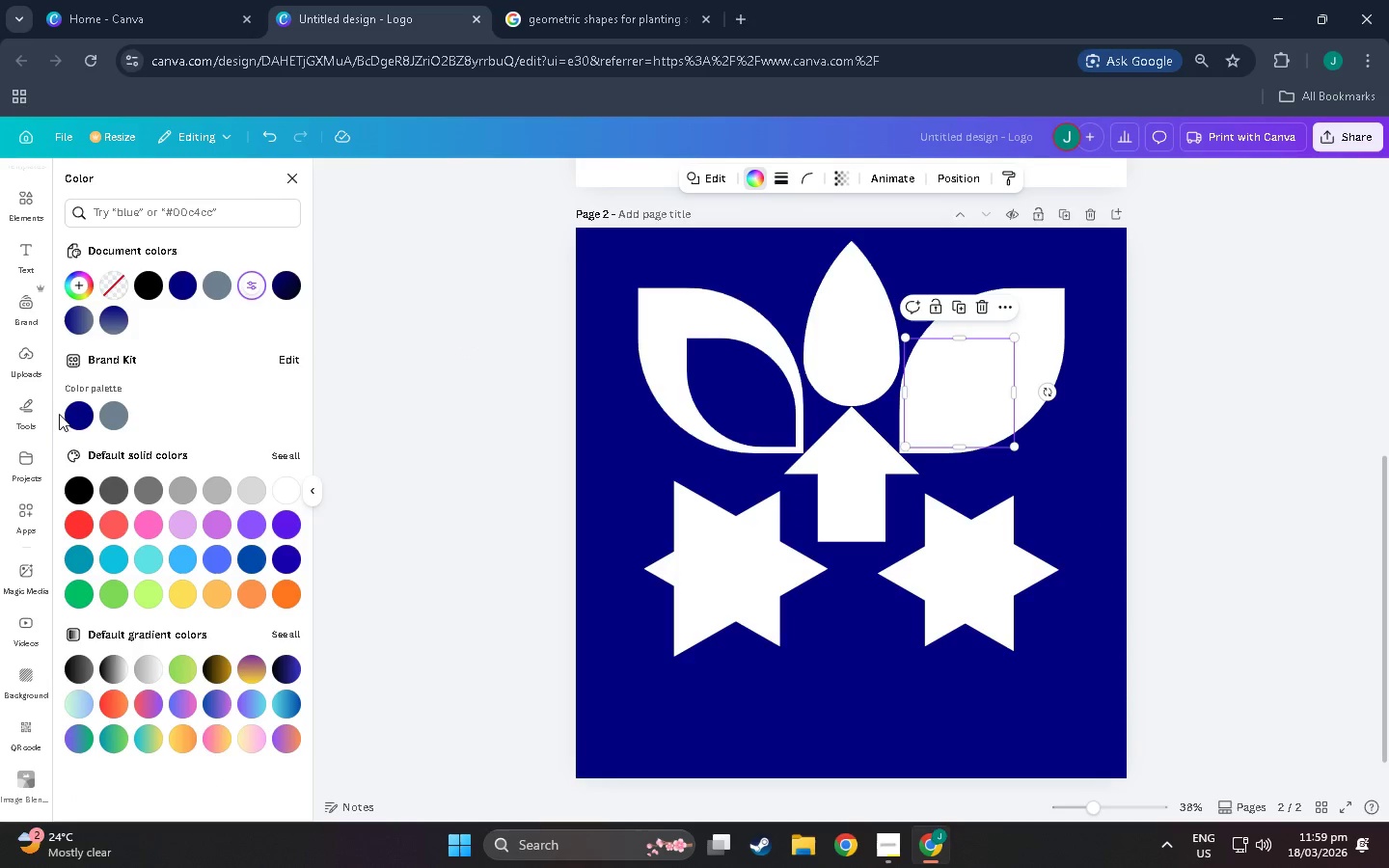 
left_click([78, 412])
 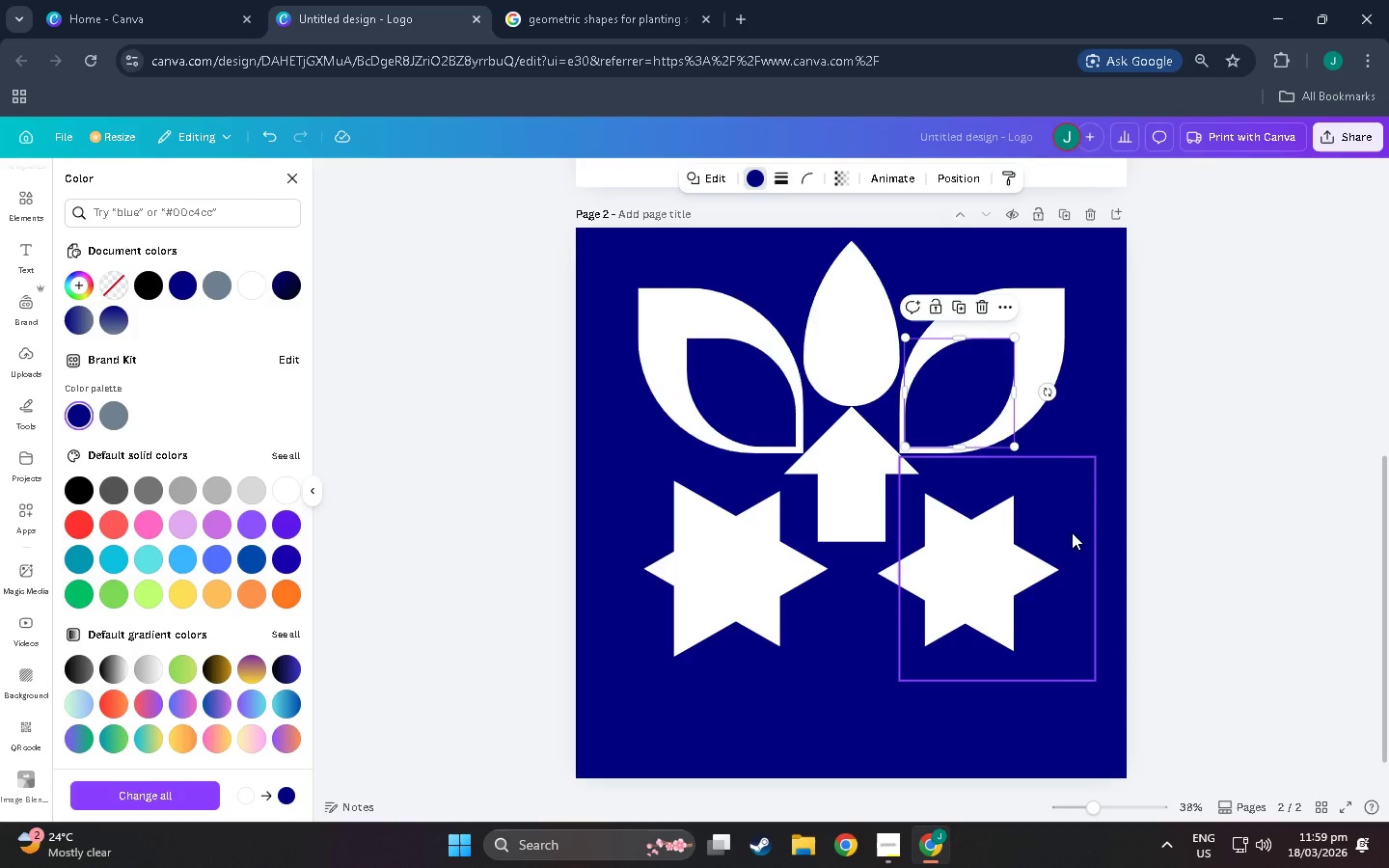 
left_click([1100, 529])
 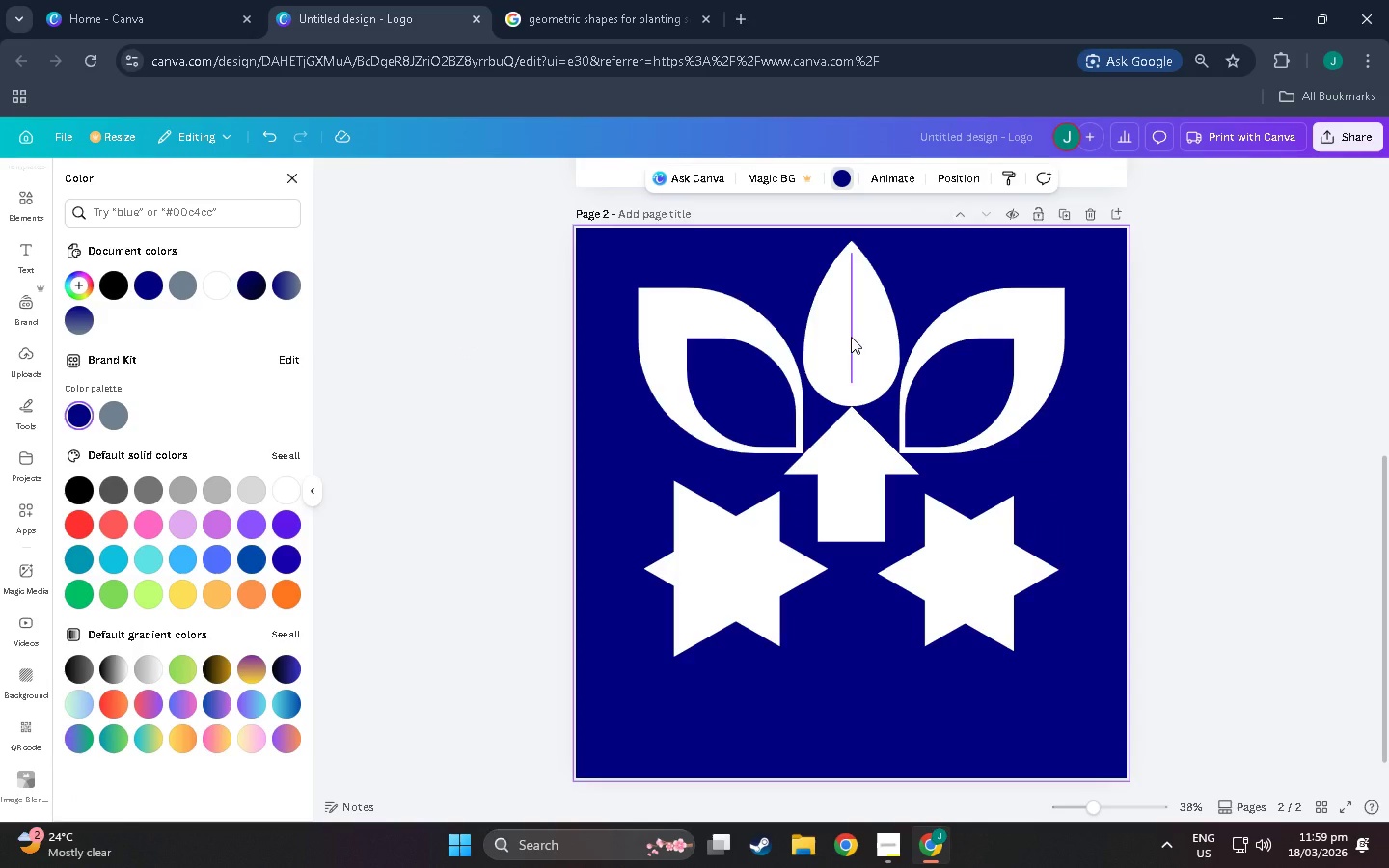 
scroll: coordinate [888, 497], scroll_direction: up, amount: 16.0
 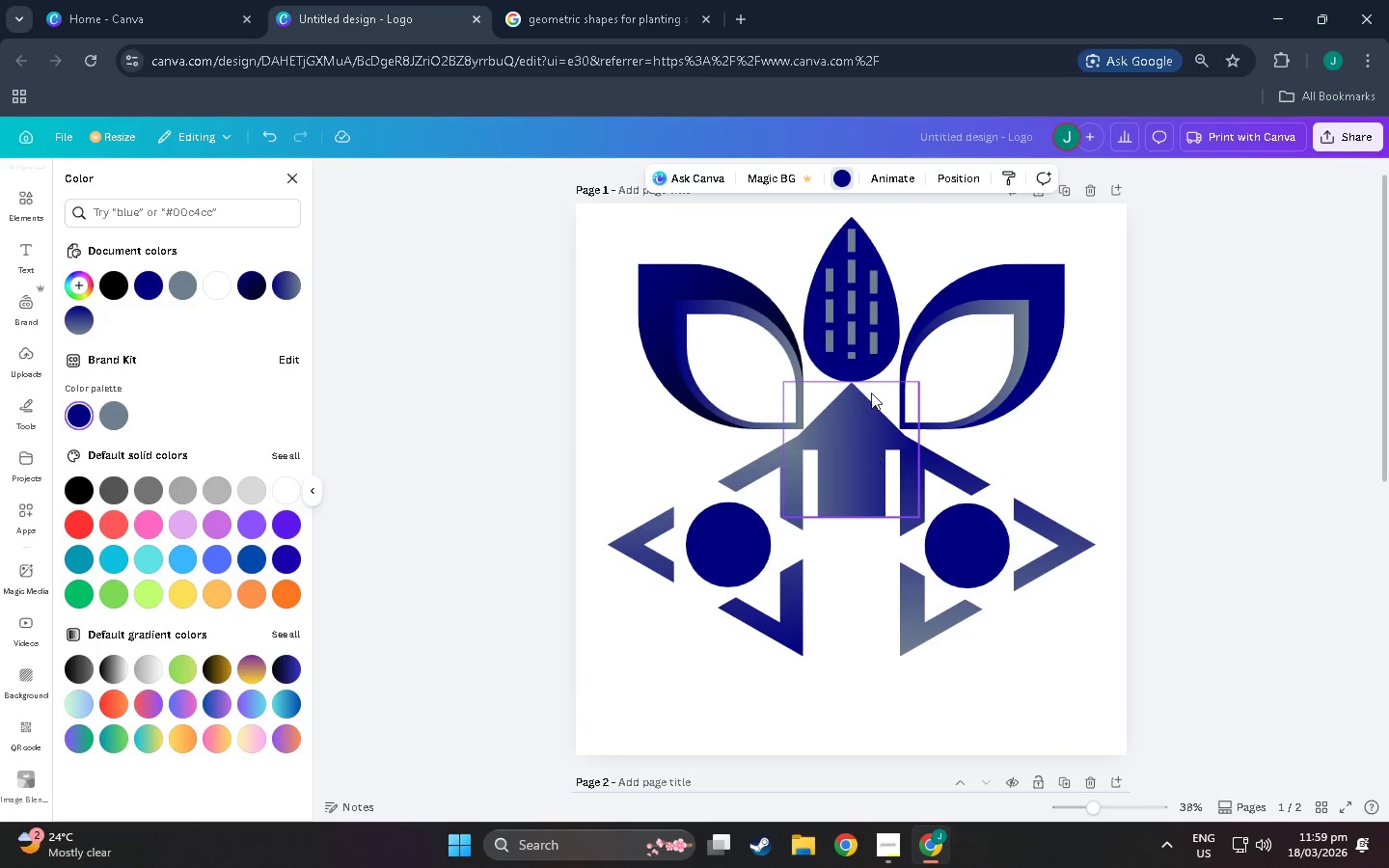 
scroll: coordinate [860, 511], scroll_direction: down, amount: 11.0
 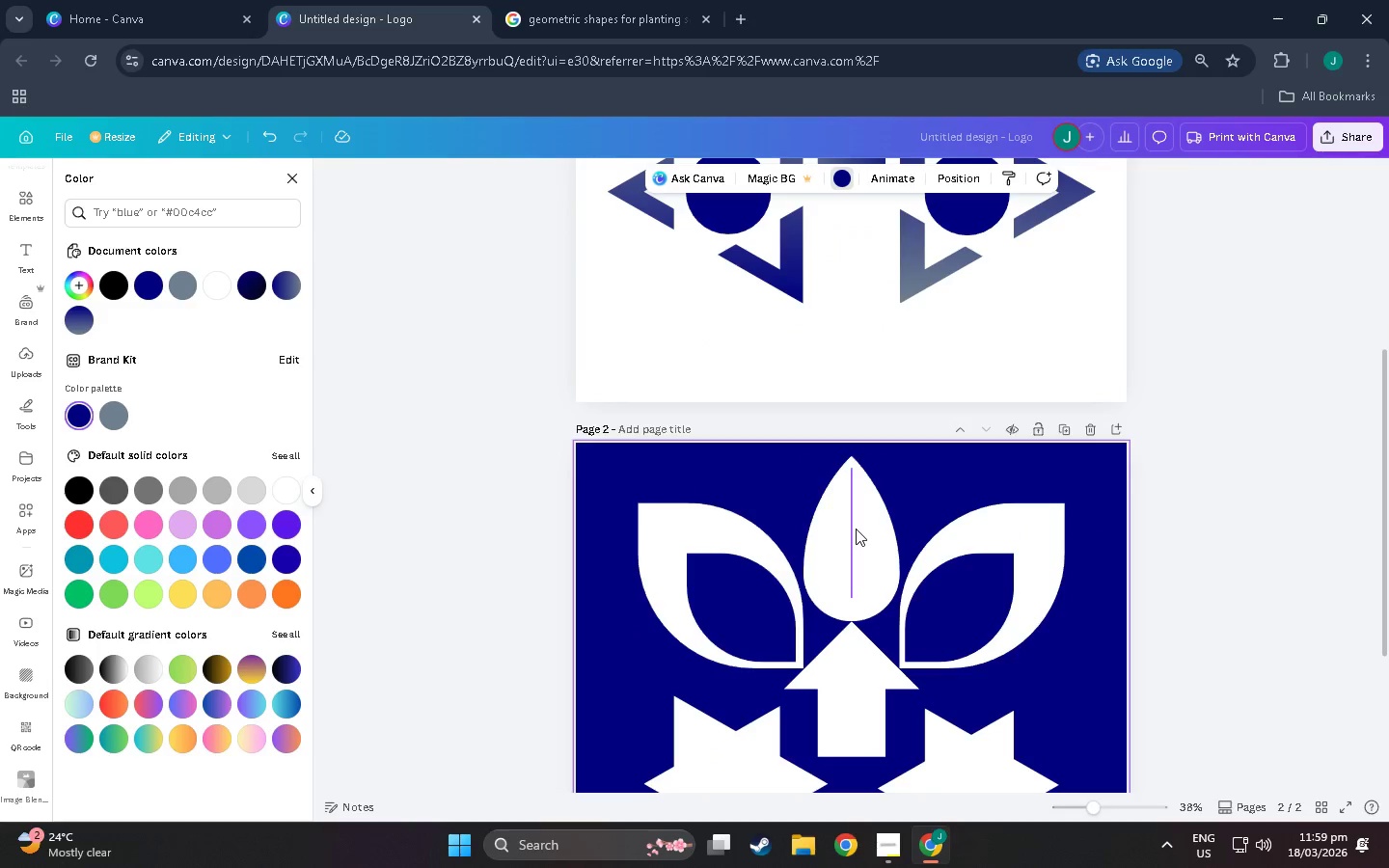 
left_click([856, 529])
 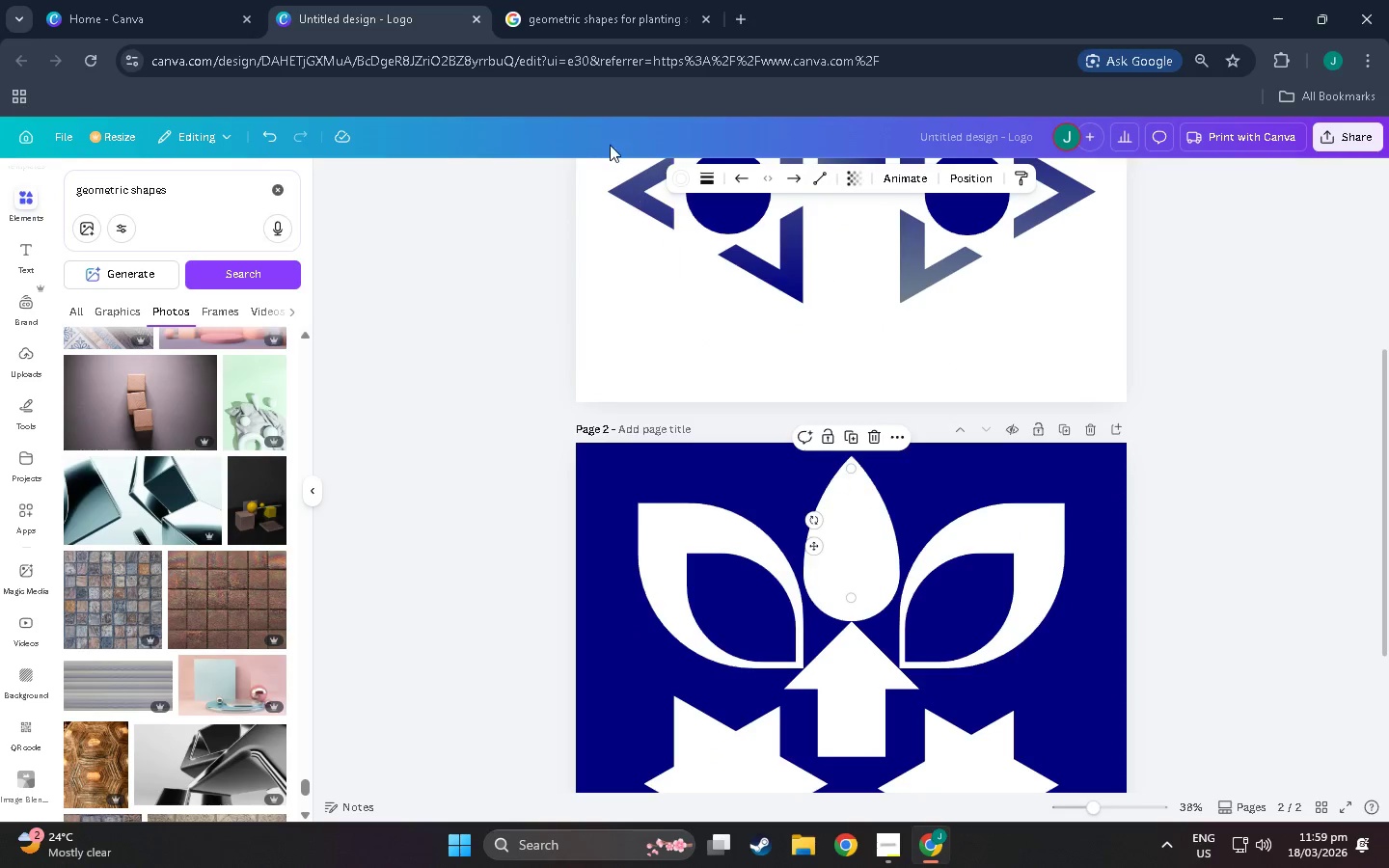 
left_click([684, 175])
 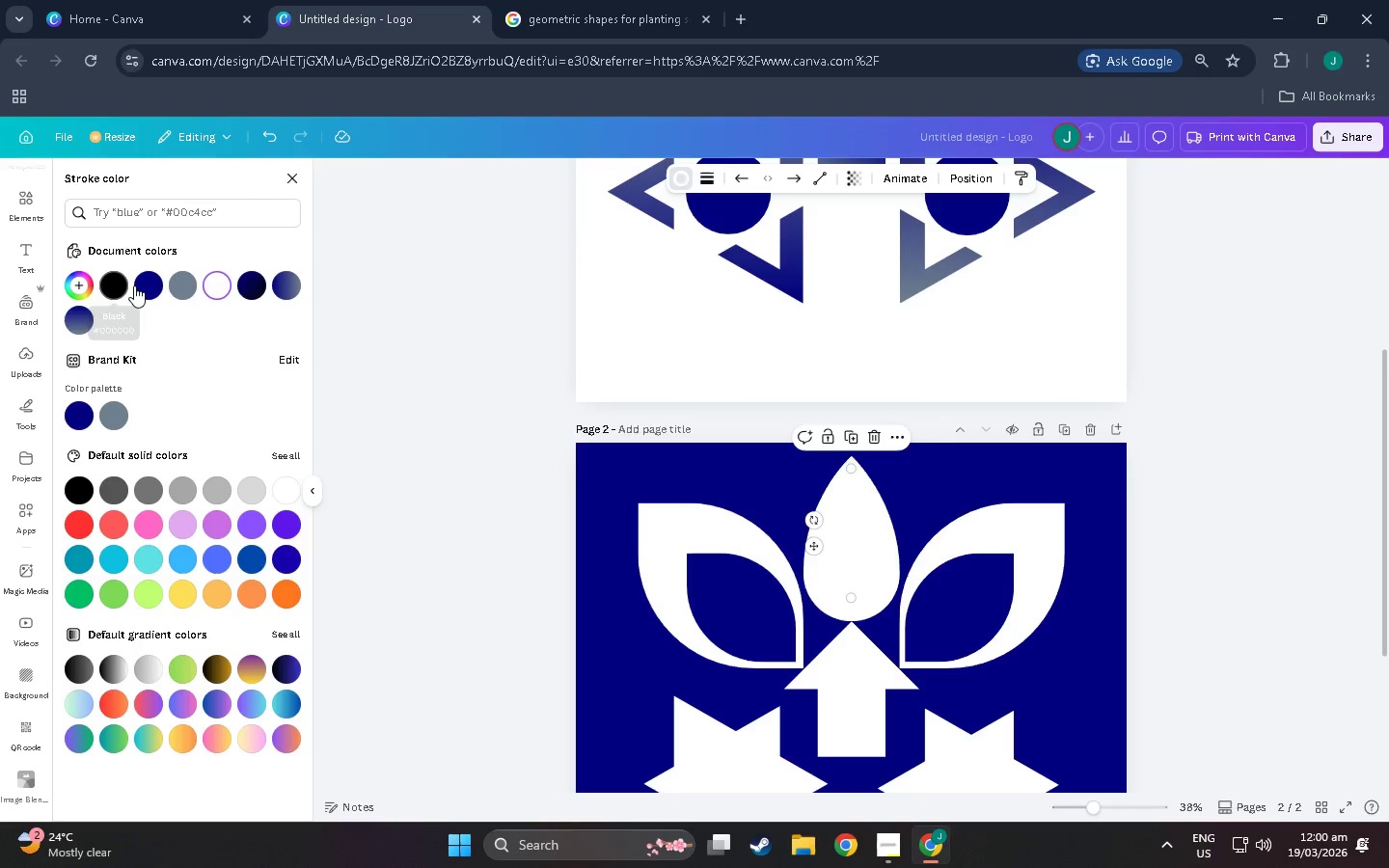 
left_click([140, 286])
 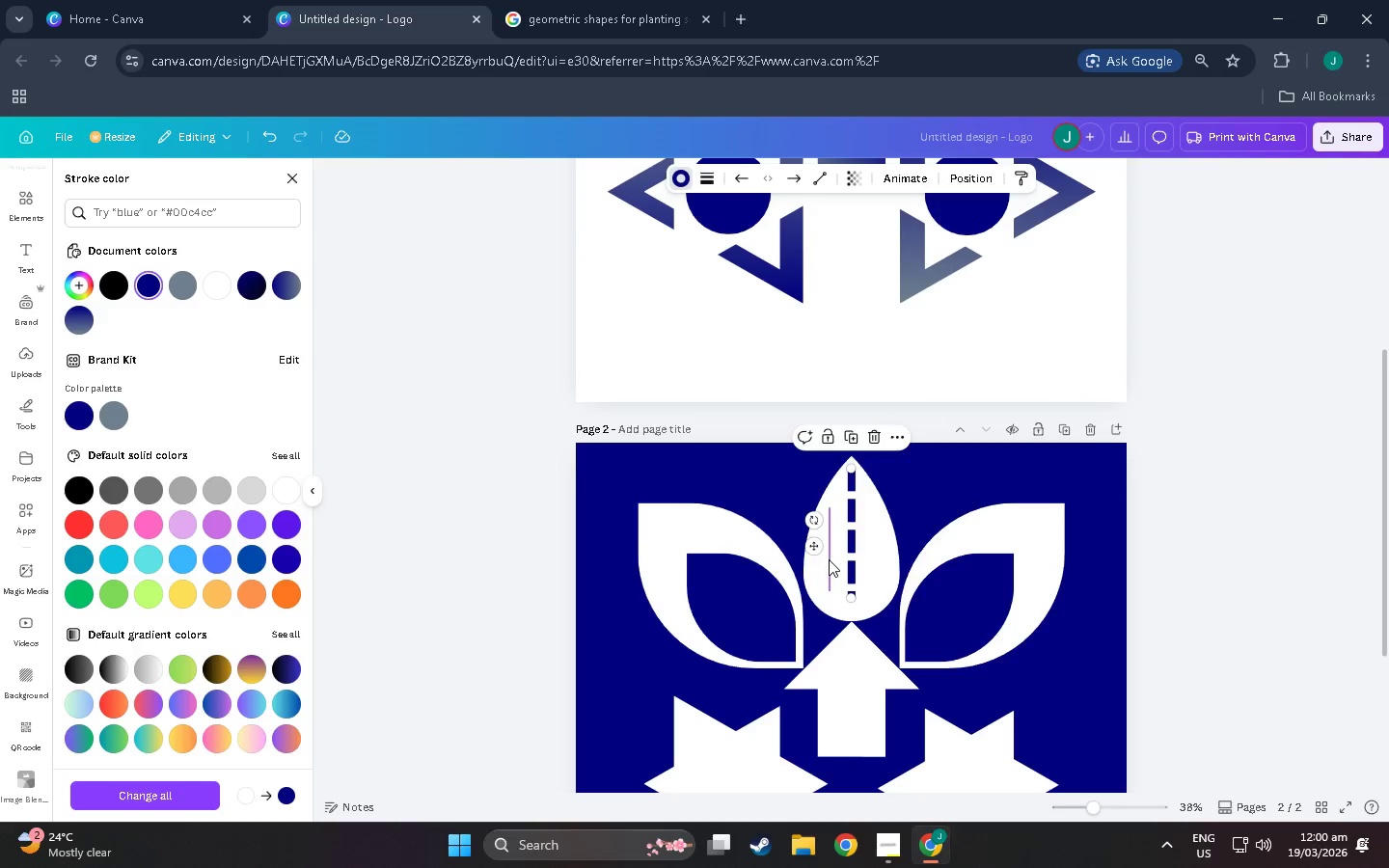 
left_click([831, 560])
 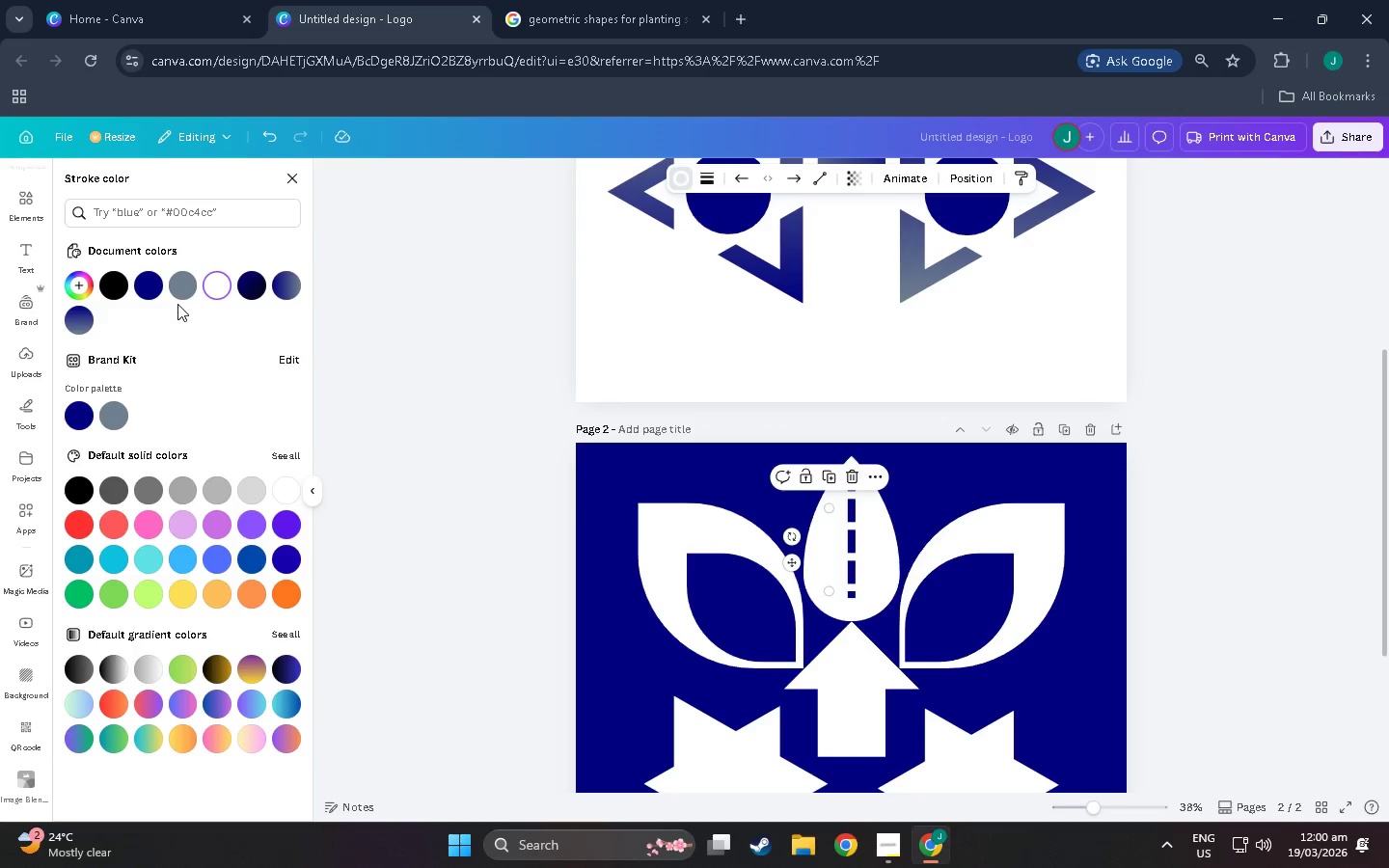 
left_click([149, 292])
 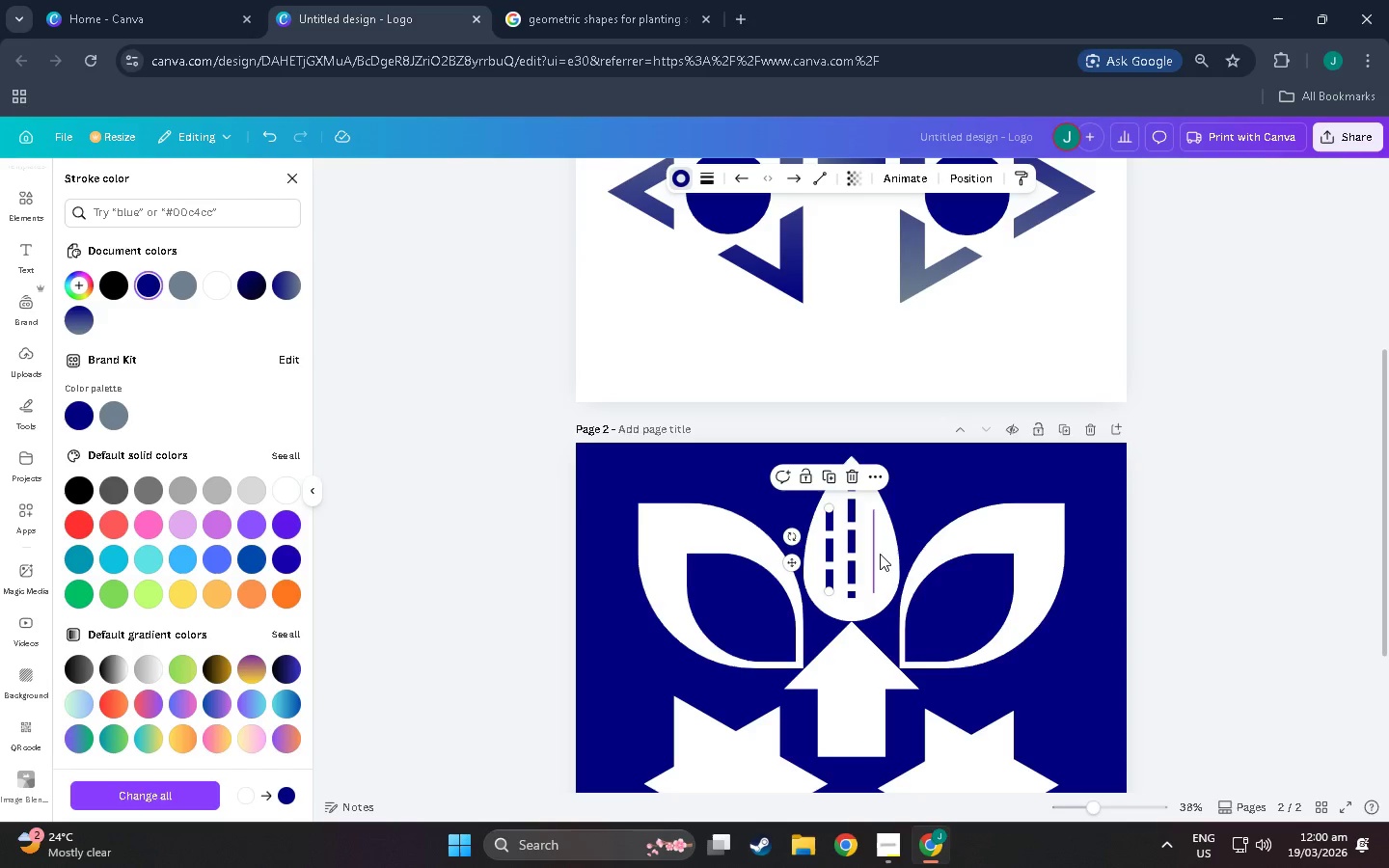 
left_click([877, 554])
 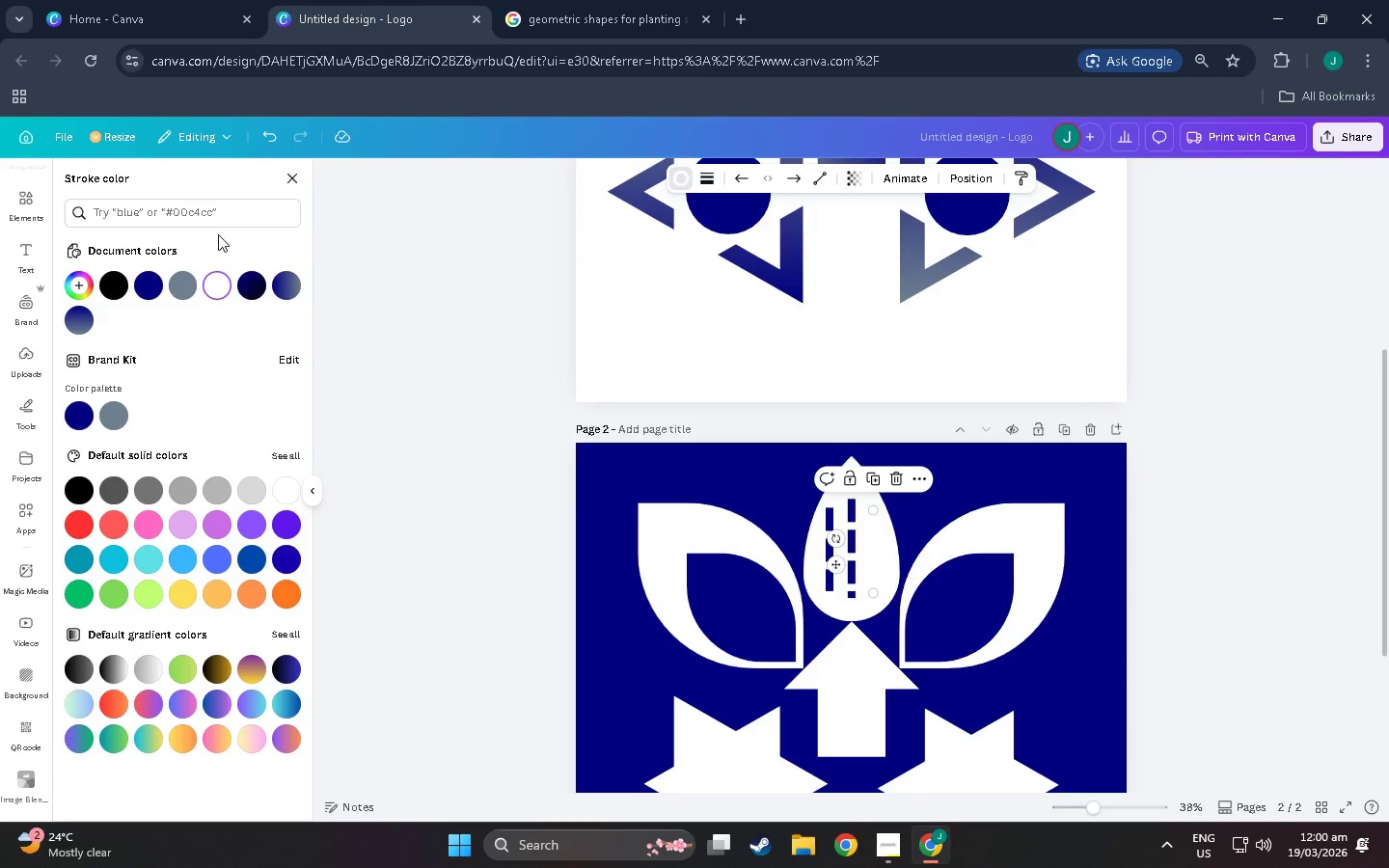 
left_click([152, 278])
 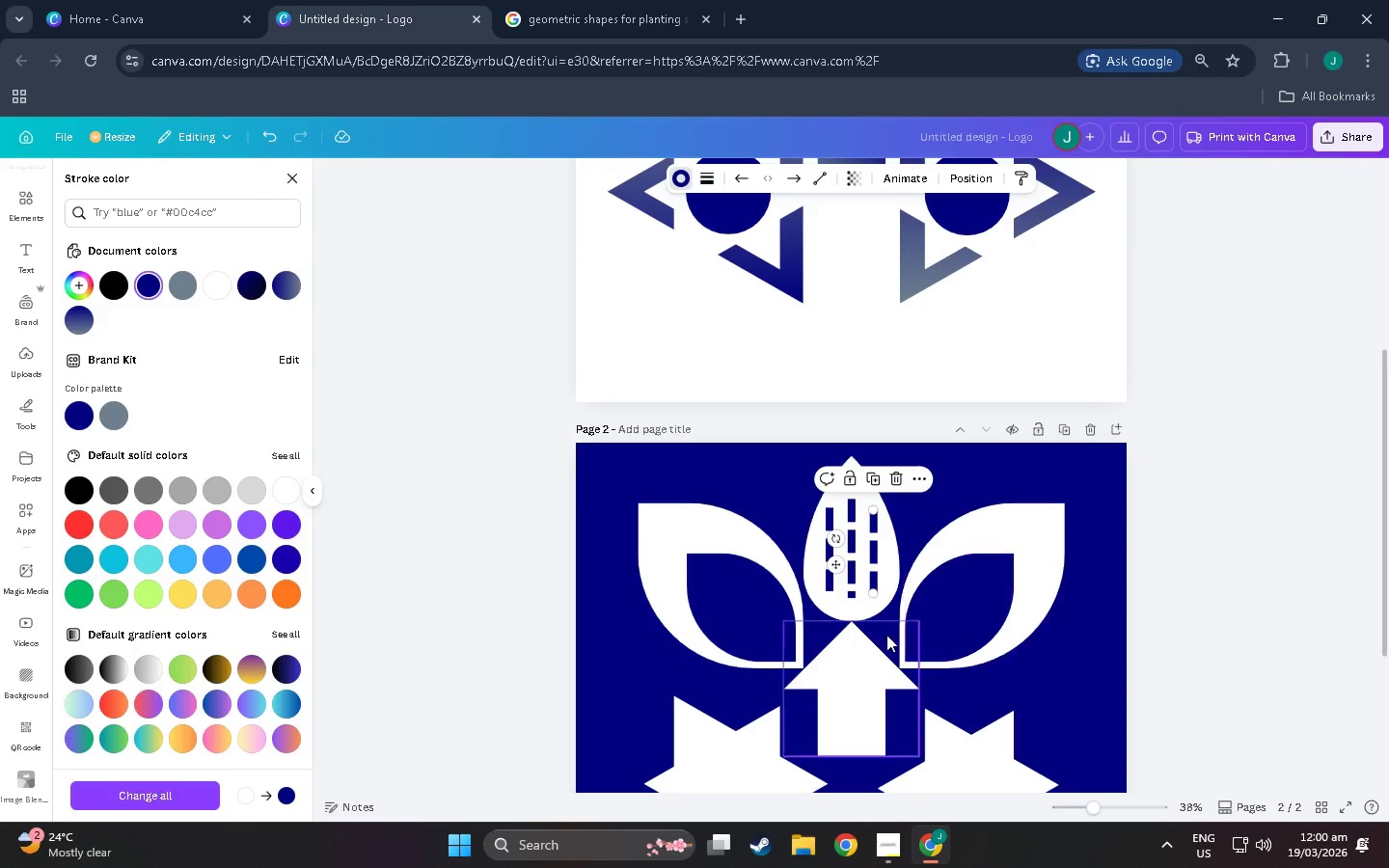 
scroll: coordinate [860, 659], scroll_direction: down, amount: 6.0
 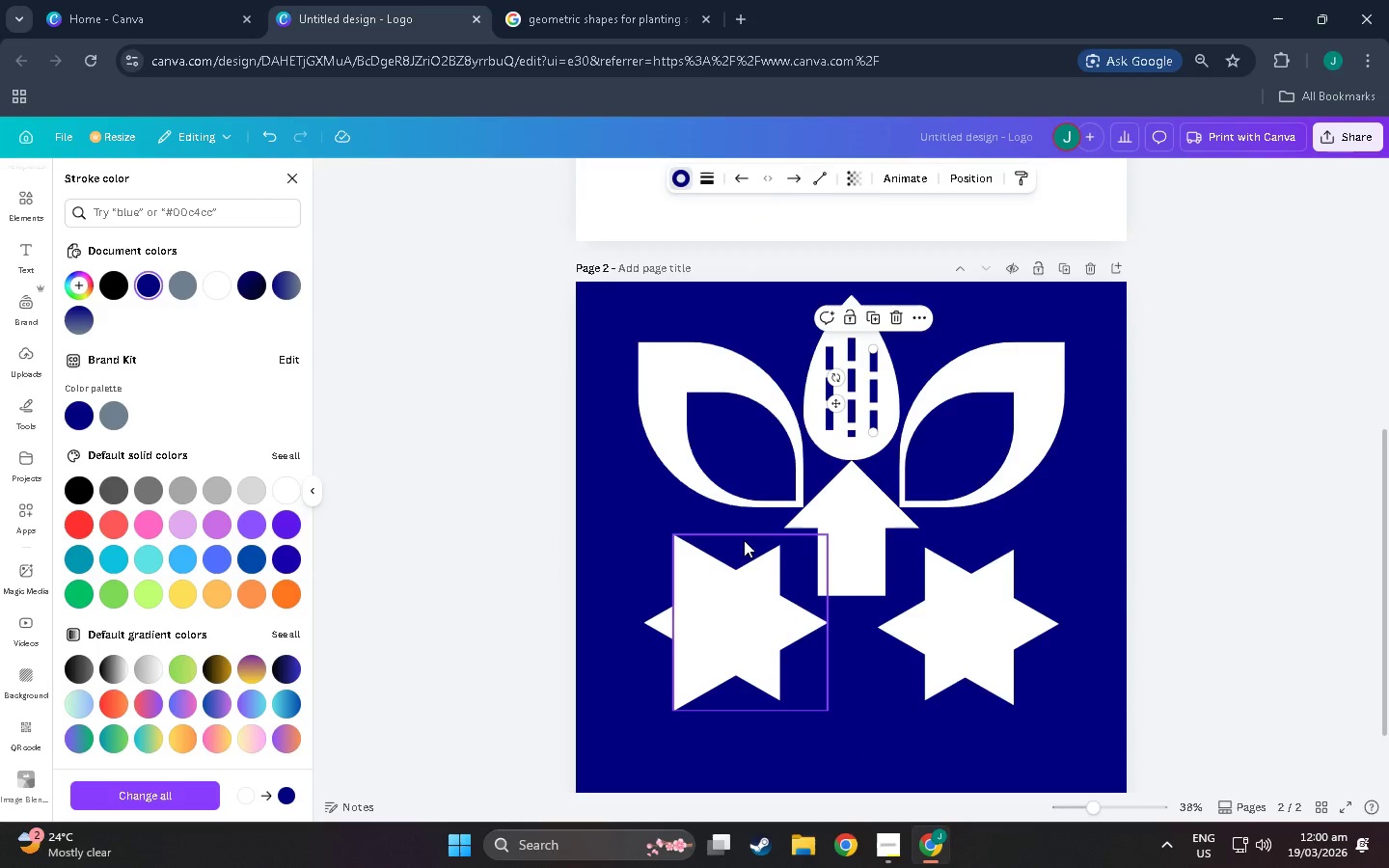 
scroll: coordinate [772, 624], scroll_direction: up, amount: 9.0
 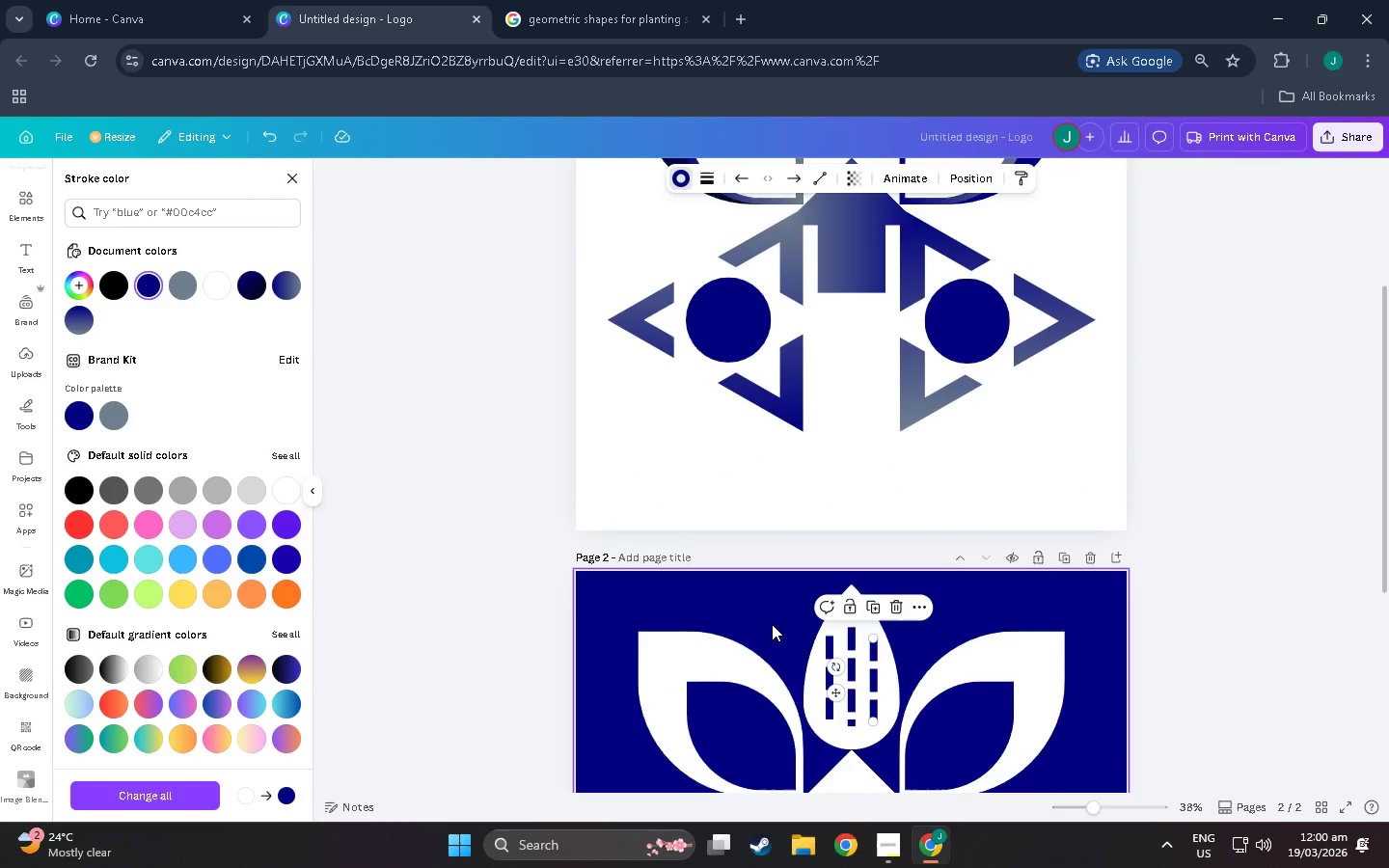 
scroll: coordinate [767, 634], scroll_direction: down, amount: 9.0
 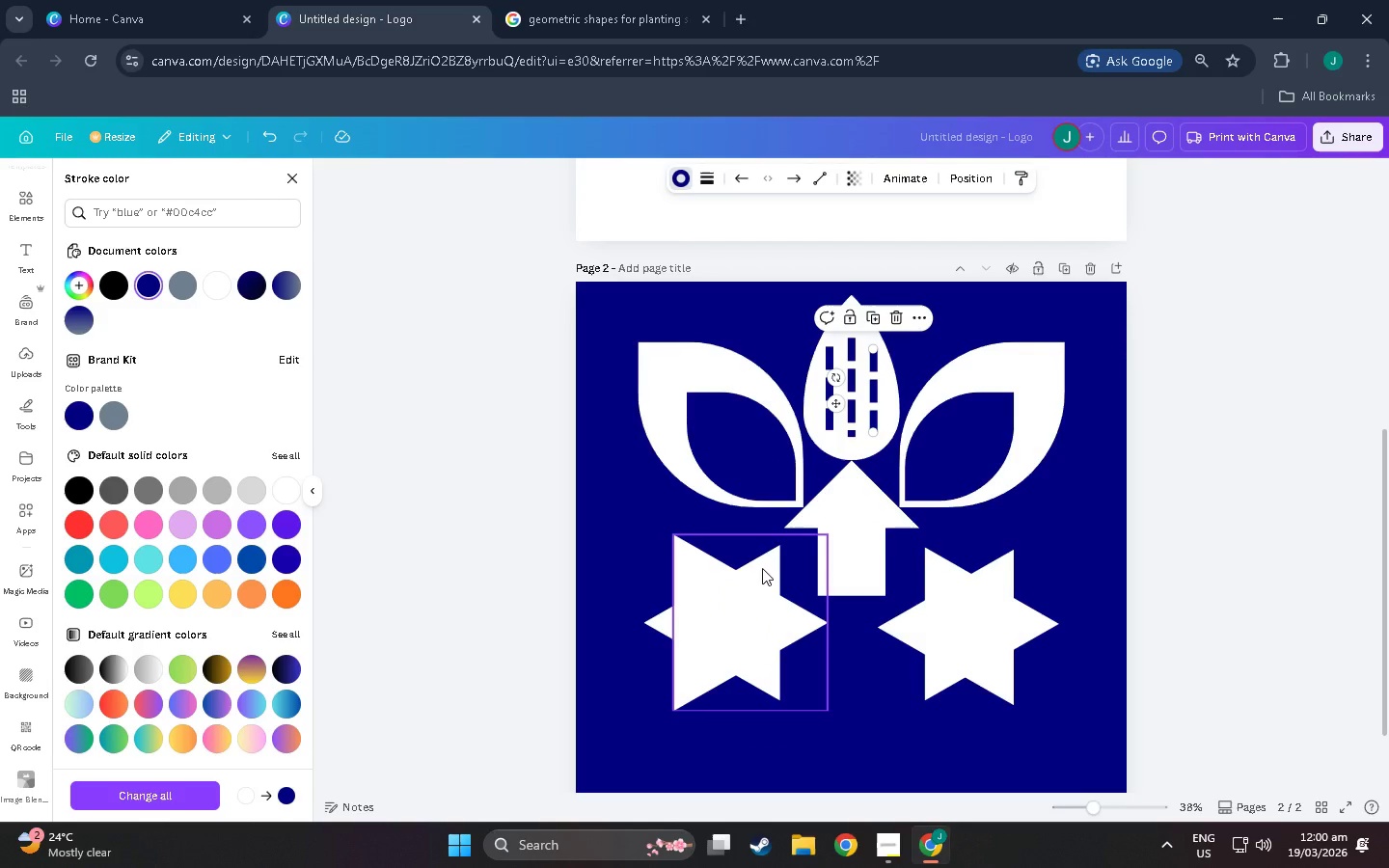 
left_click([762, 568])
 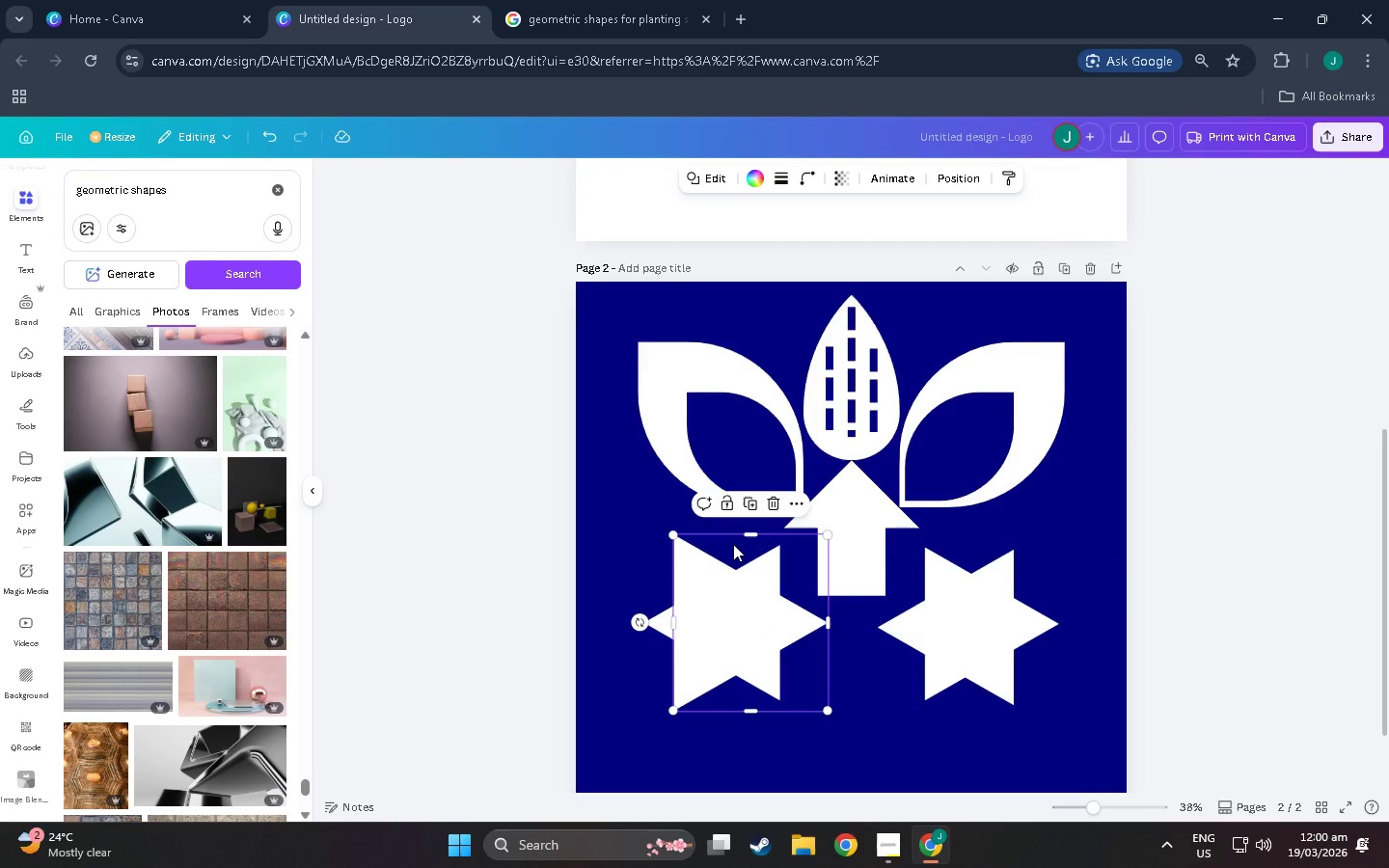 
left_click([685, 520])
 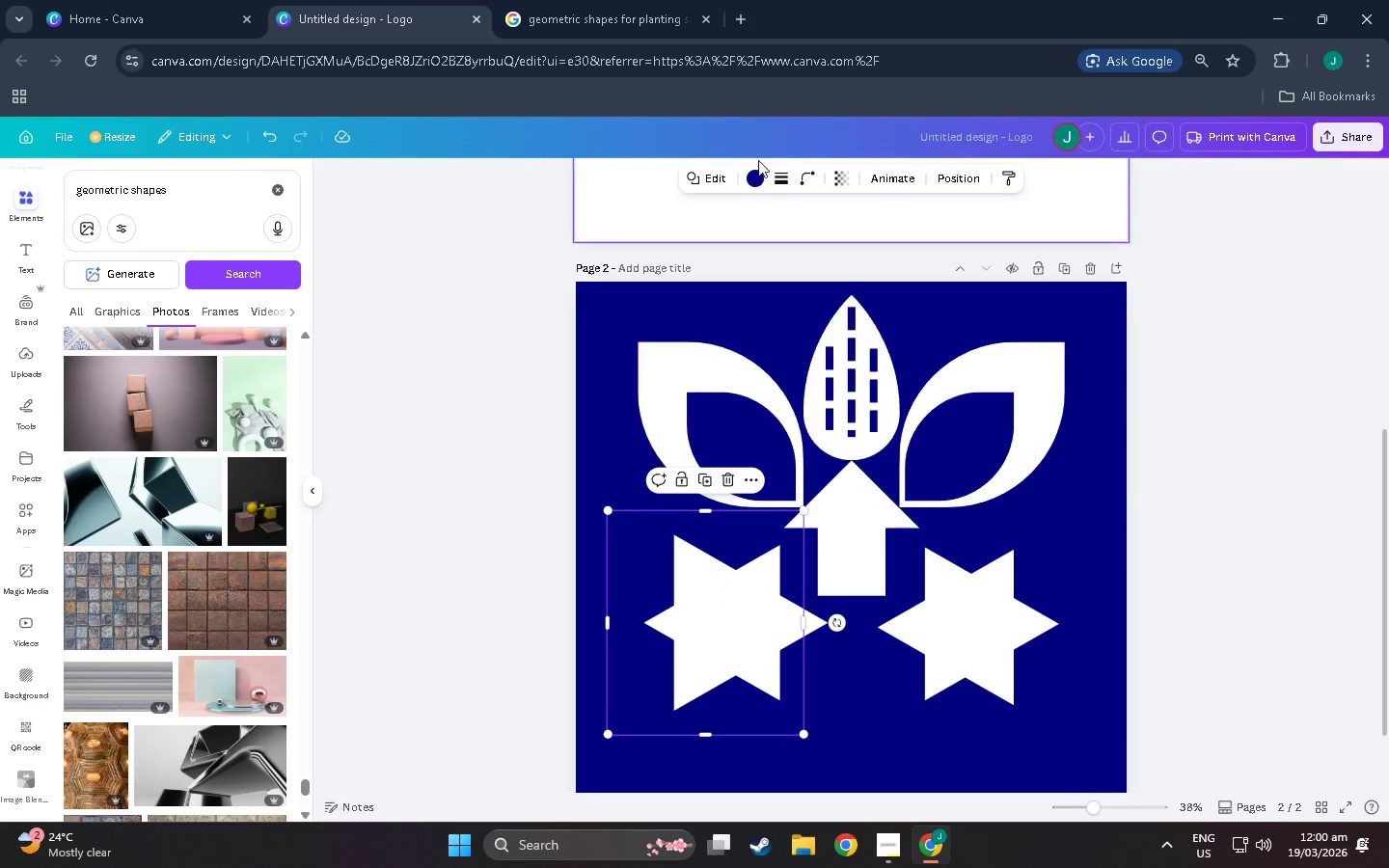 
left_click([756, 176])
 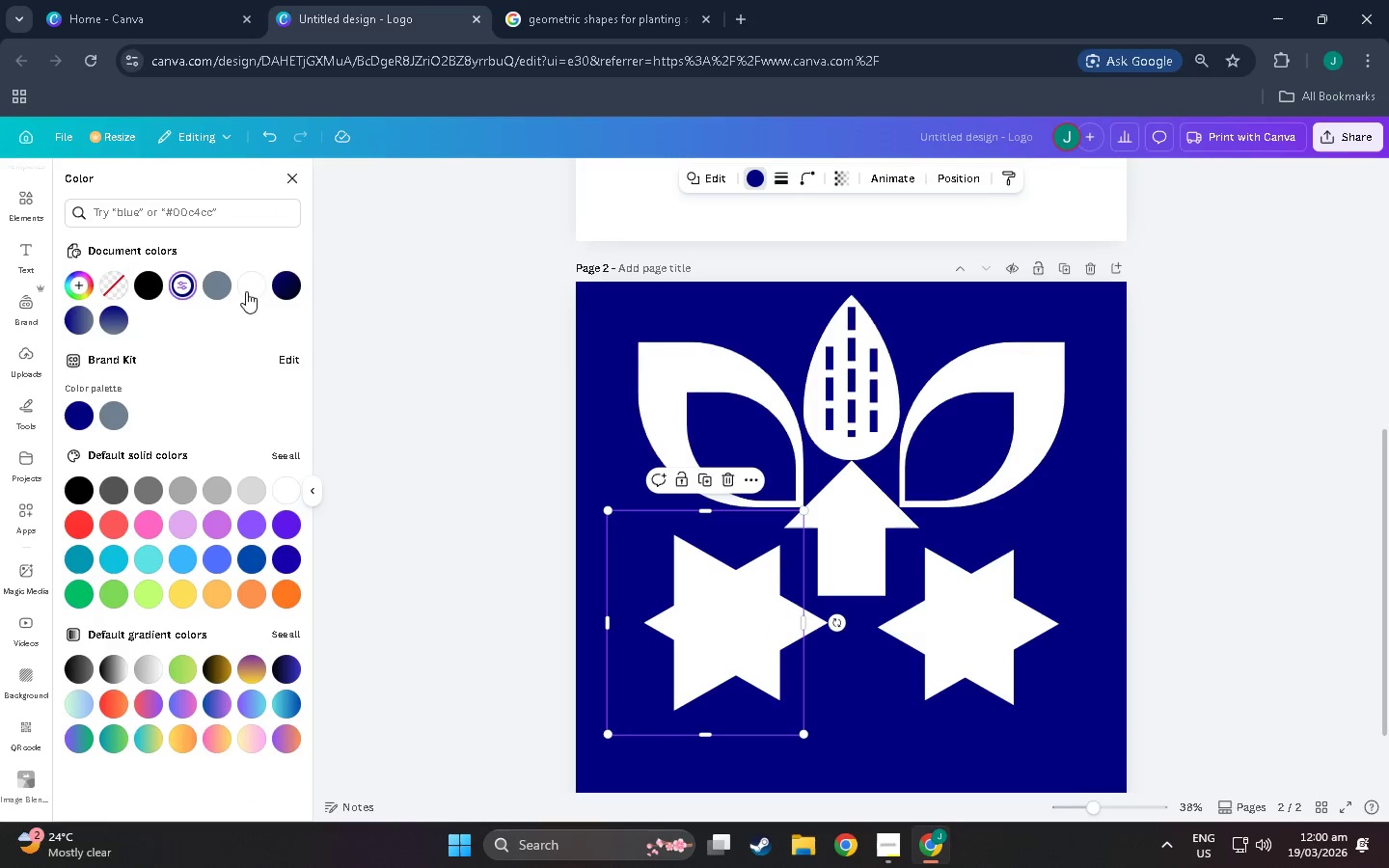 
left_click([255, 289])
 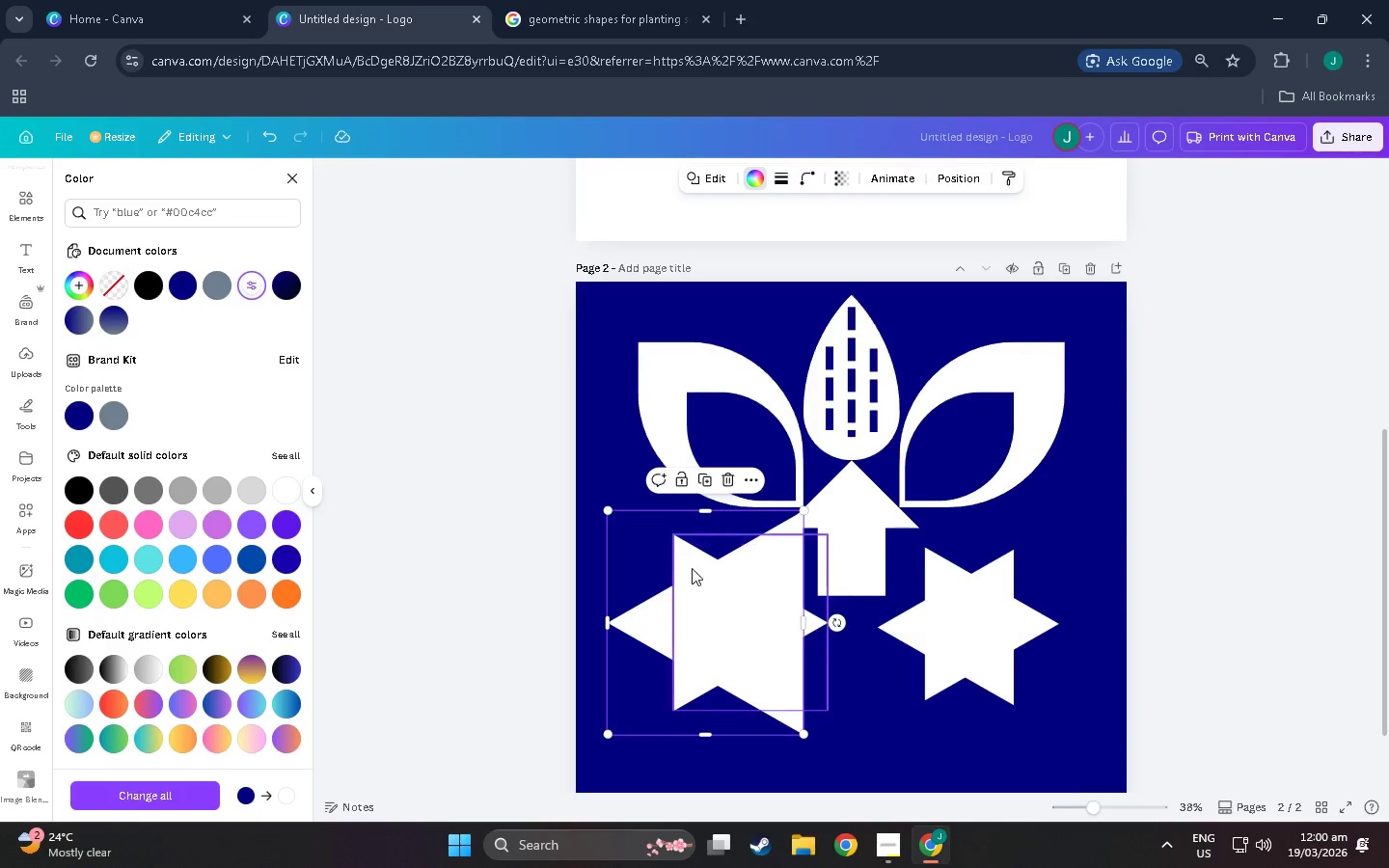 
left_click([700, 570])
 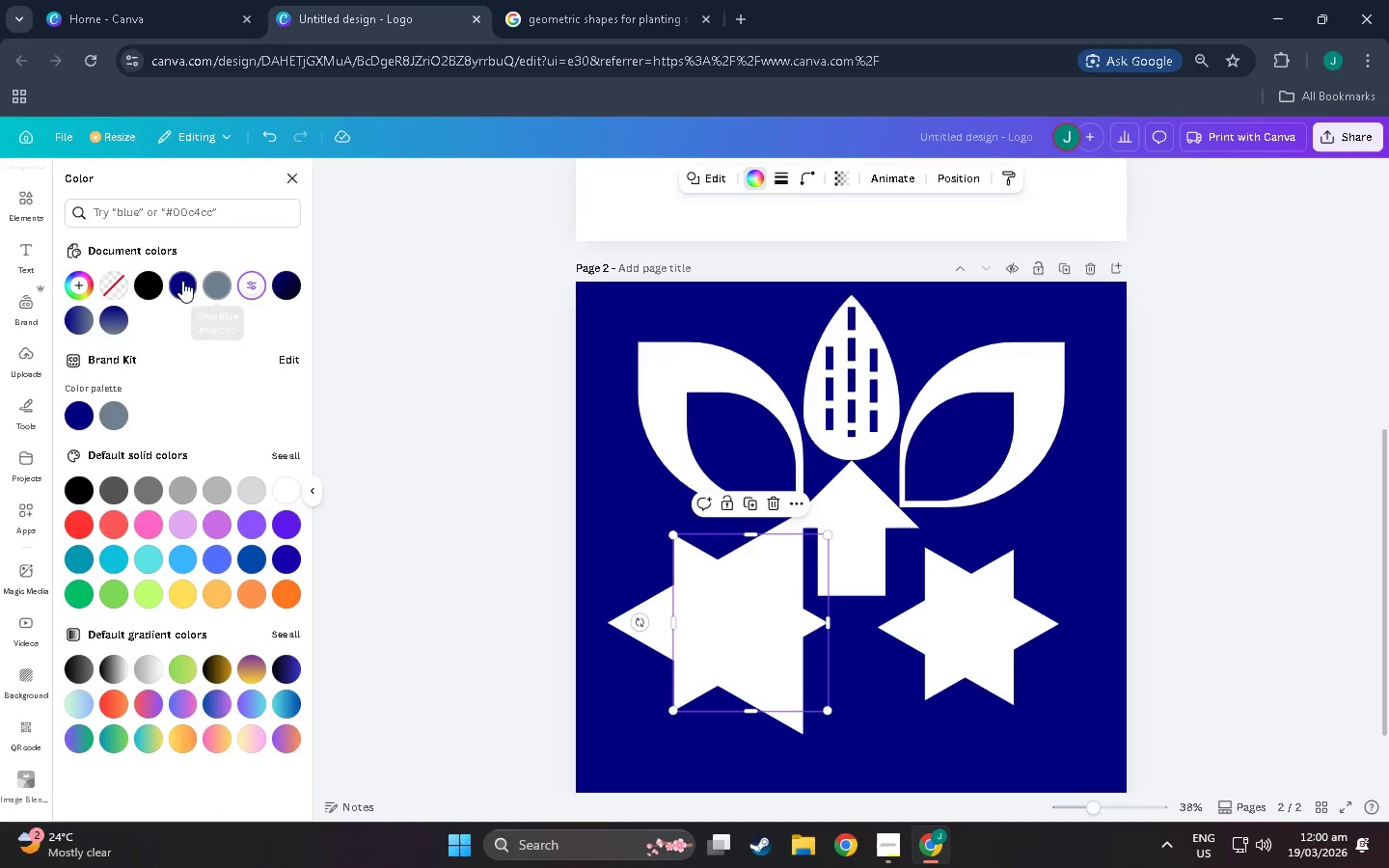 
left_click([182, 281])
 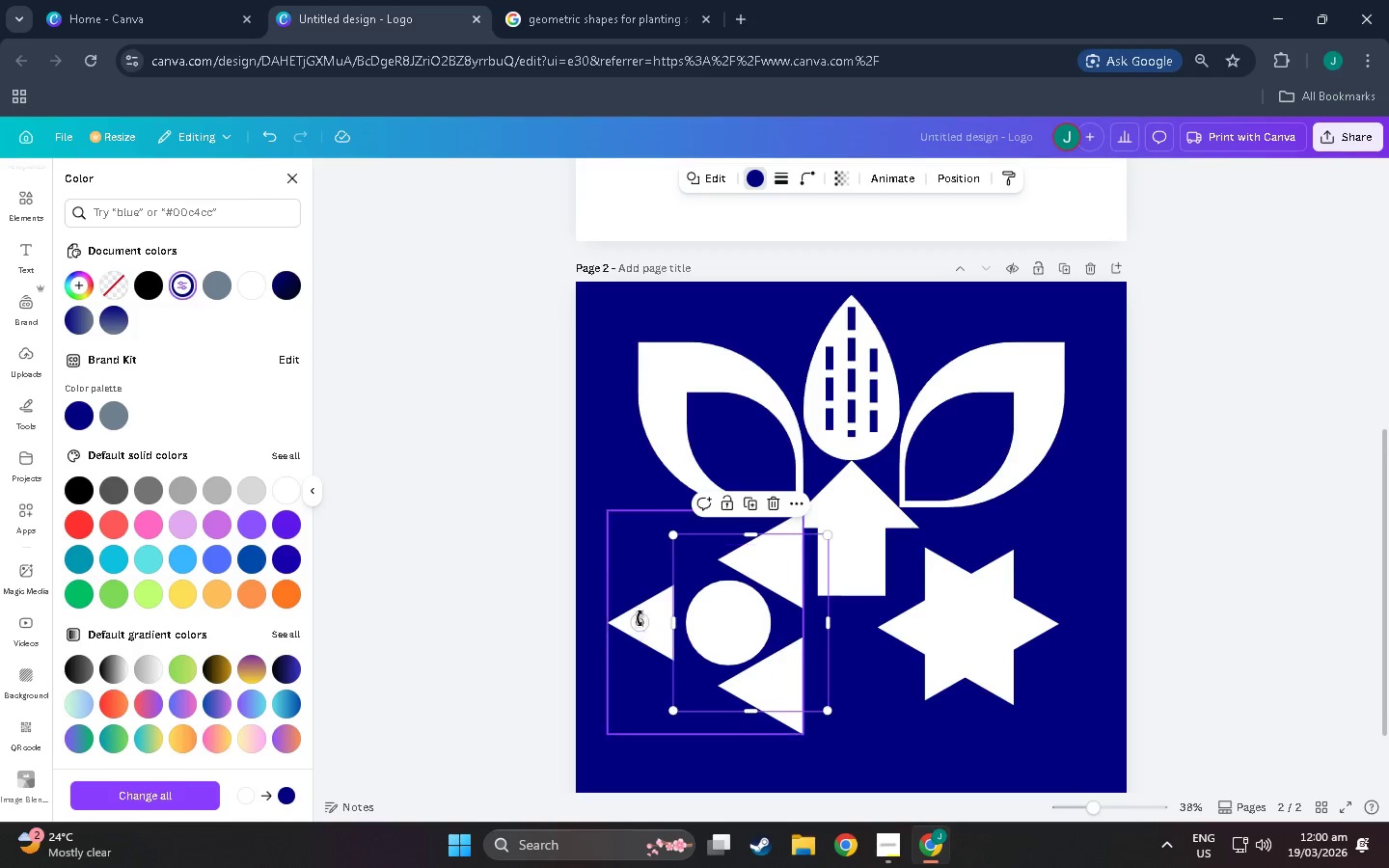 
left_click([662, 632])
 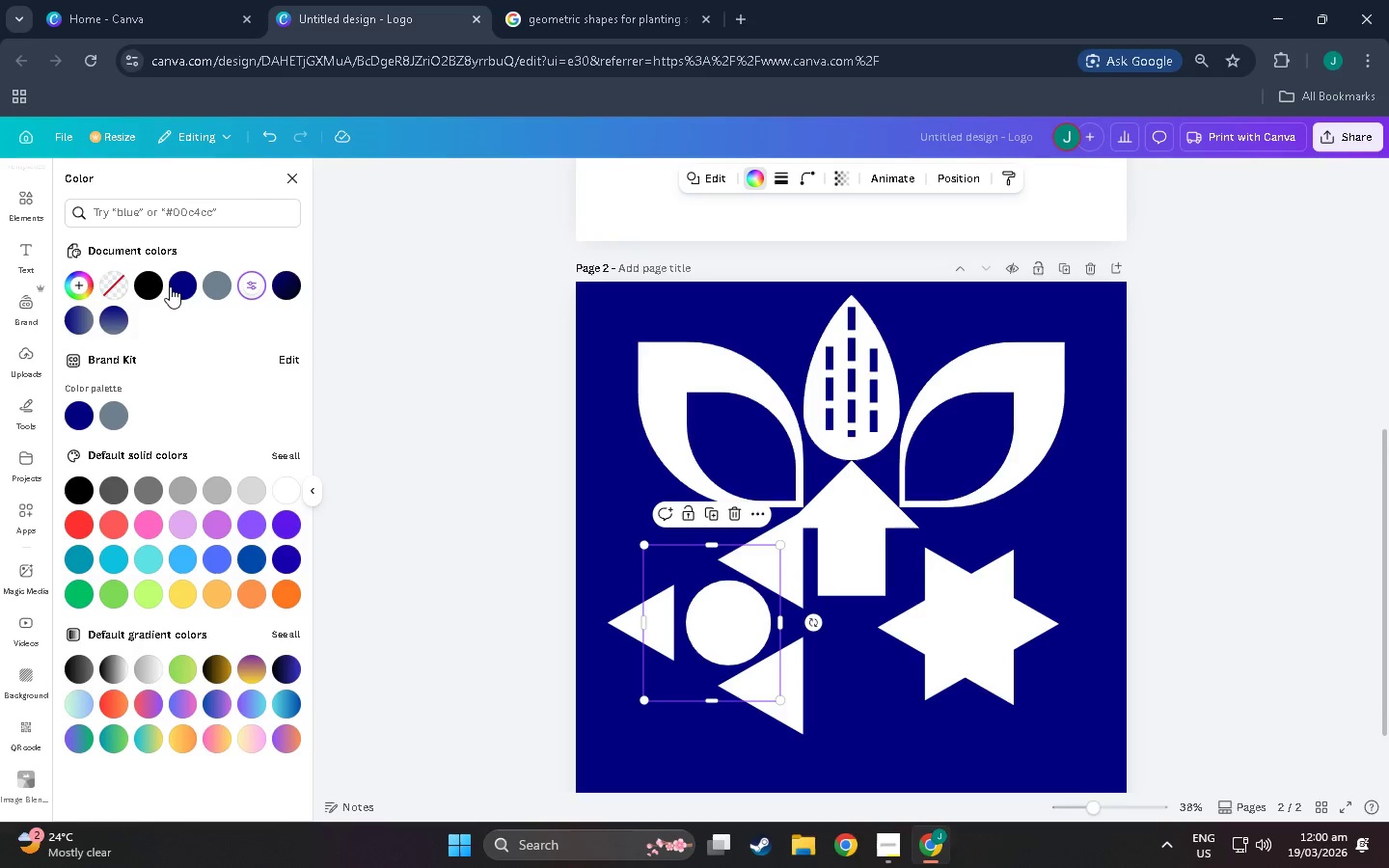 
left_click([177, 286])
 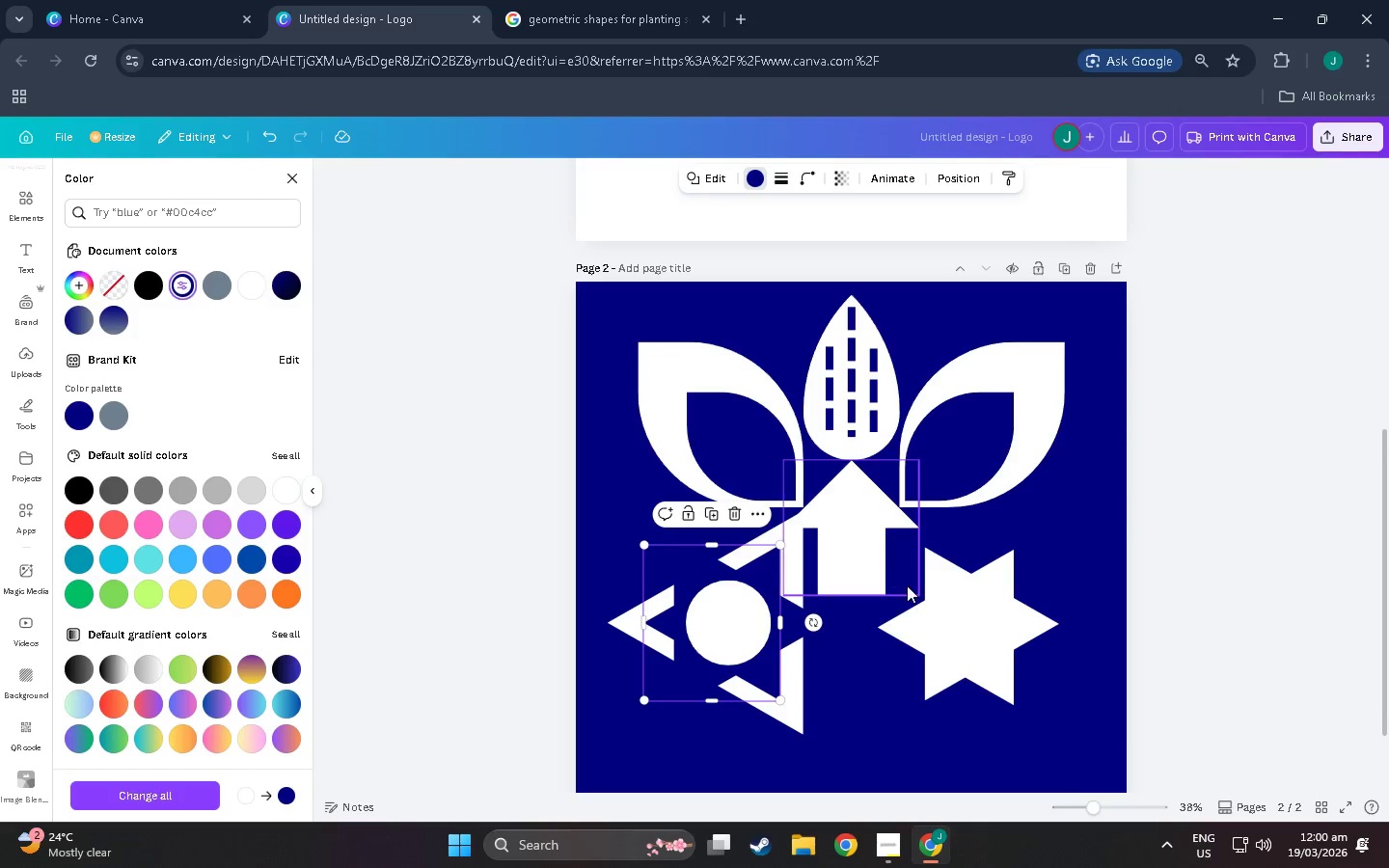 
left_click([958, 628])
 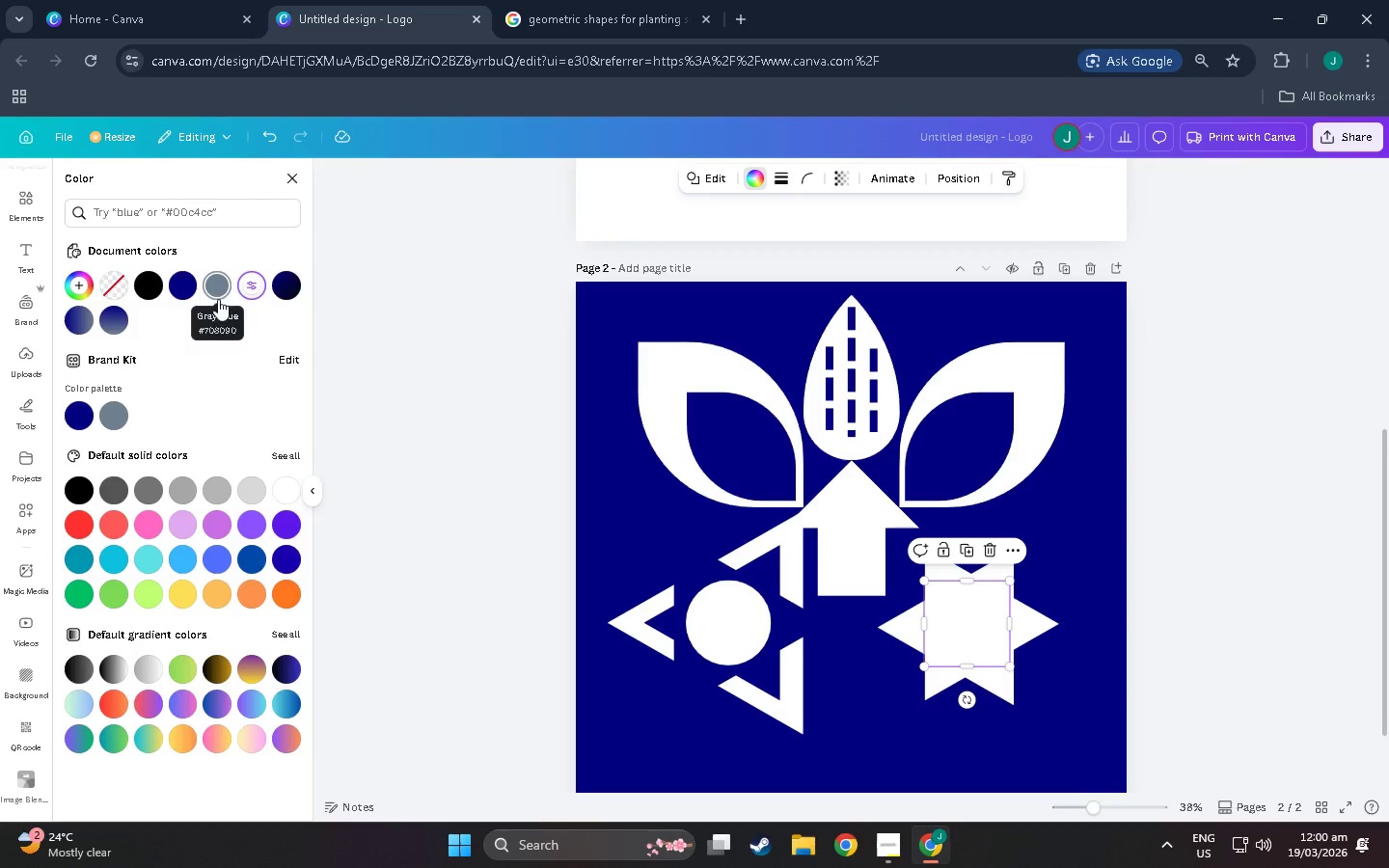 
left_click([192, 285])
 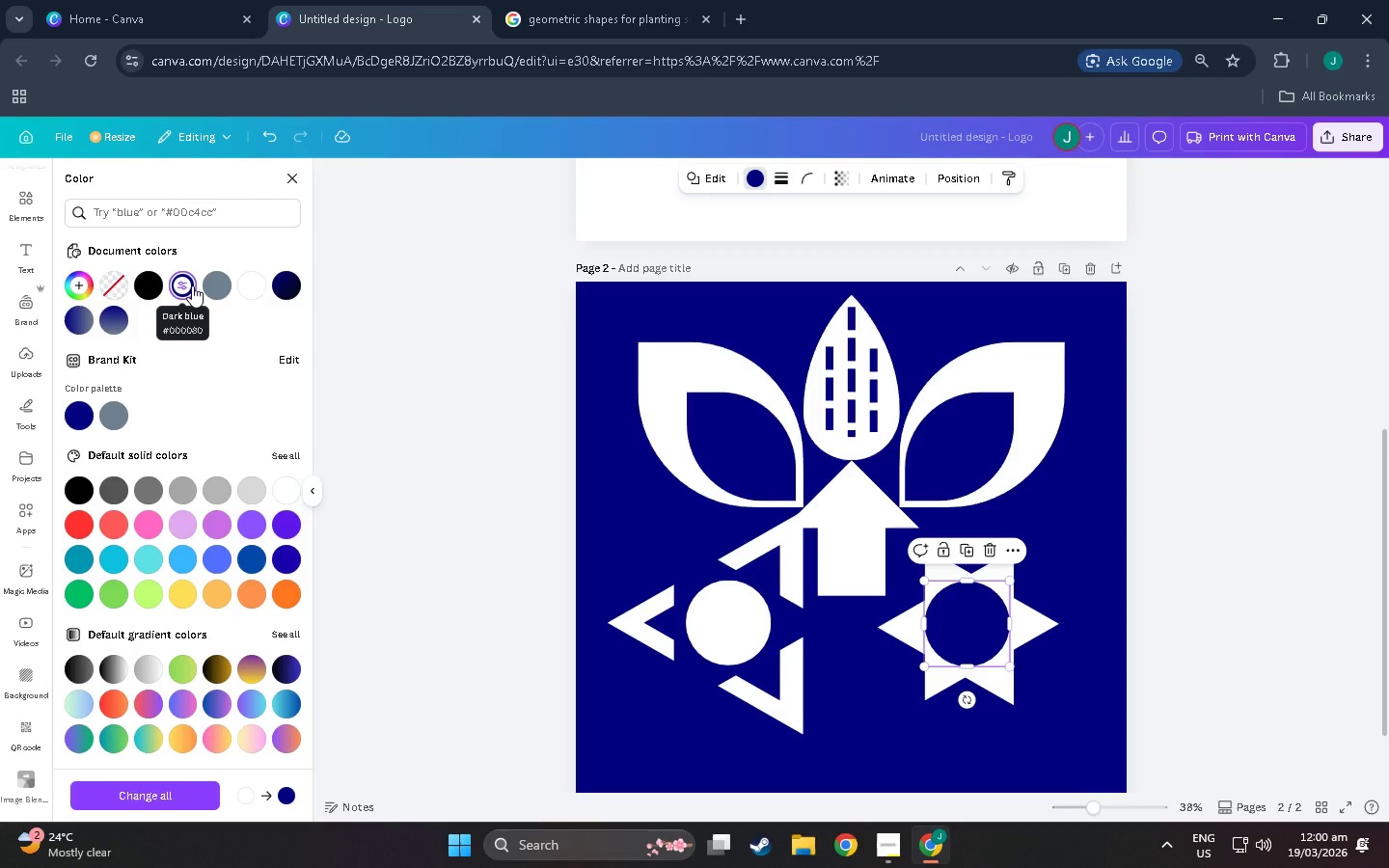 
key(Control+Z)
 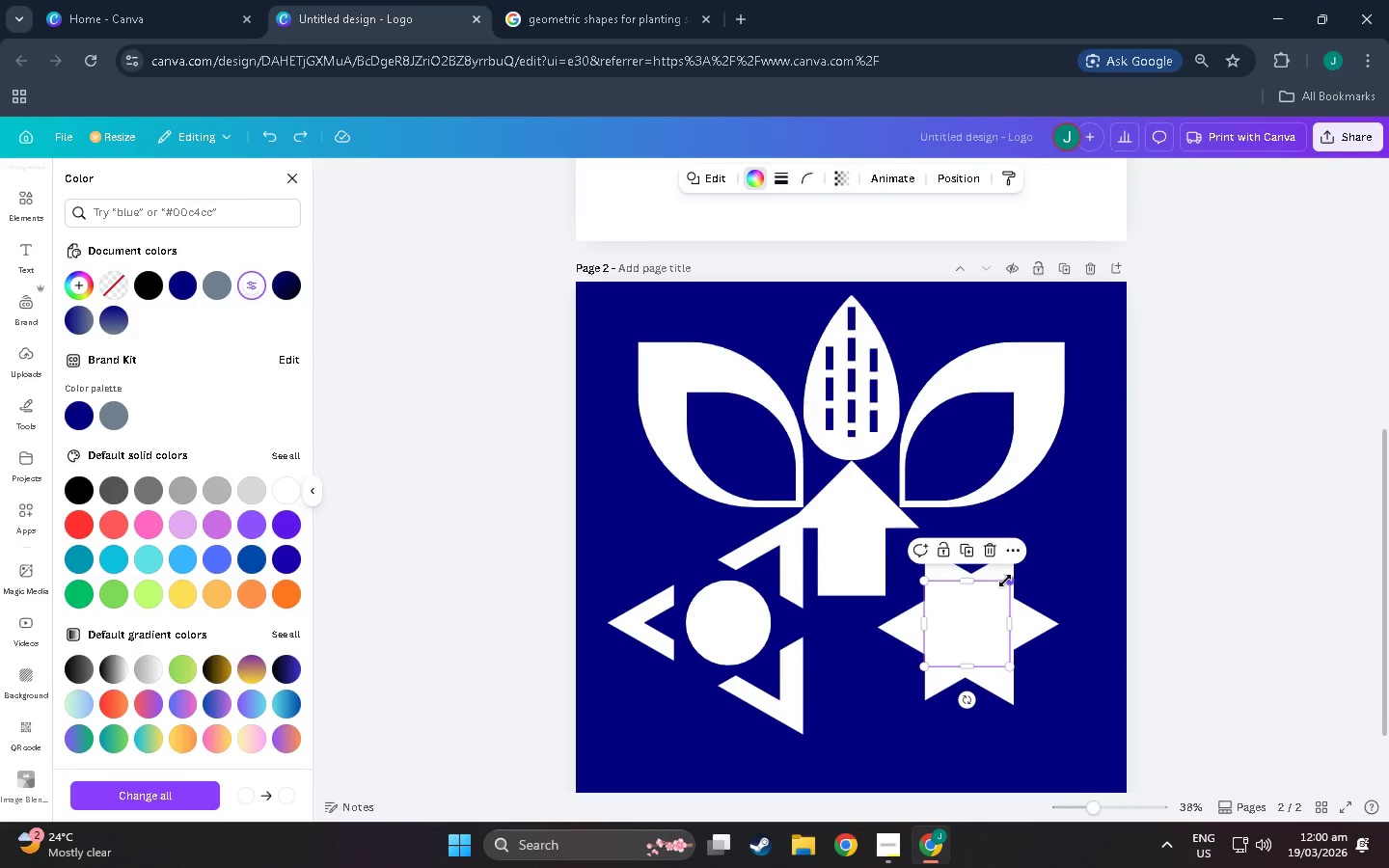 
left_click([1095, 584])
 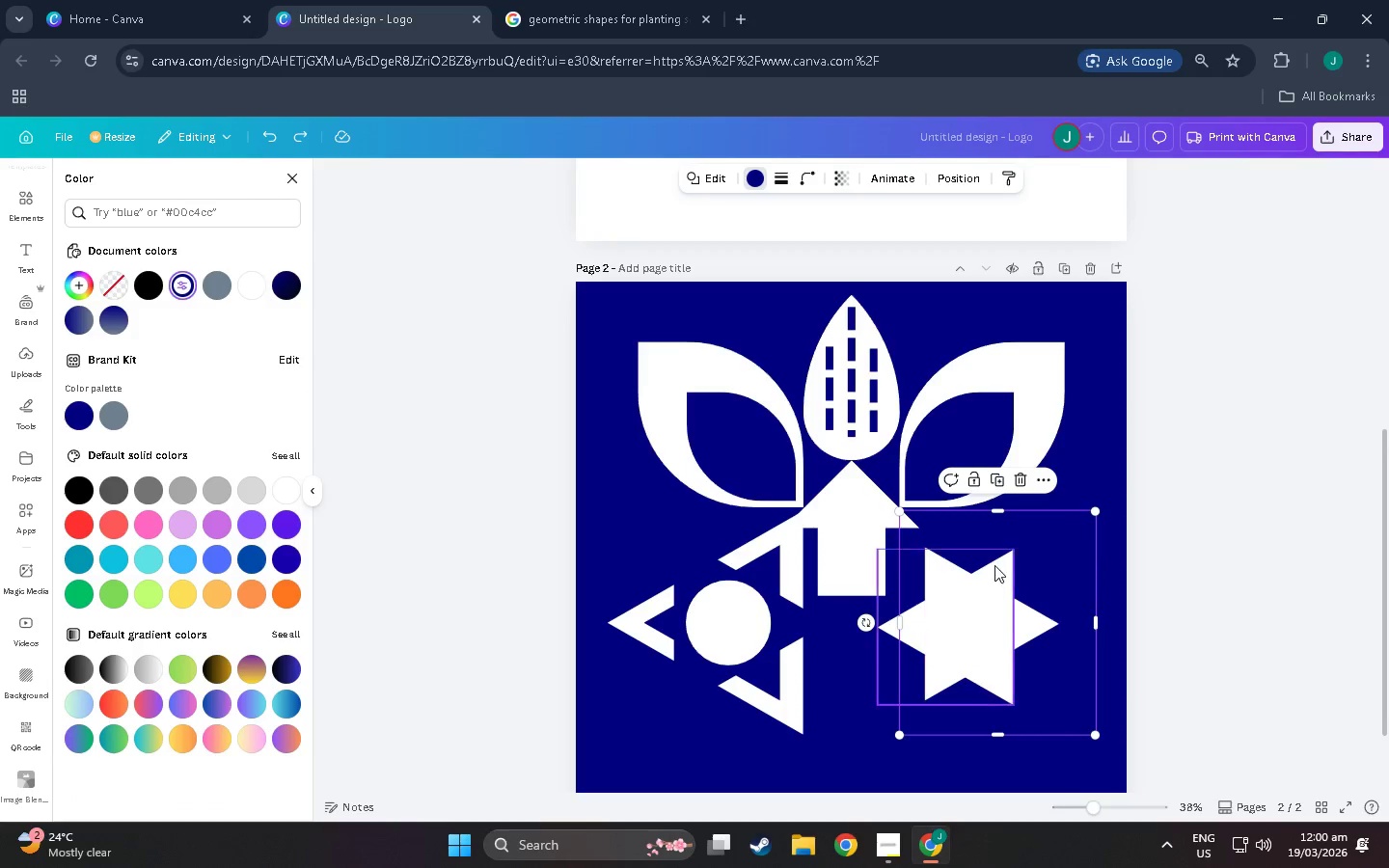 
left_click([994, 565])
 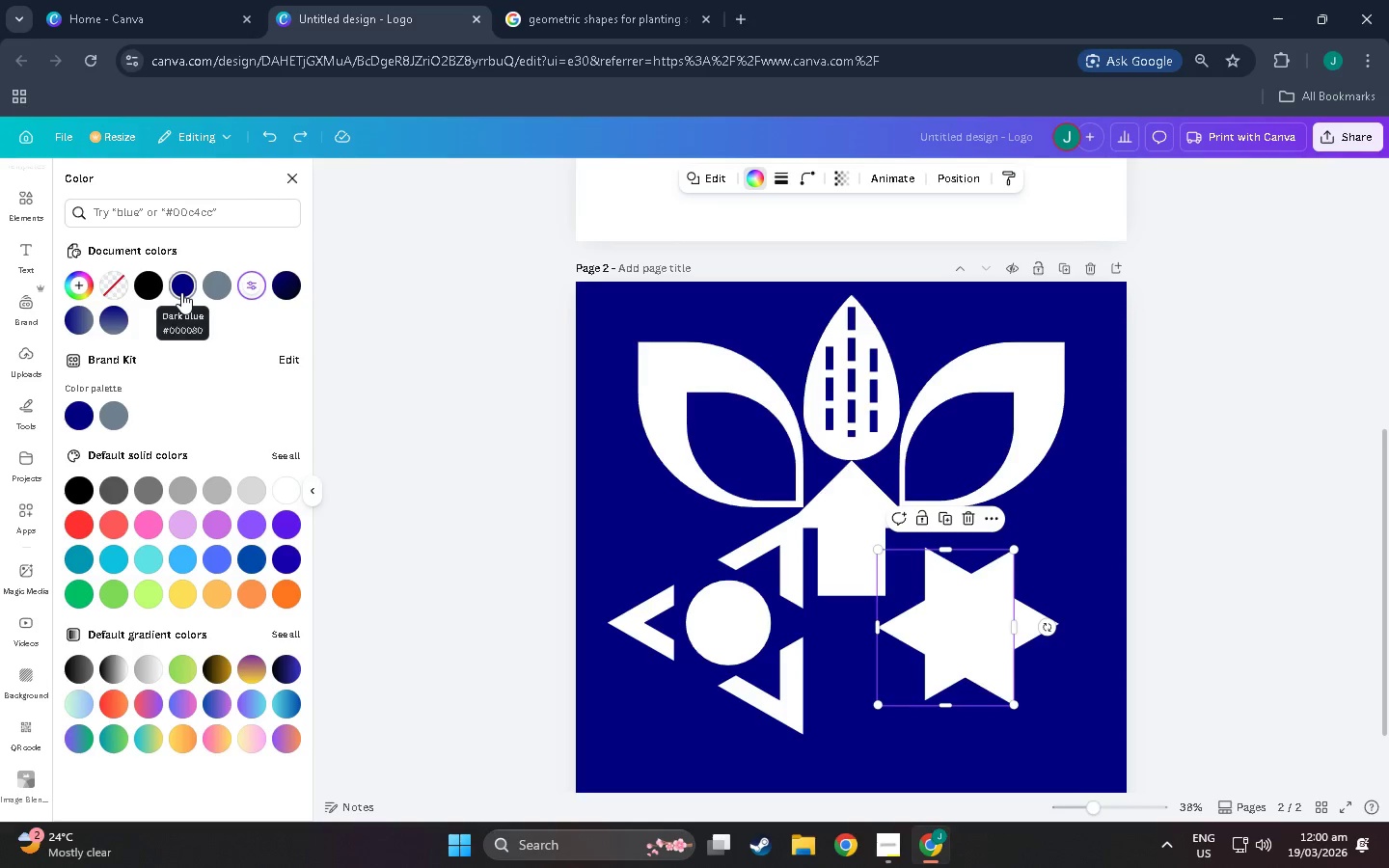 
left_click([181, 292])
 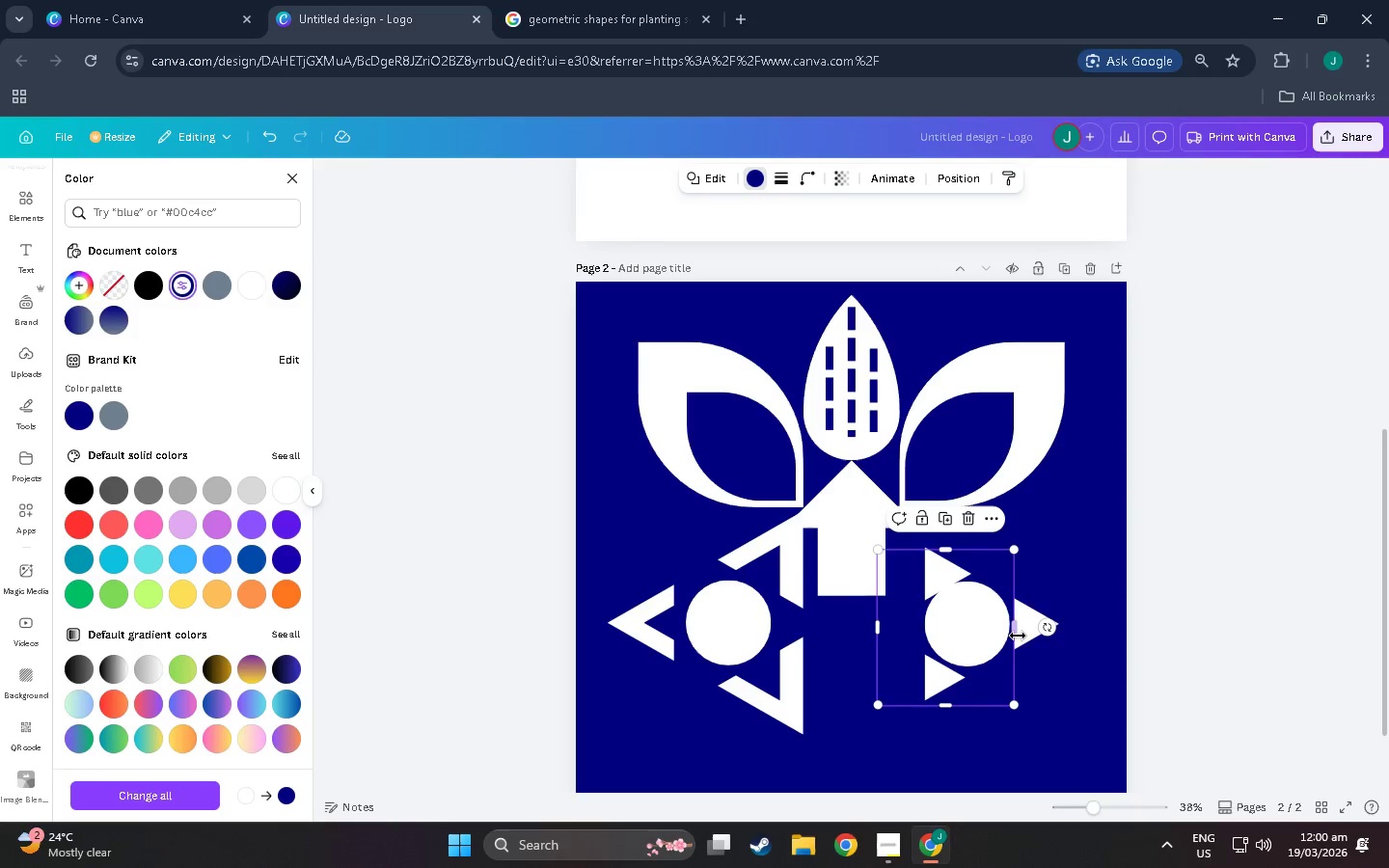 
left_click([1022, 637])
 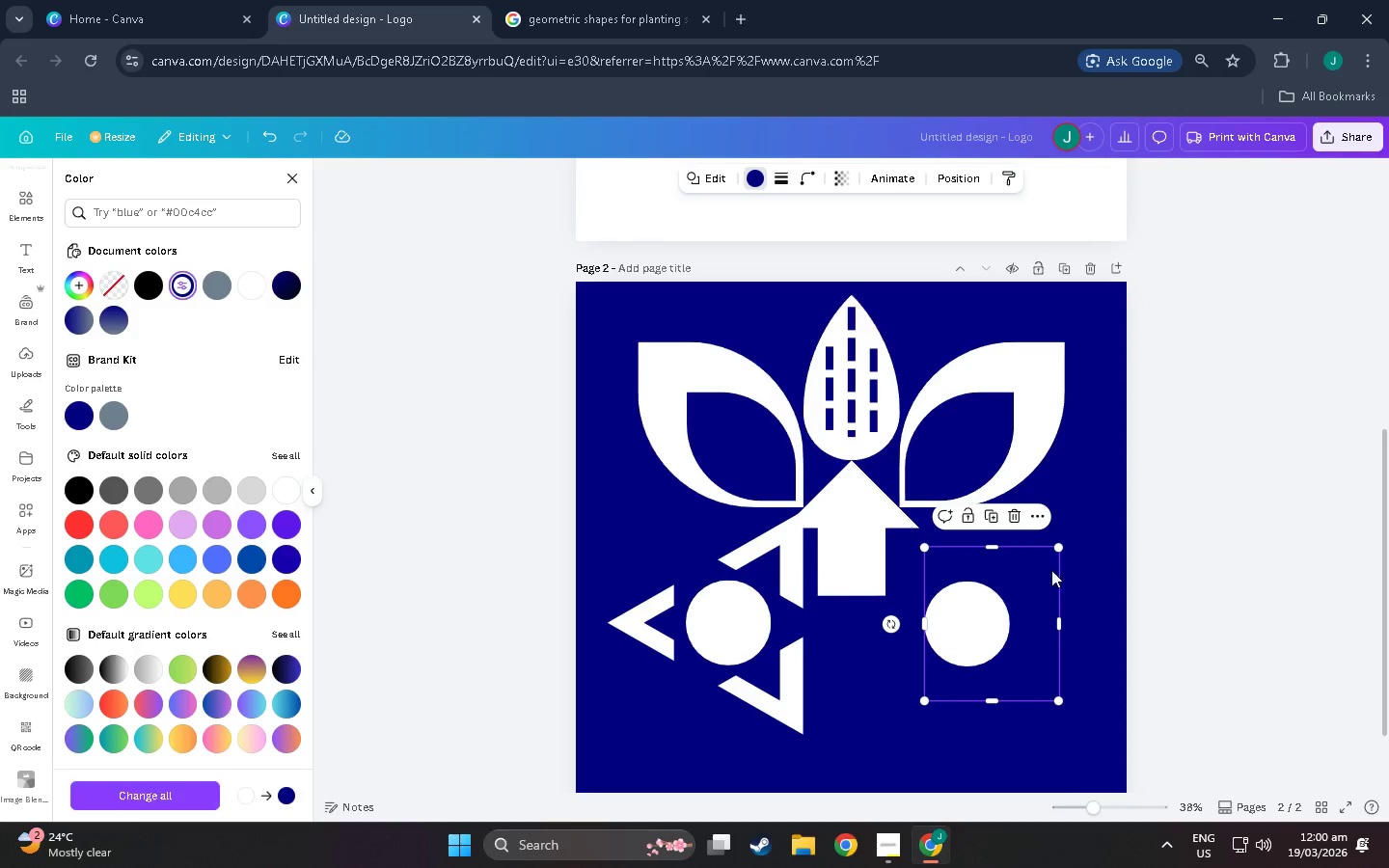 
left_click([1093, 589])
 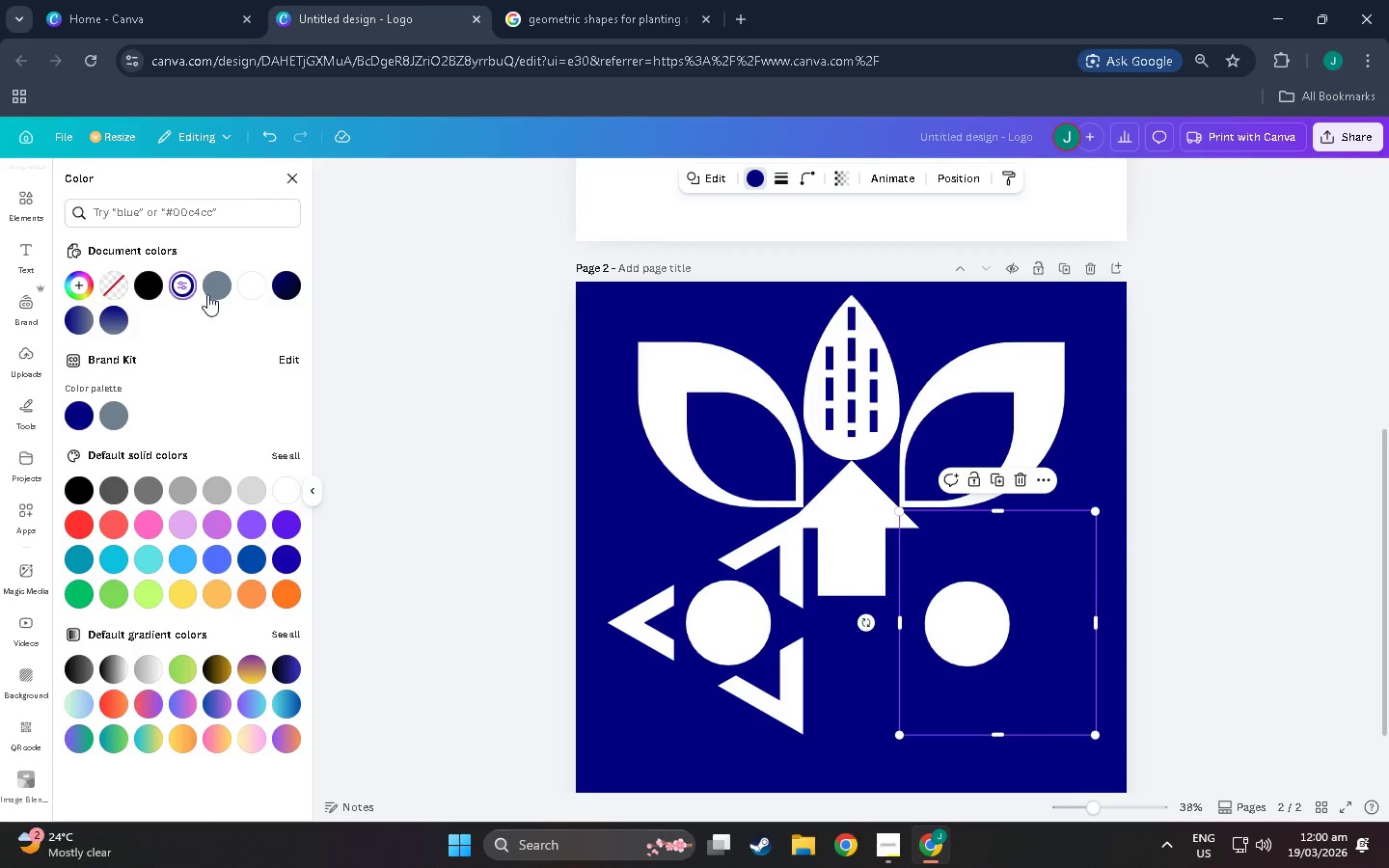 
left_click([259, 285])
 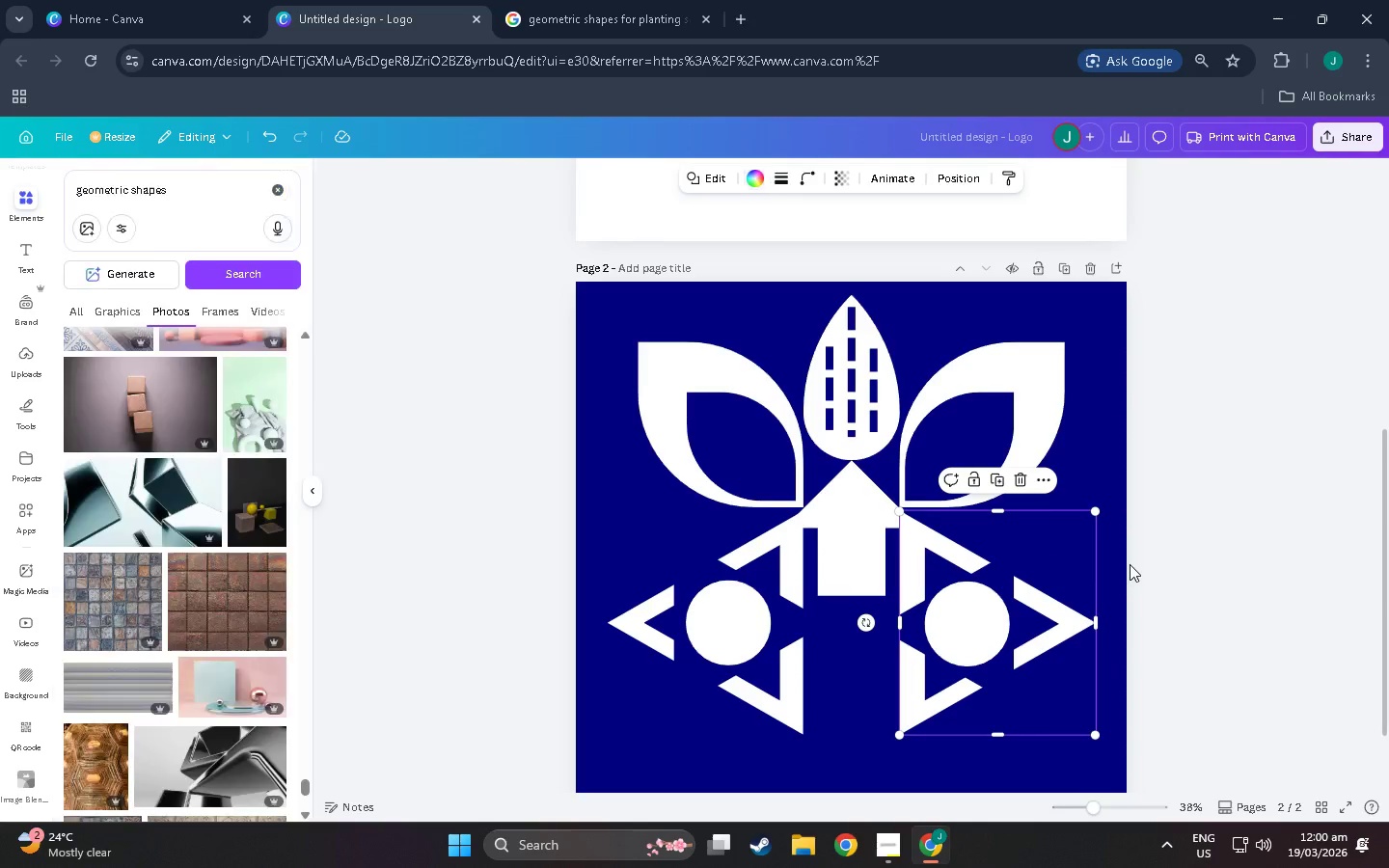 
double_click([1165, 578])
 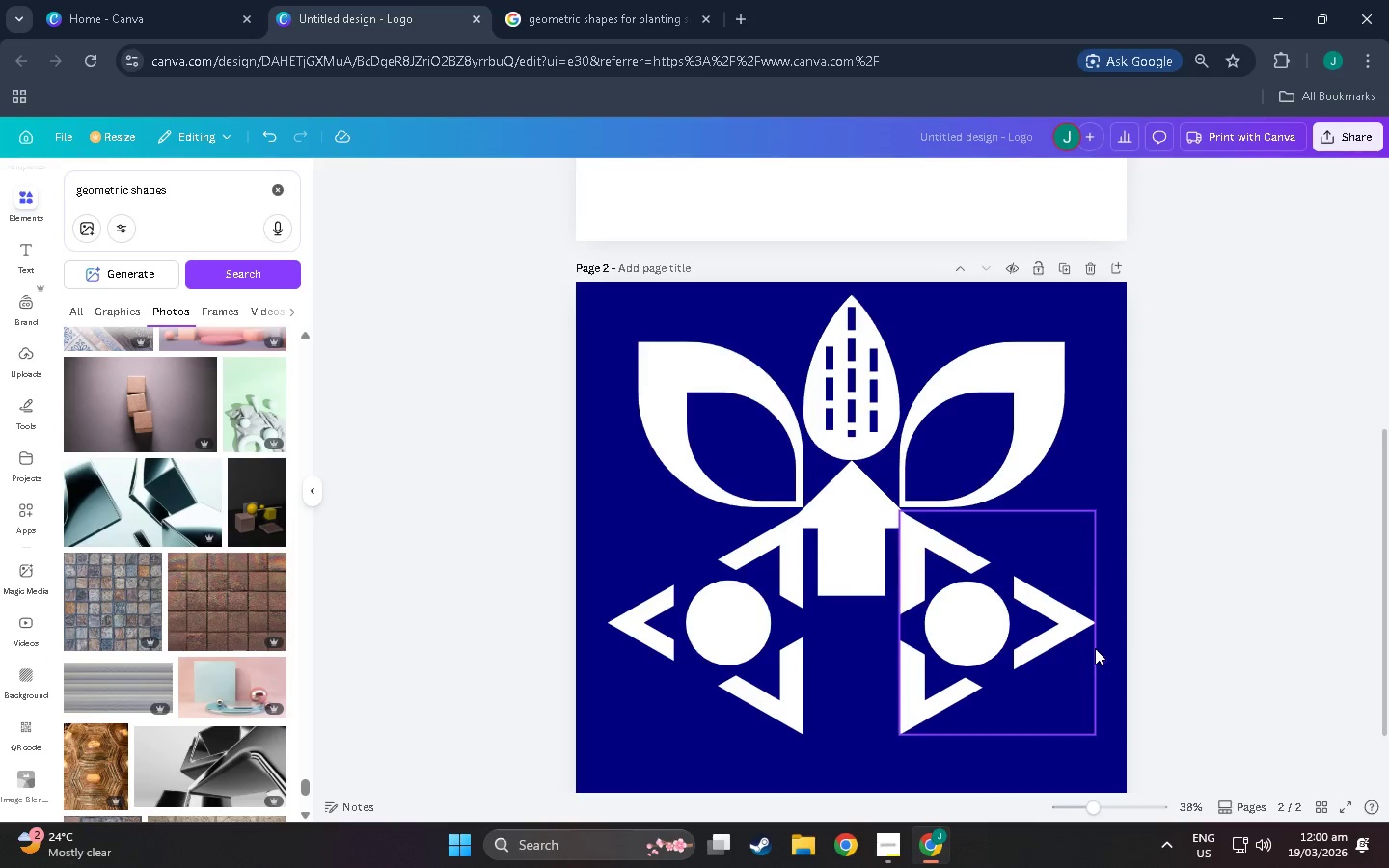 
scroll: coordinate [823, 601], scroll_direction: up, amount: 2.0
 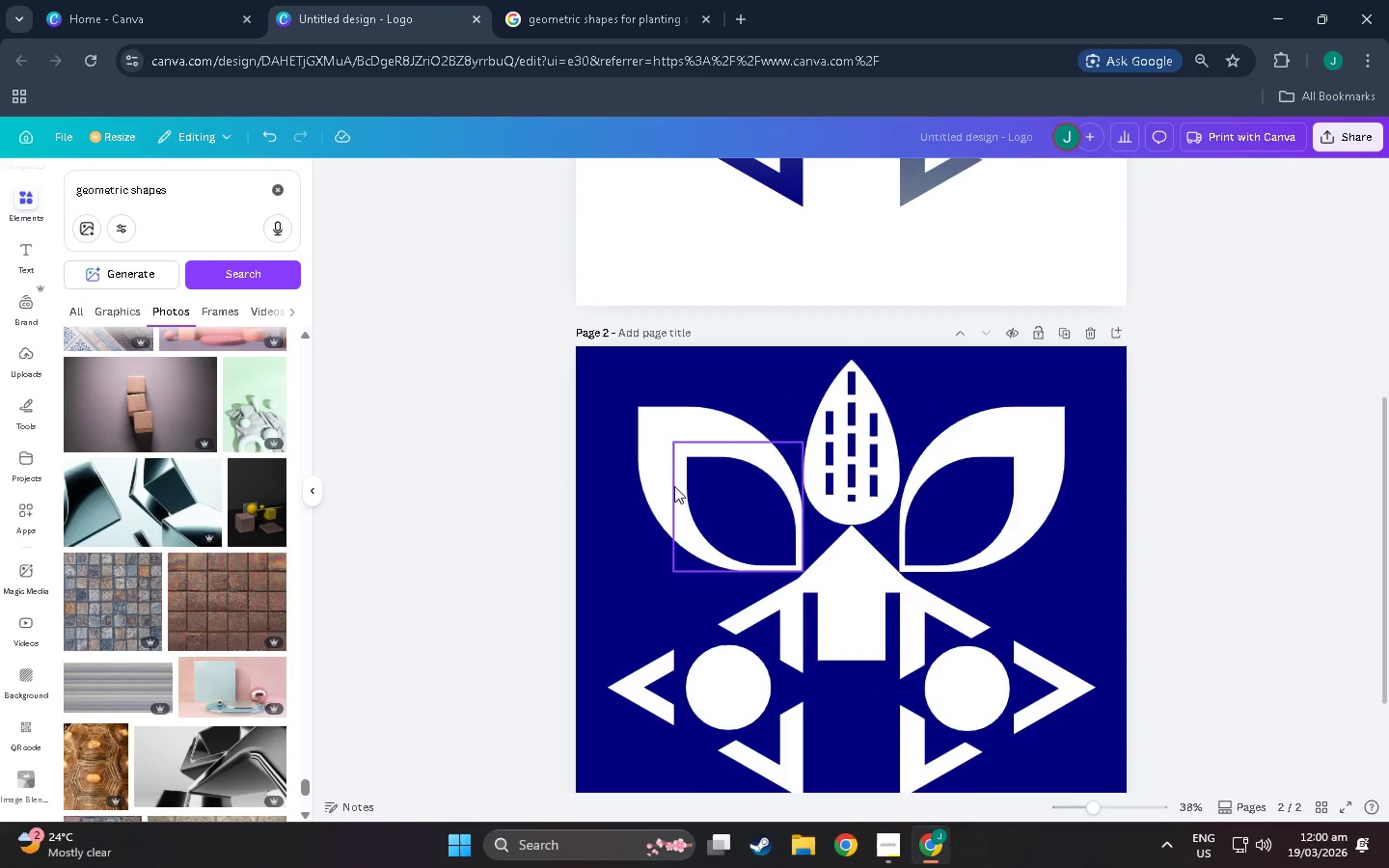 
left_click([674, 486])
 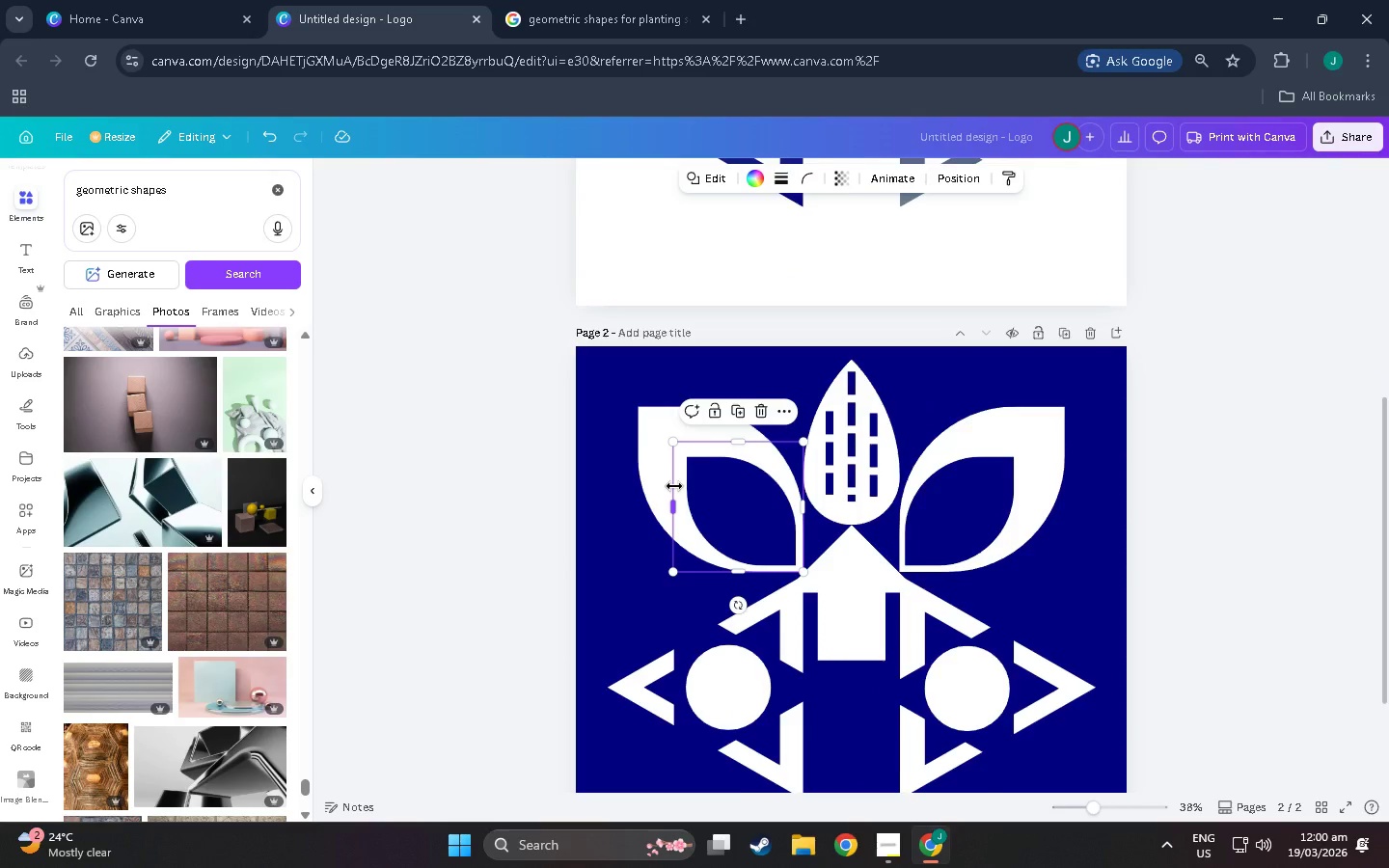 
wait(6.84)
 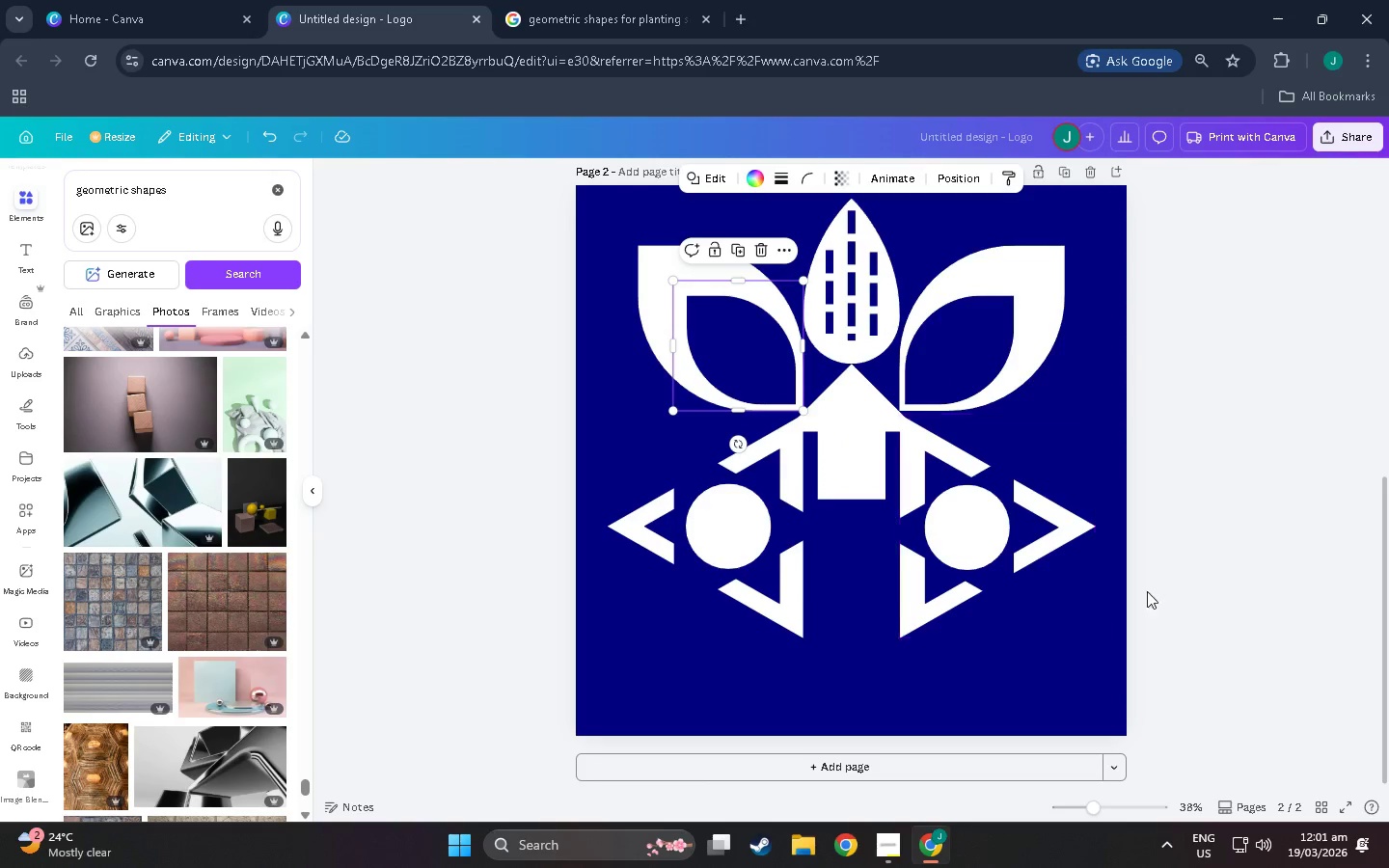 
left_click([1185, 572])
 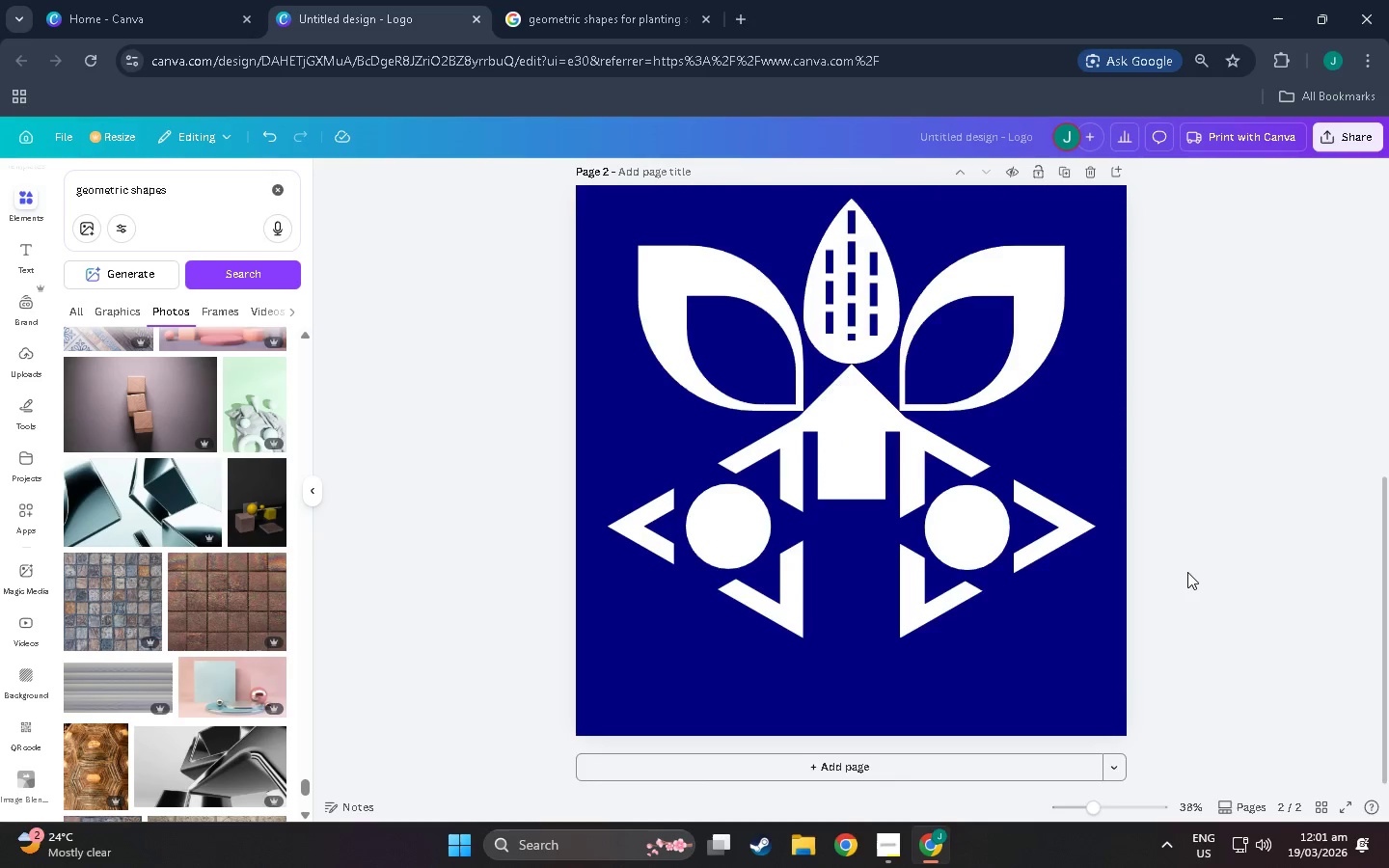 
scroll: coordinate [1094, 629], scroll_direction: down, amount: 12.0
 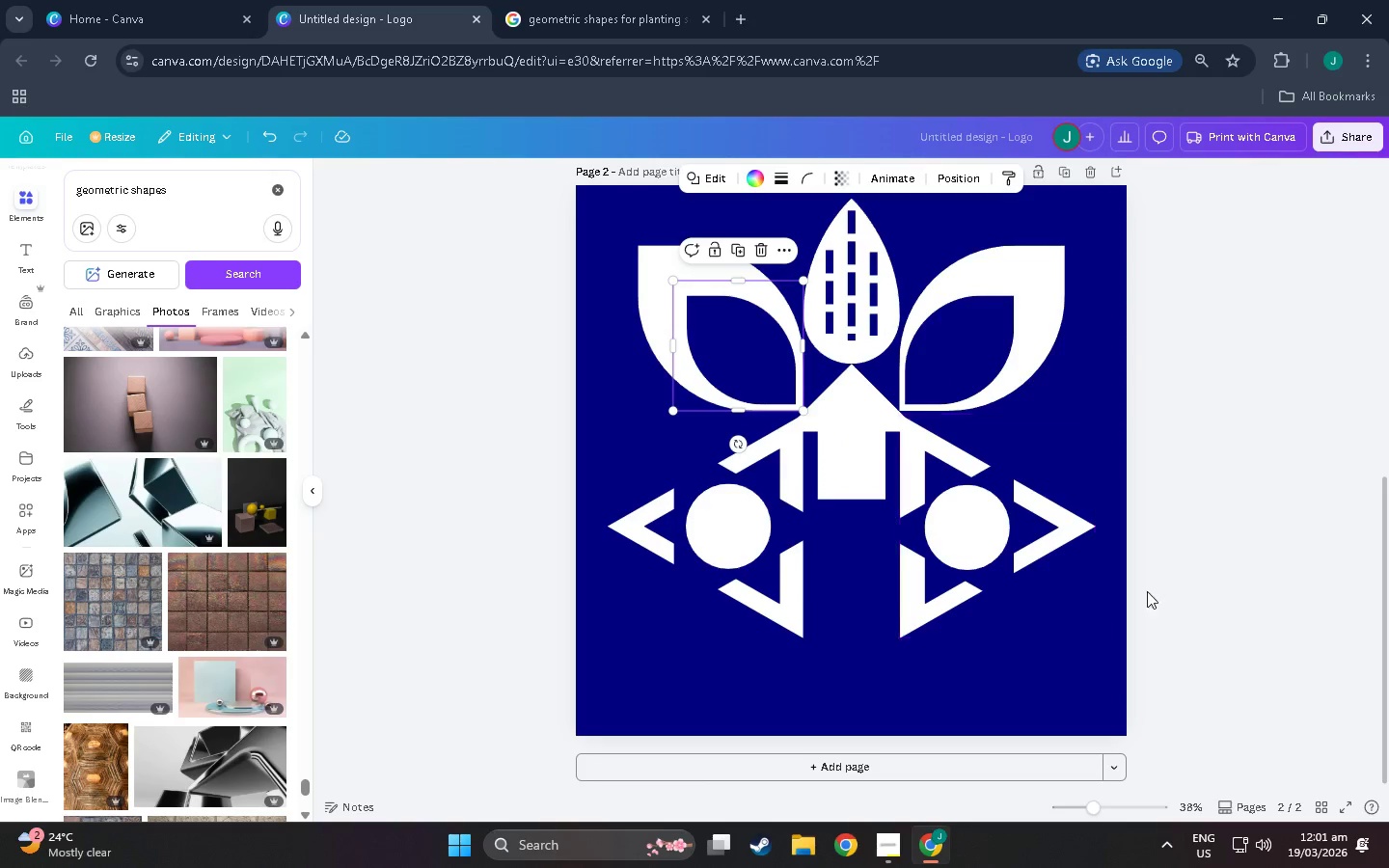 
scroll: coordinate [1158, 497], scroll_direction: up, amount: 14.0
 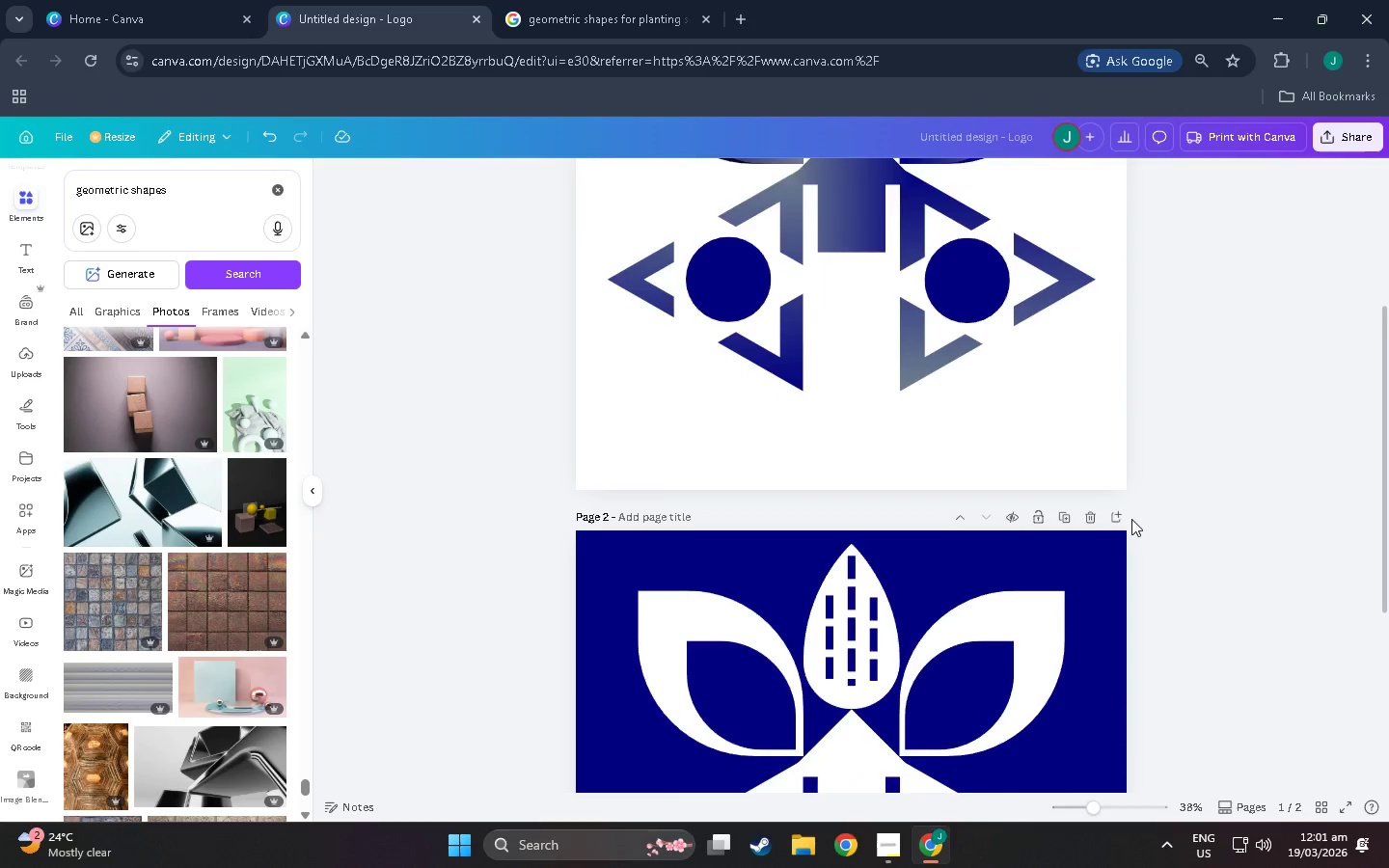 
scroll: coordinate [1131, 517], scroll_direction: down, amount: 12.0
 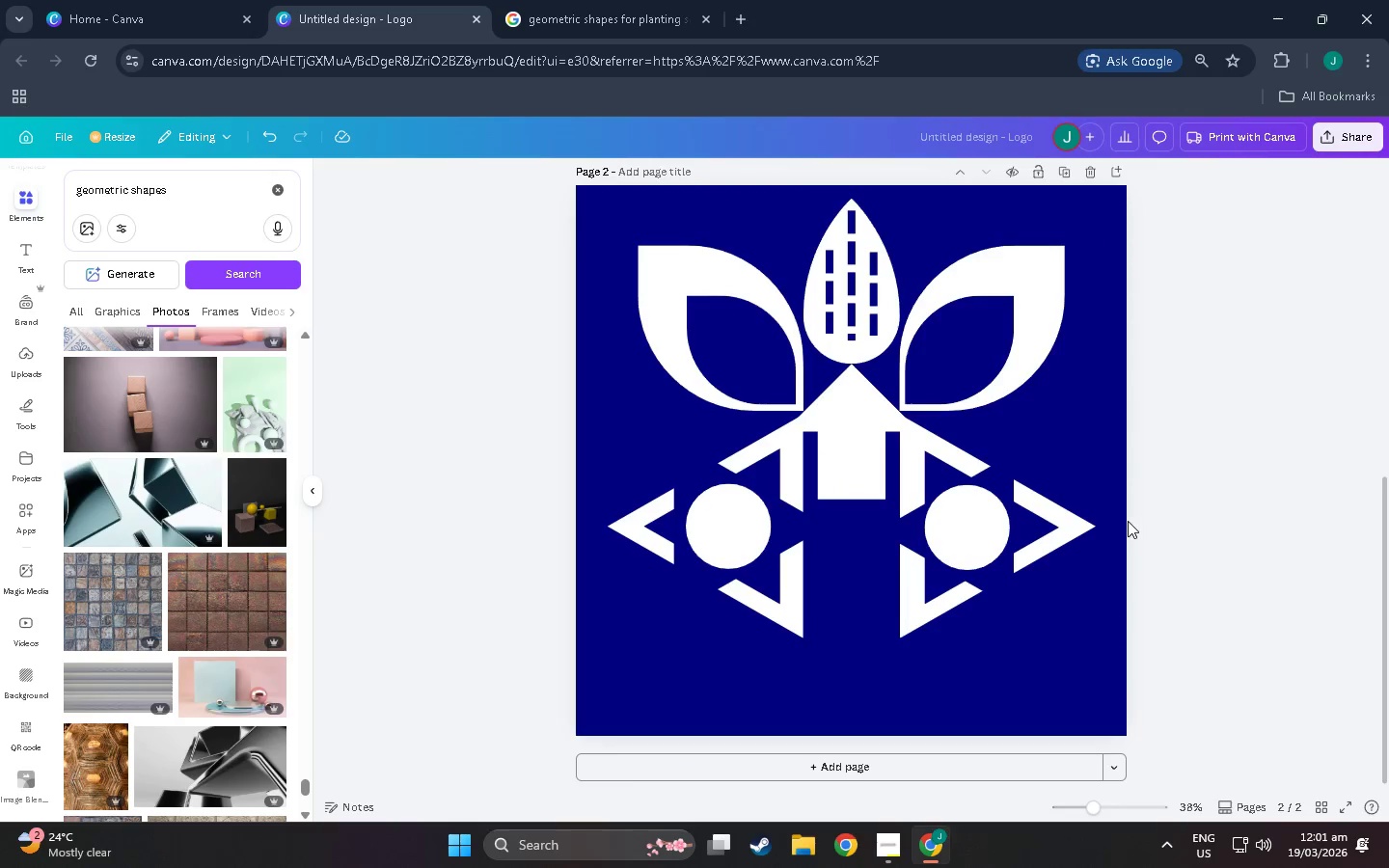 
scroll: coordinate [172, 467], scroll_direction: down, amount: 31.0
 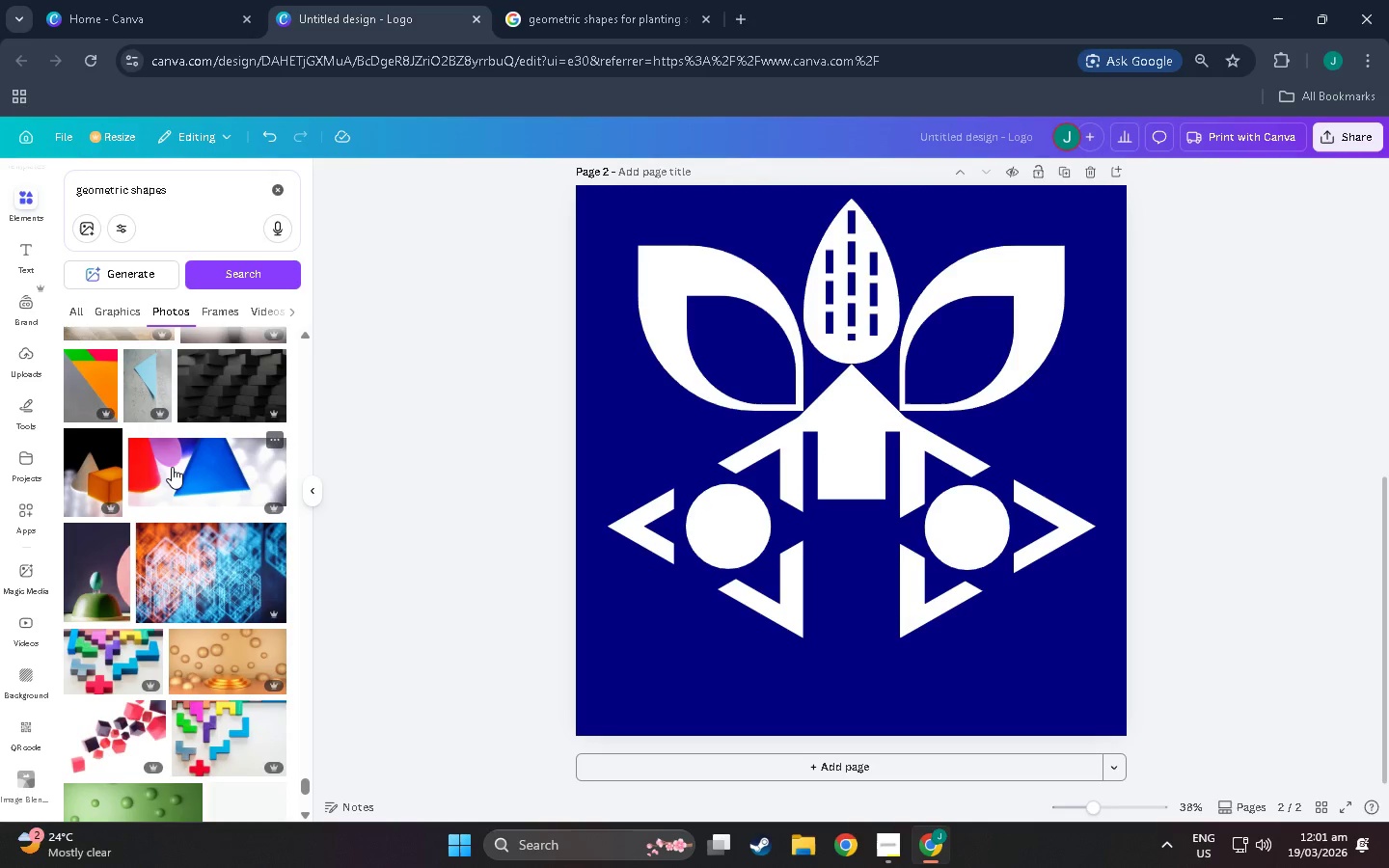 
scroll: coordinate [165, 474], scroll_direction: down, amount: 10.0
 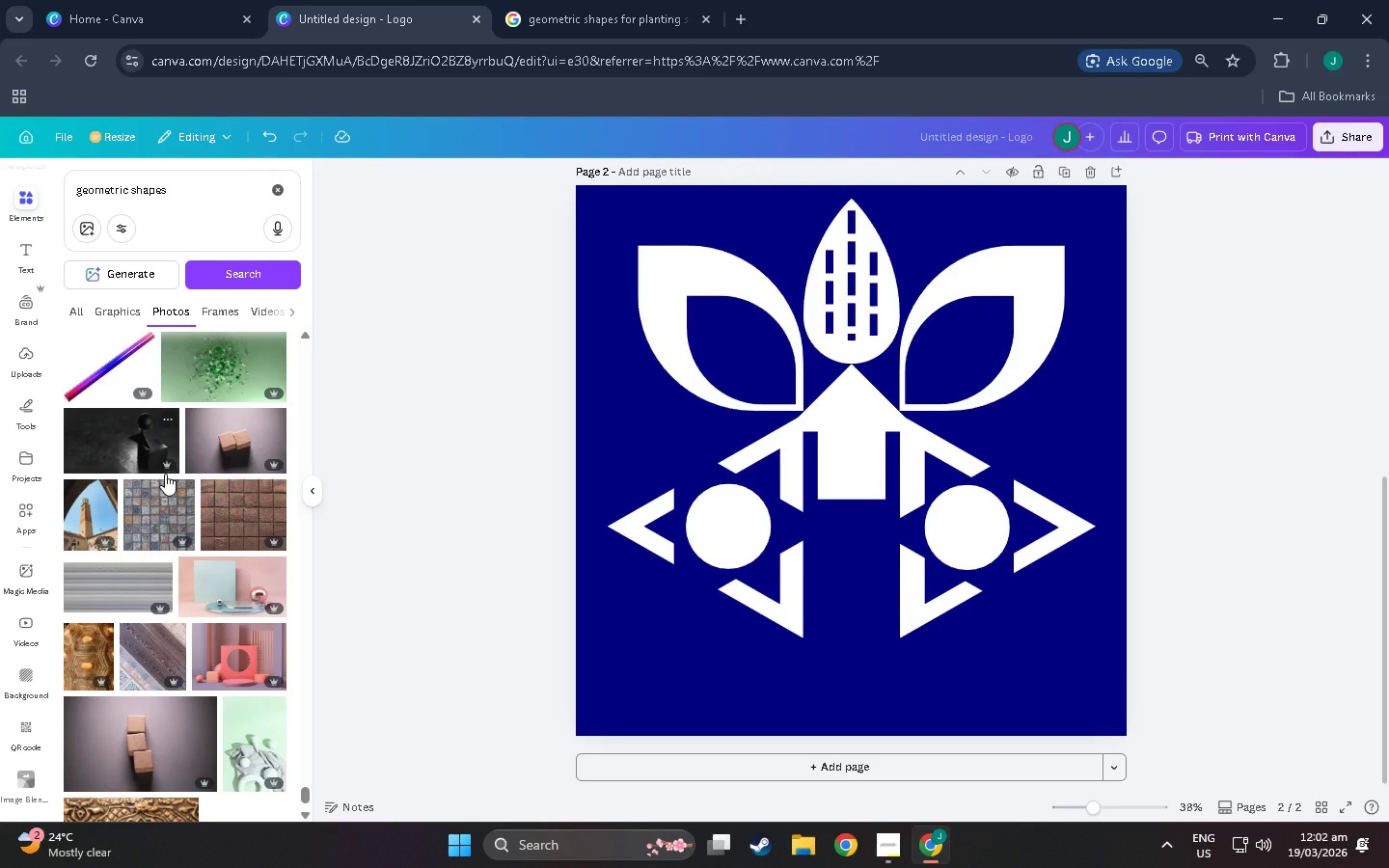 
scroll: coordinate [162, 478], scroll_direction: down, amount: 16.0
 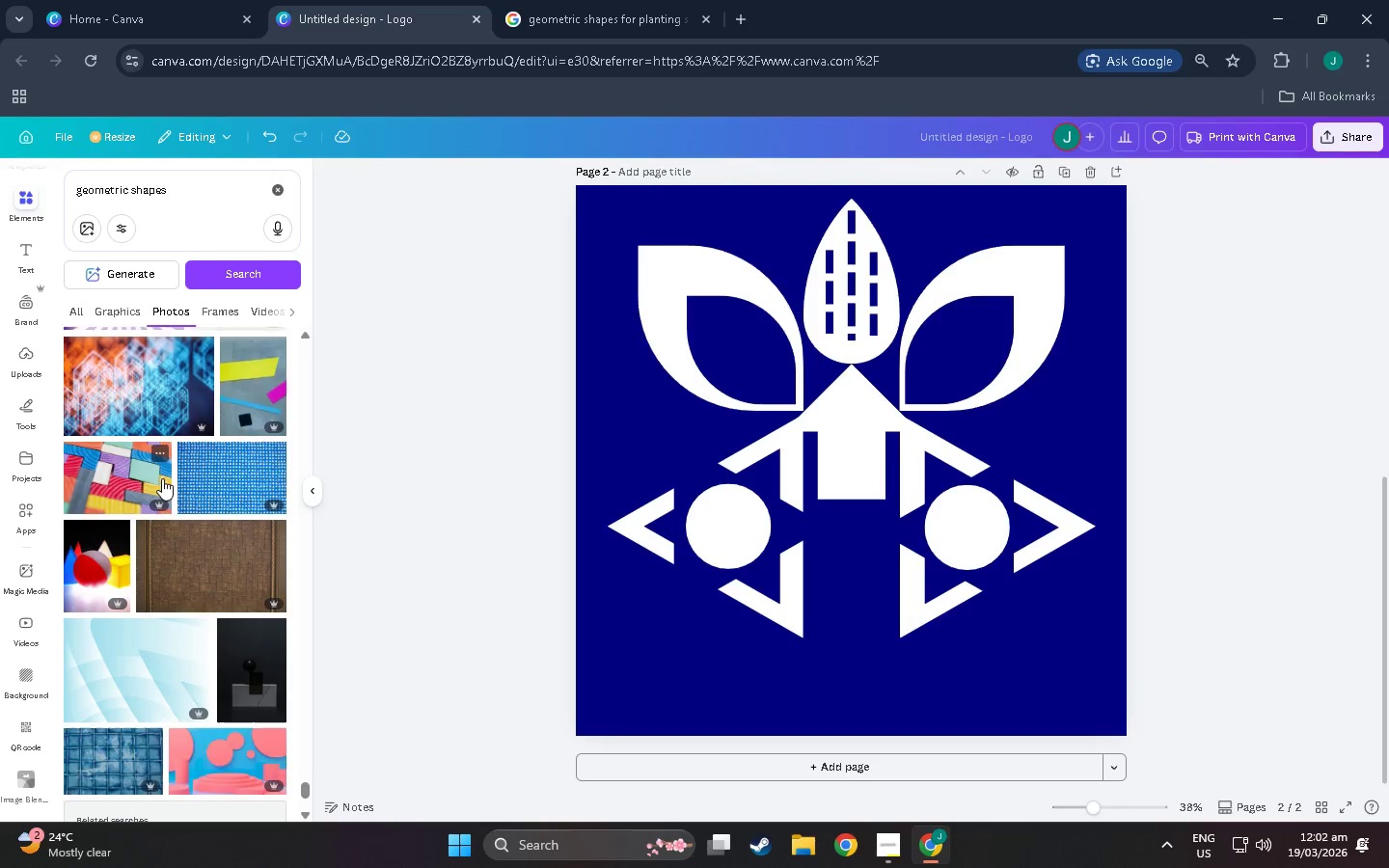 
scroll: coordinate [176, 552], scroll_direction: down, amount: 29.0
 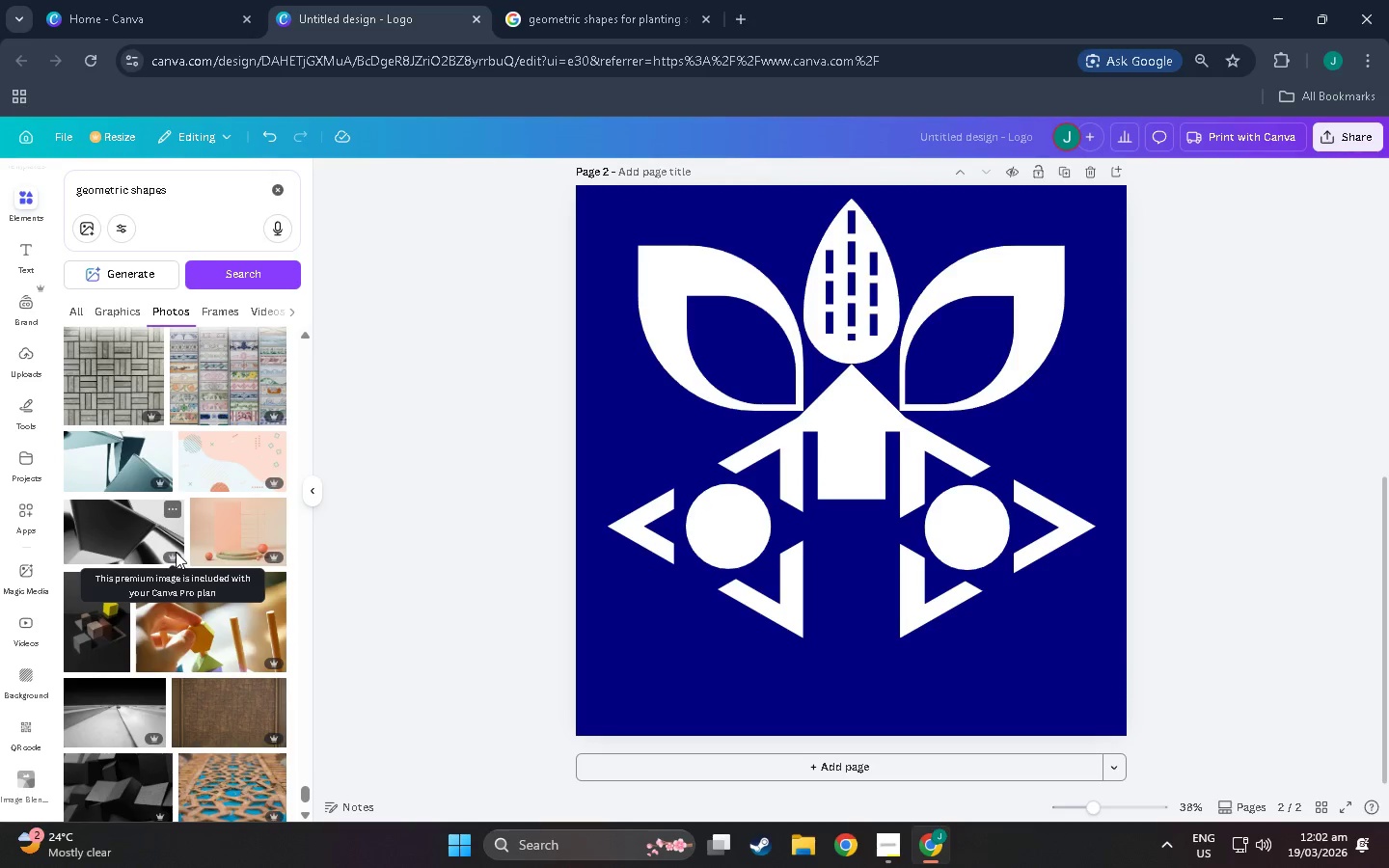 
scroll: coordinate [146, 639], scroll_direction: down, amount: 15.0
 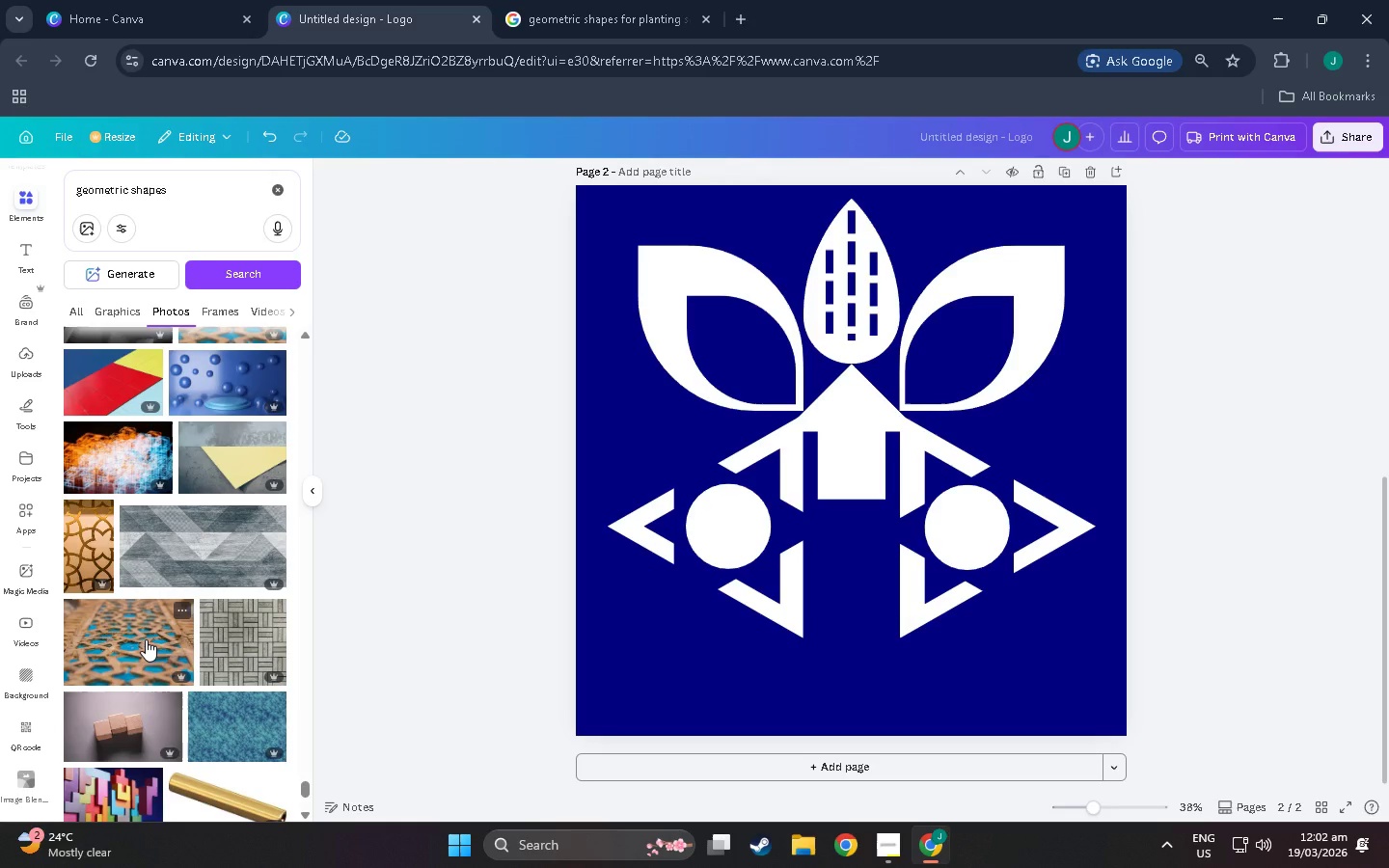 
wait(7.12)
 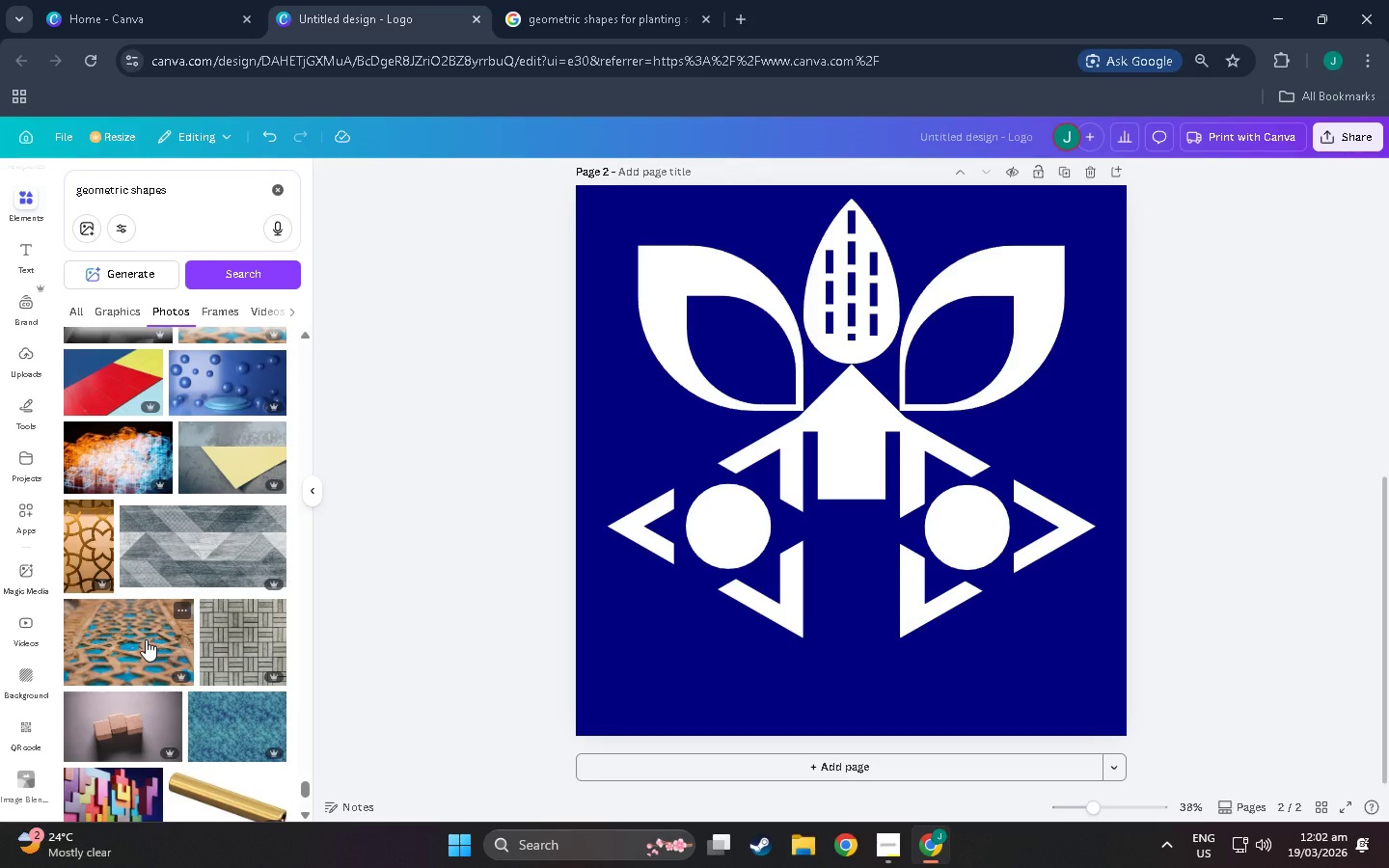 
scroll: coordinate [235, 514], scroll_direction: down, amount: 22.0
 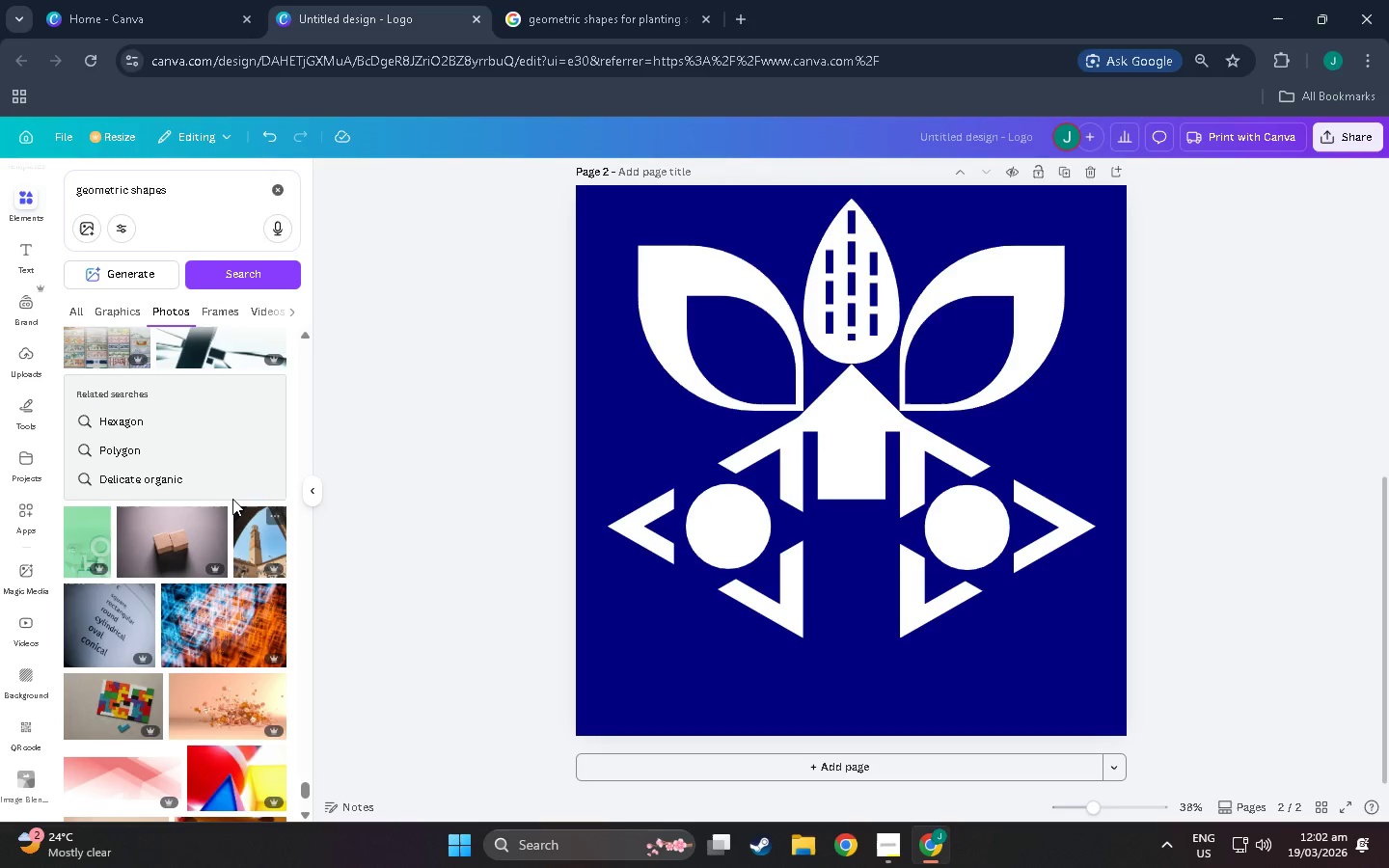 
scroll: coordinate [241, 698], scroll_direction: down, amount: 13.0
 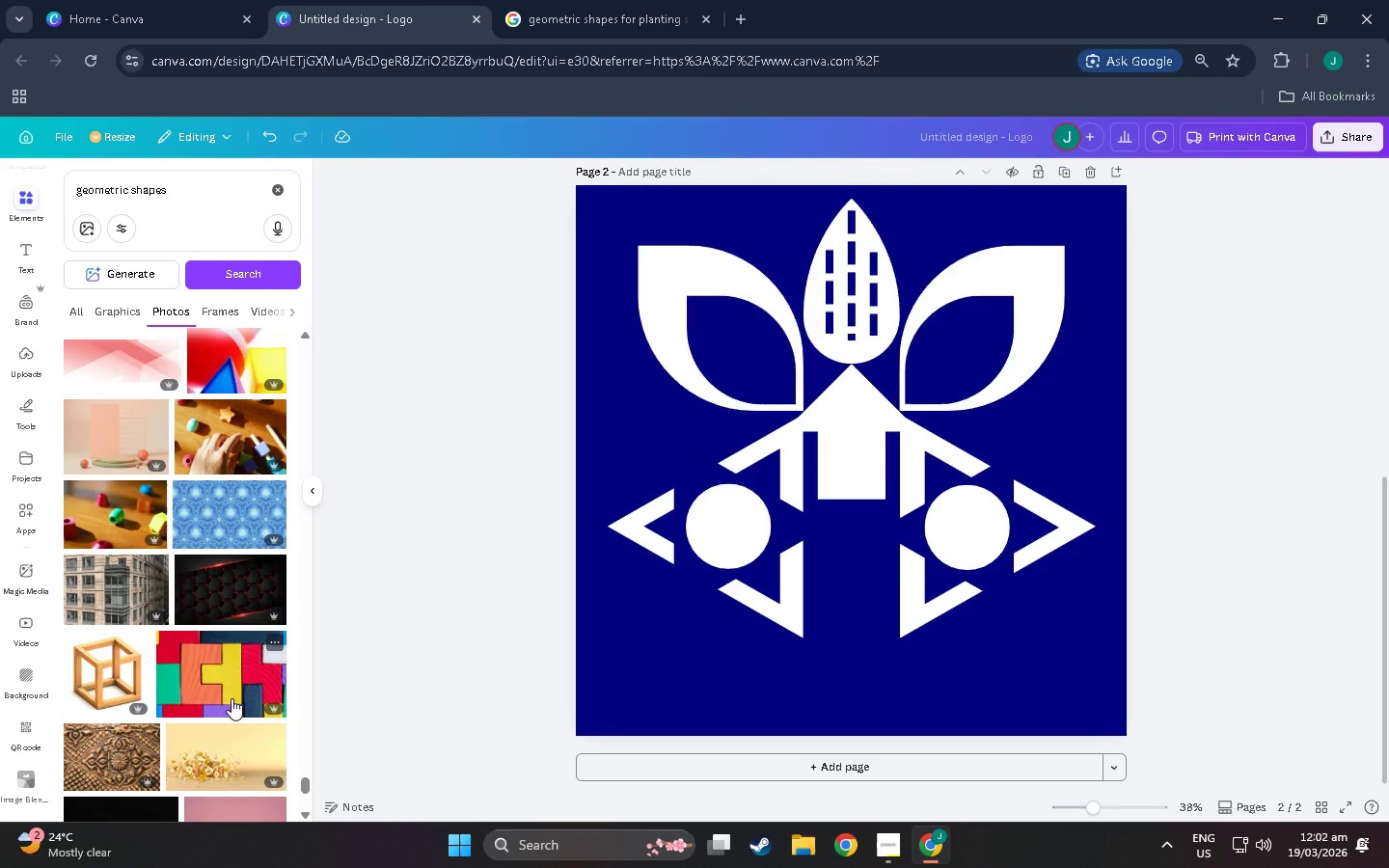 
scroll: coordinate [224, 691], scroll_direction: down, amount: 27.0
 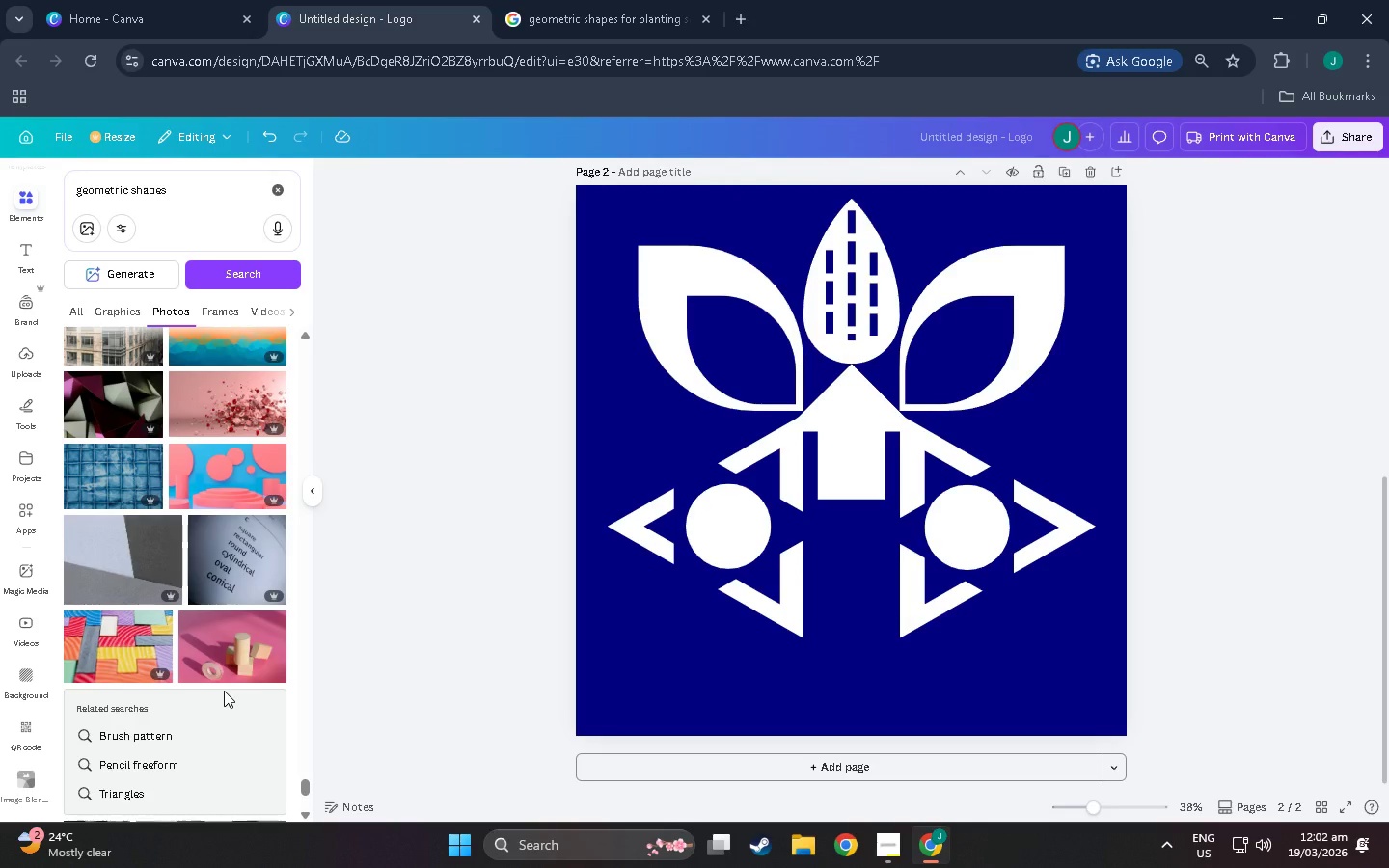 
scroll: coordinate [224, 691], scroll_direction: down, amount: 27.0
 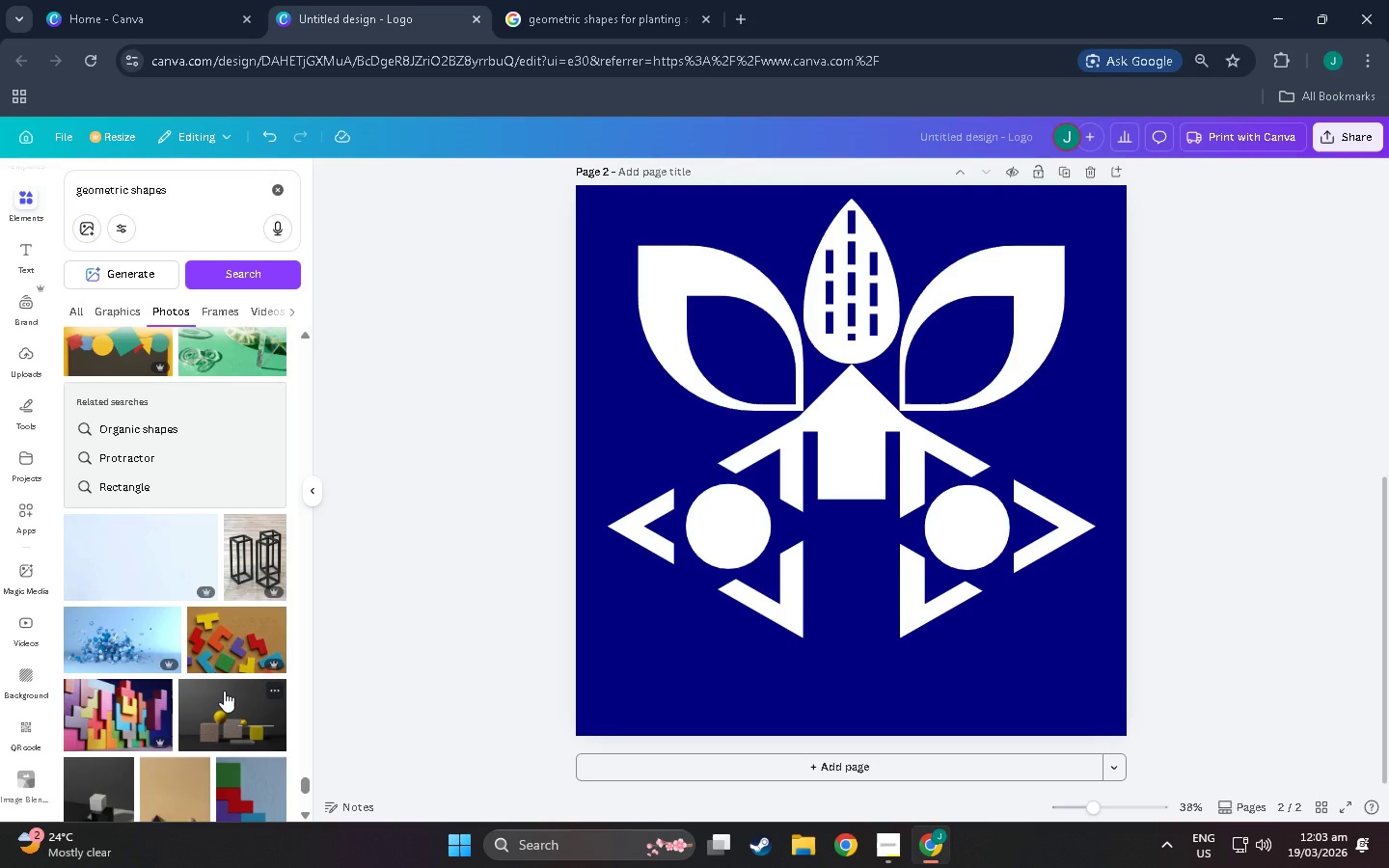 
scroll: coordinate [224, 691], scroll_direction: down, amount: 13.0
 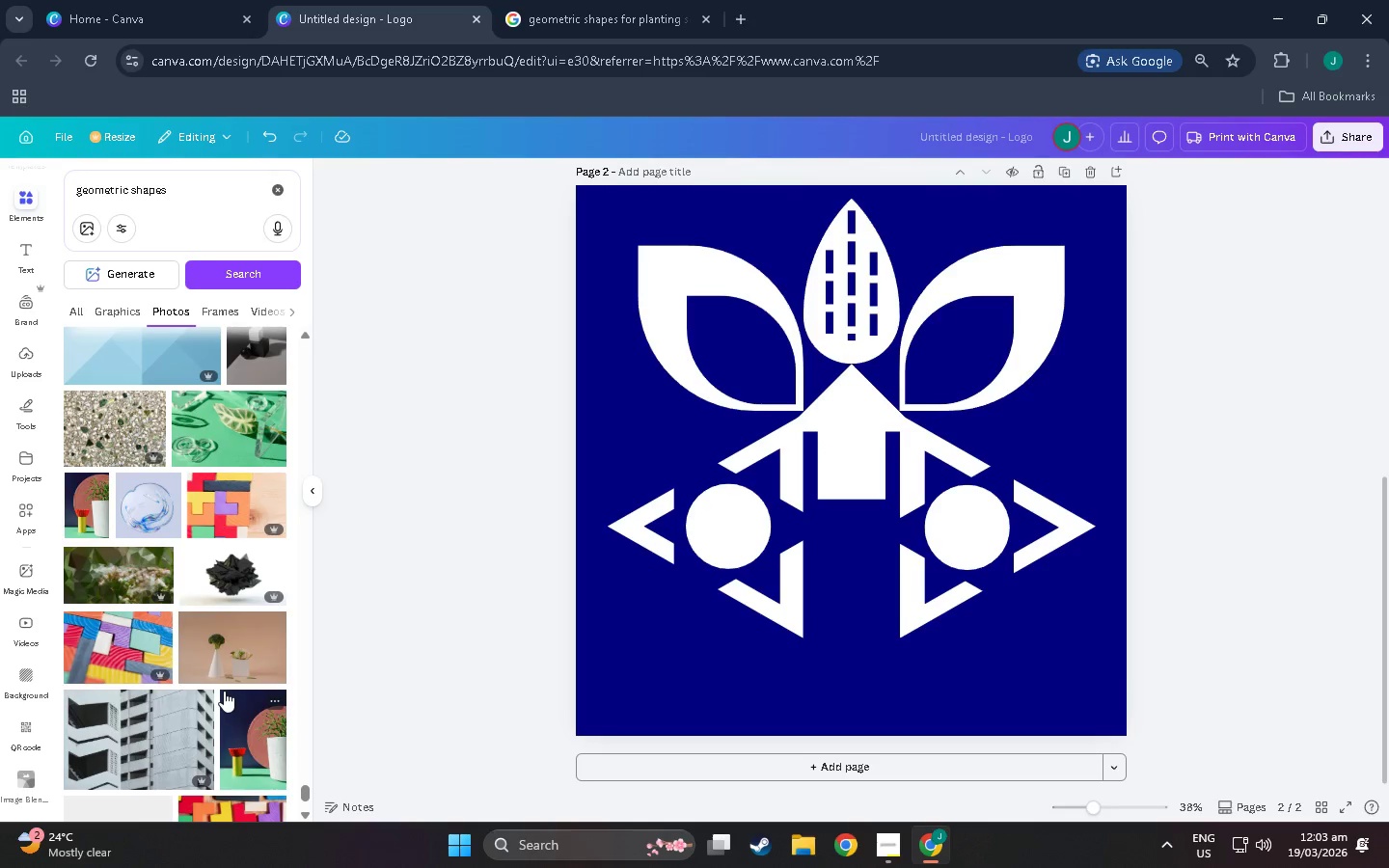 
scroll: coordinate [873, 533], scroll_direction: up, amount: 29.0
 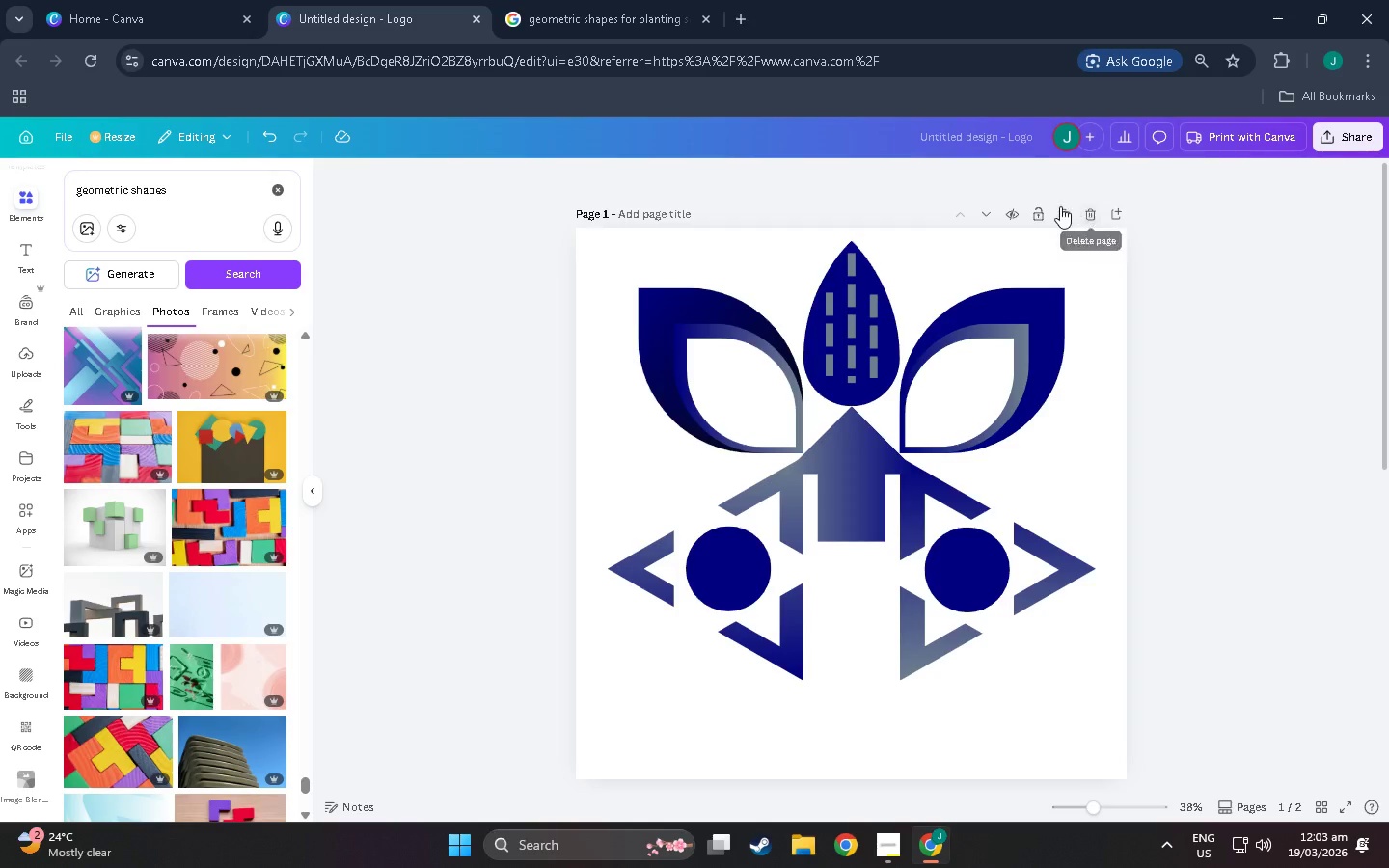 
left_click([1060, 206])
 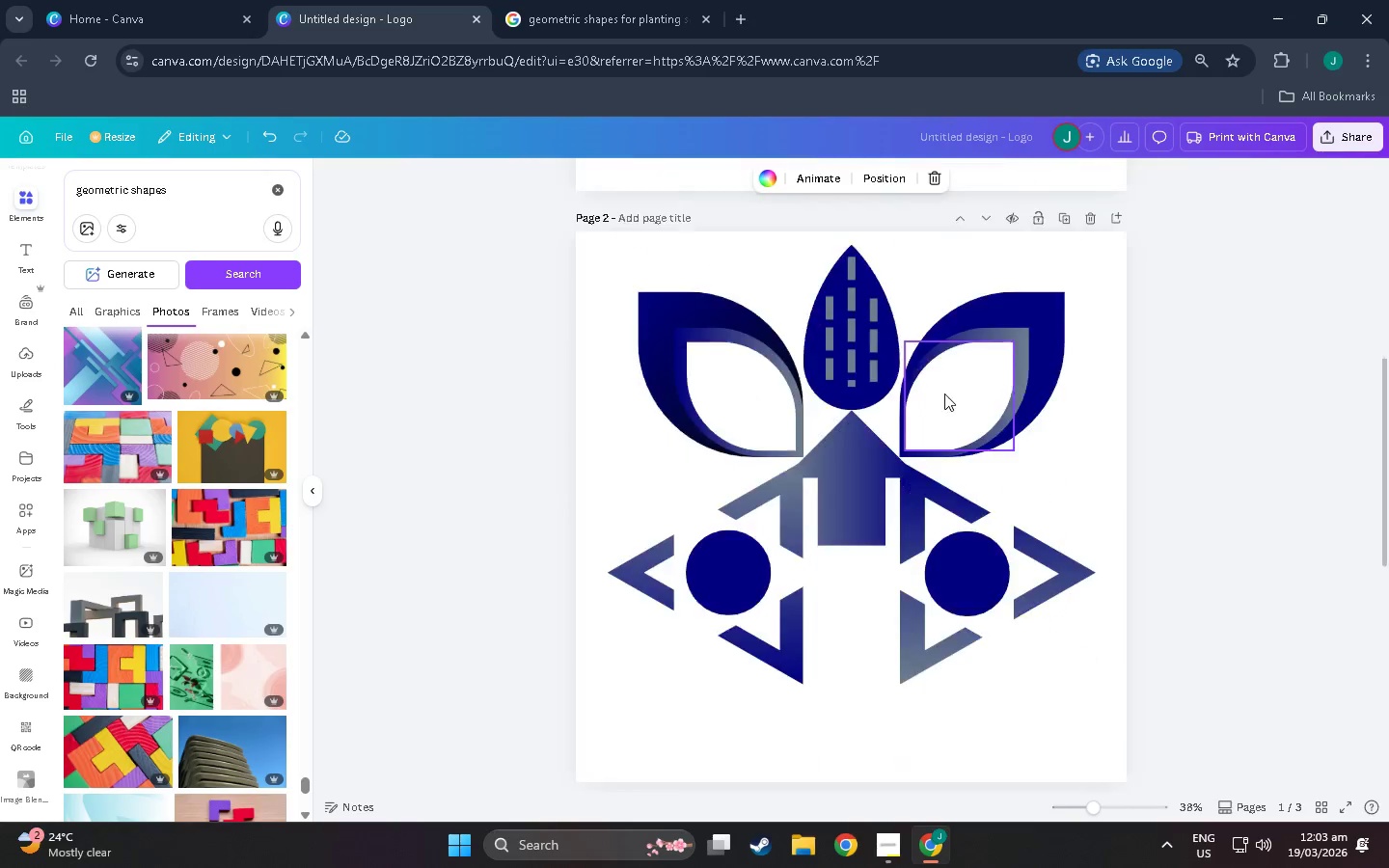 
scroll: coordinate [923, 353], scroll_direction: up, amount: 20.0
 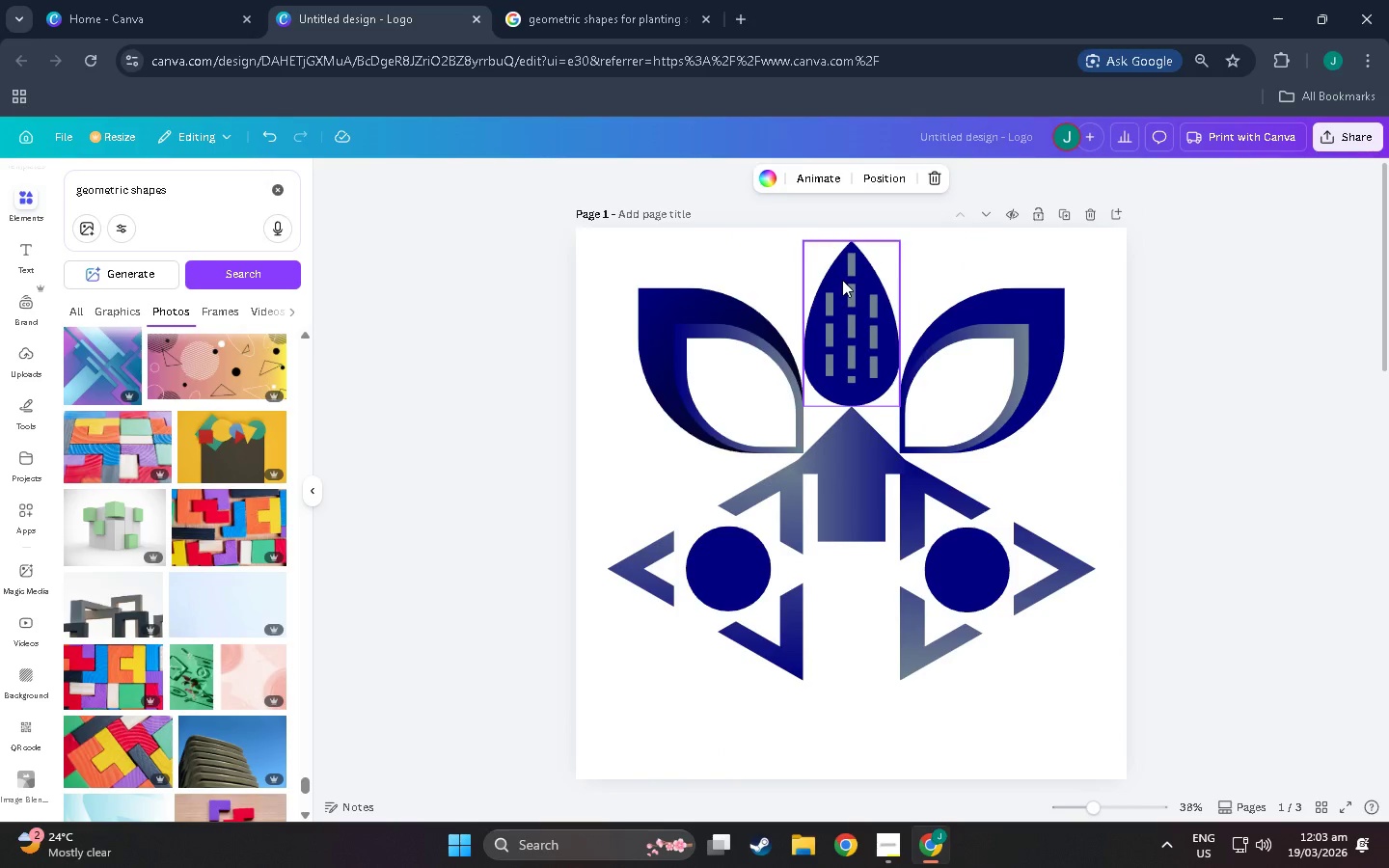 
left_click([852, 292])
 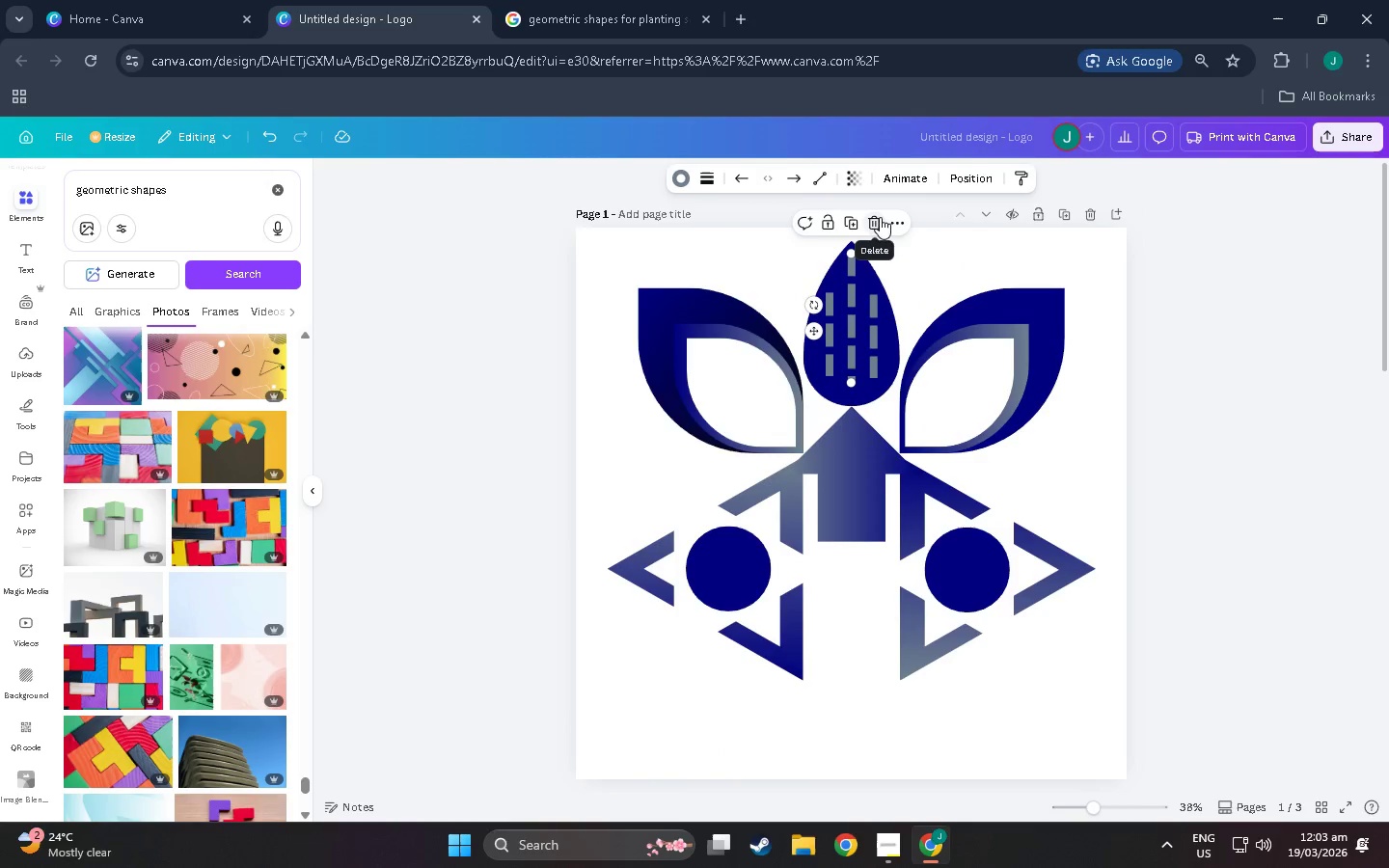 
left_click([878, 219])
 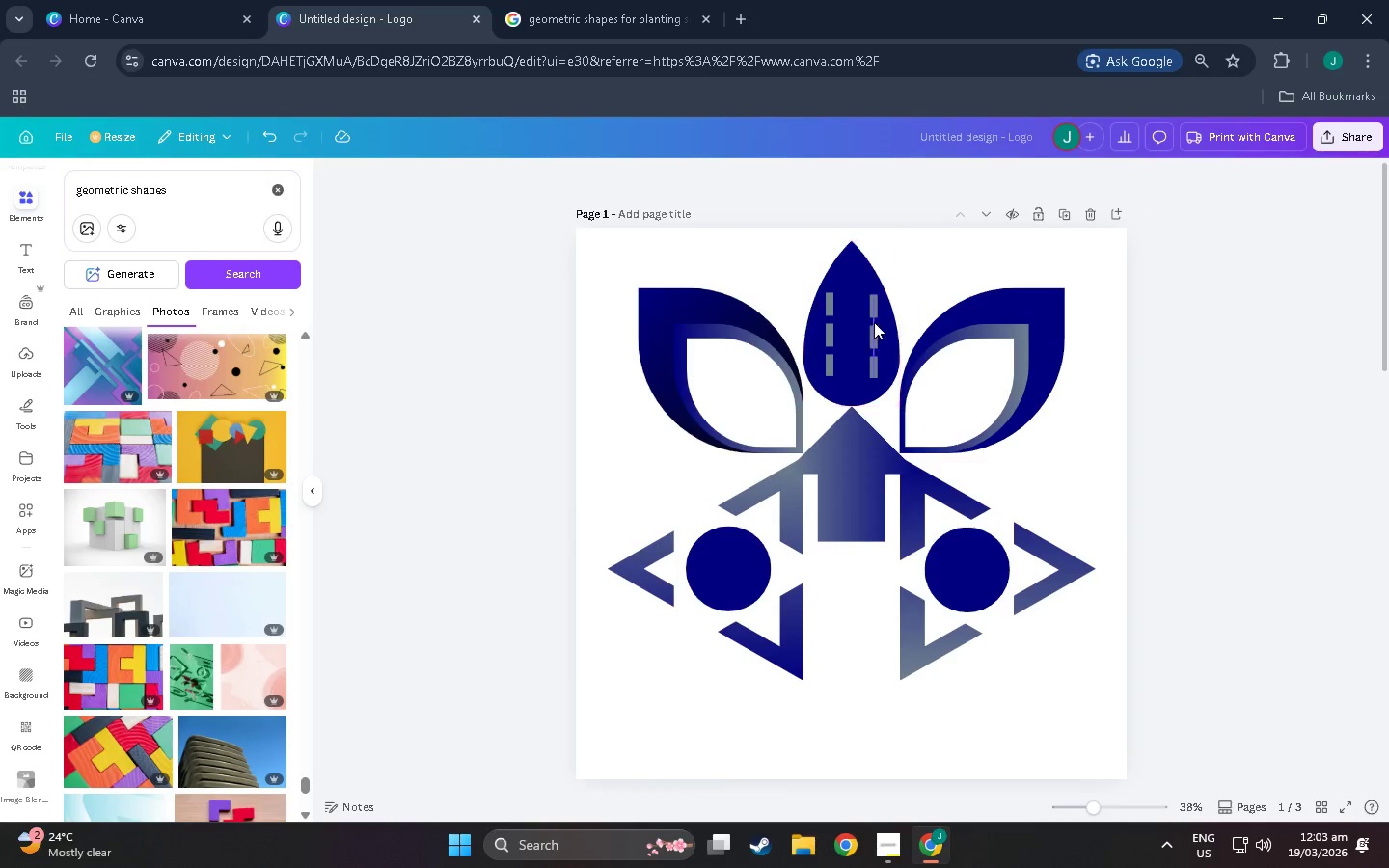 
left_click([875, 322])
 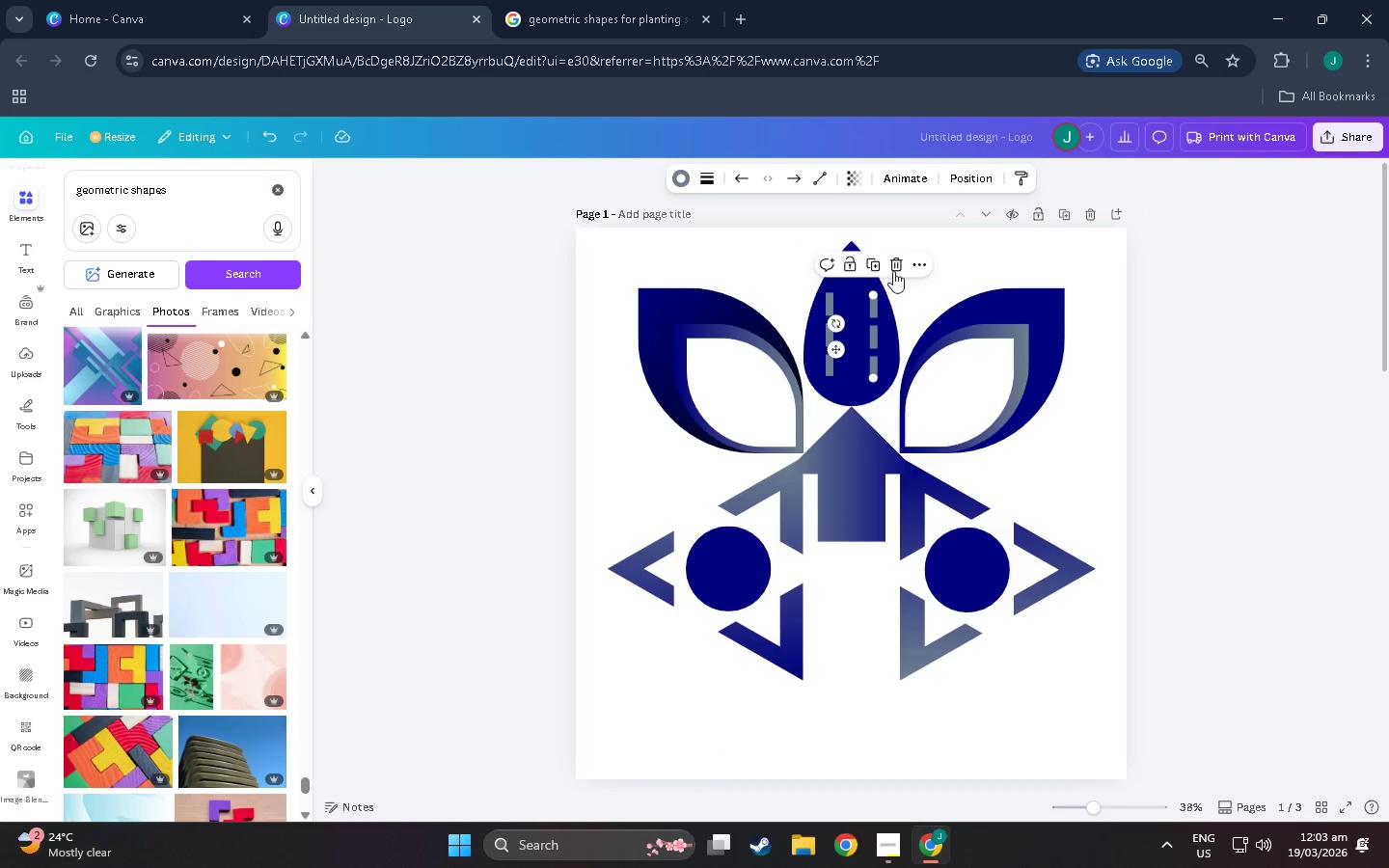 
left_click([898, 264])
 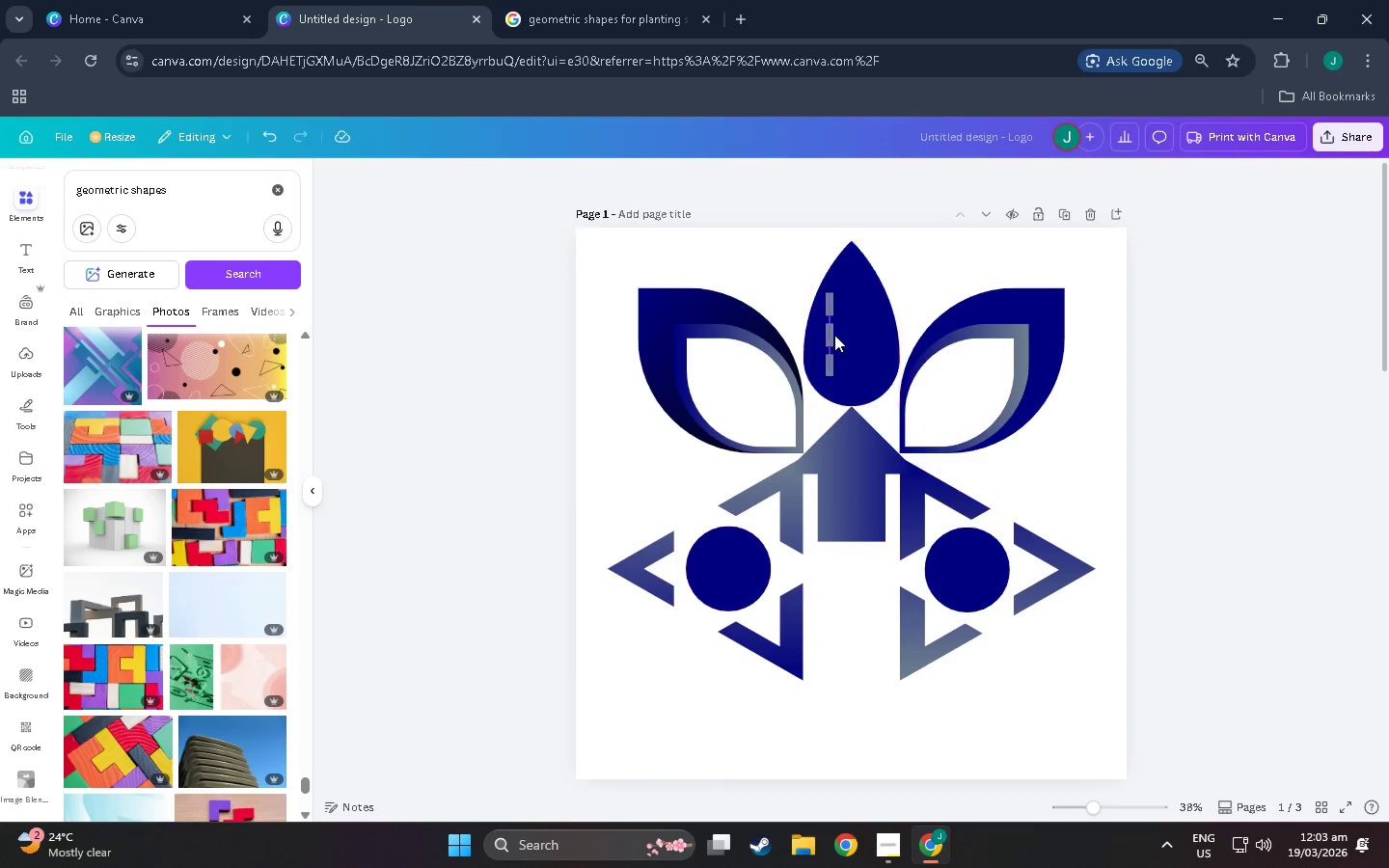 
left_click([831, 333])
 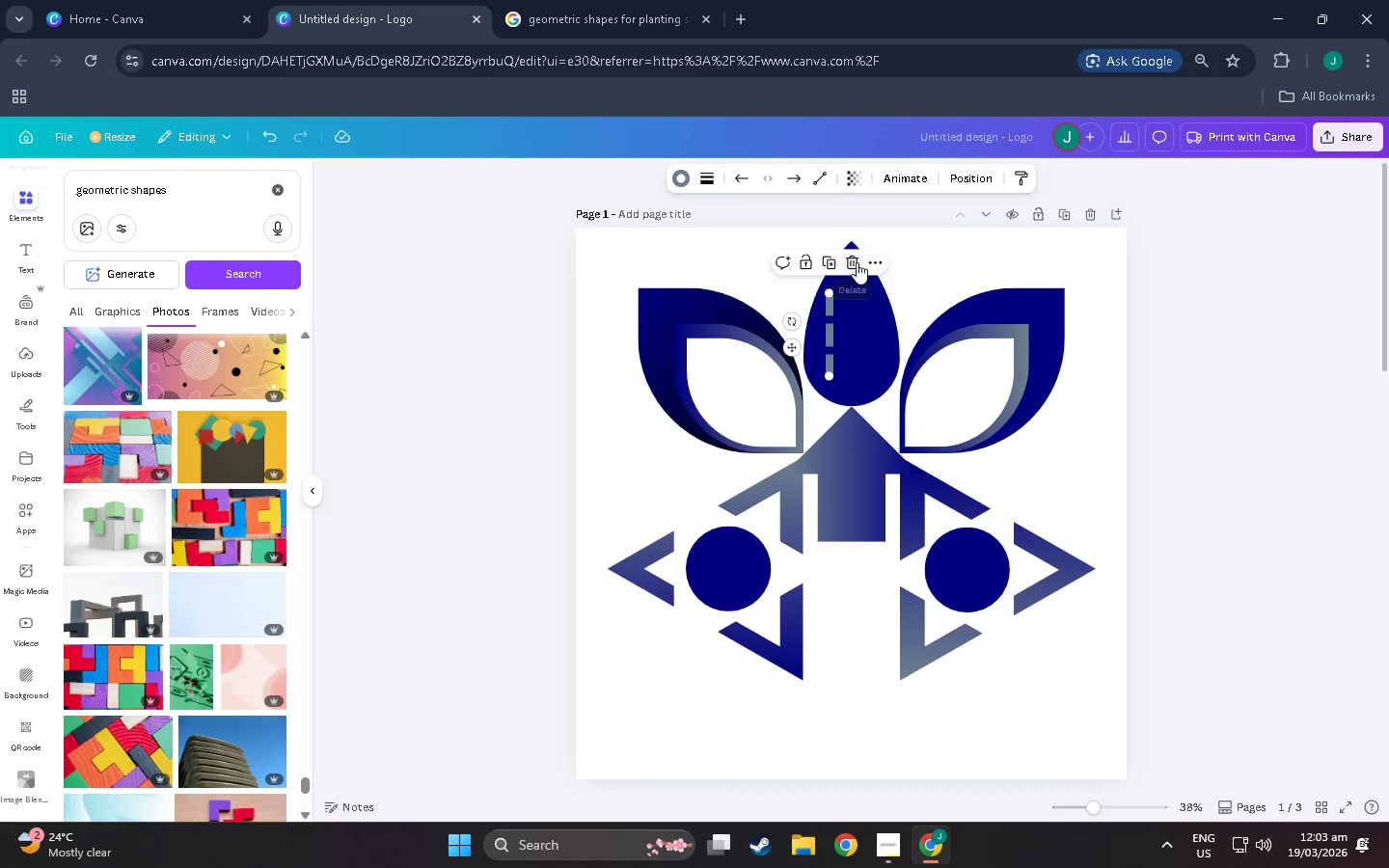 
left_click([855, 261])
 